 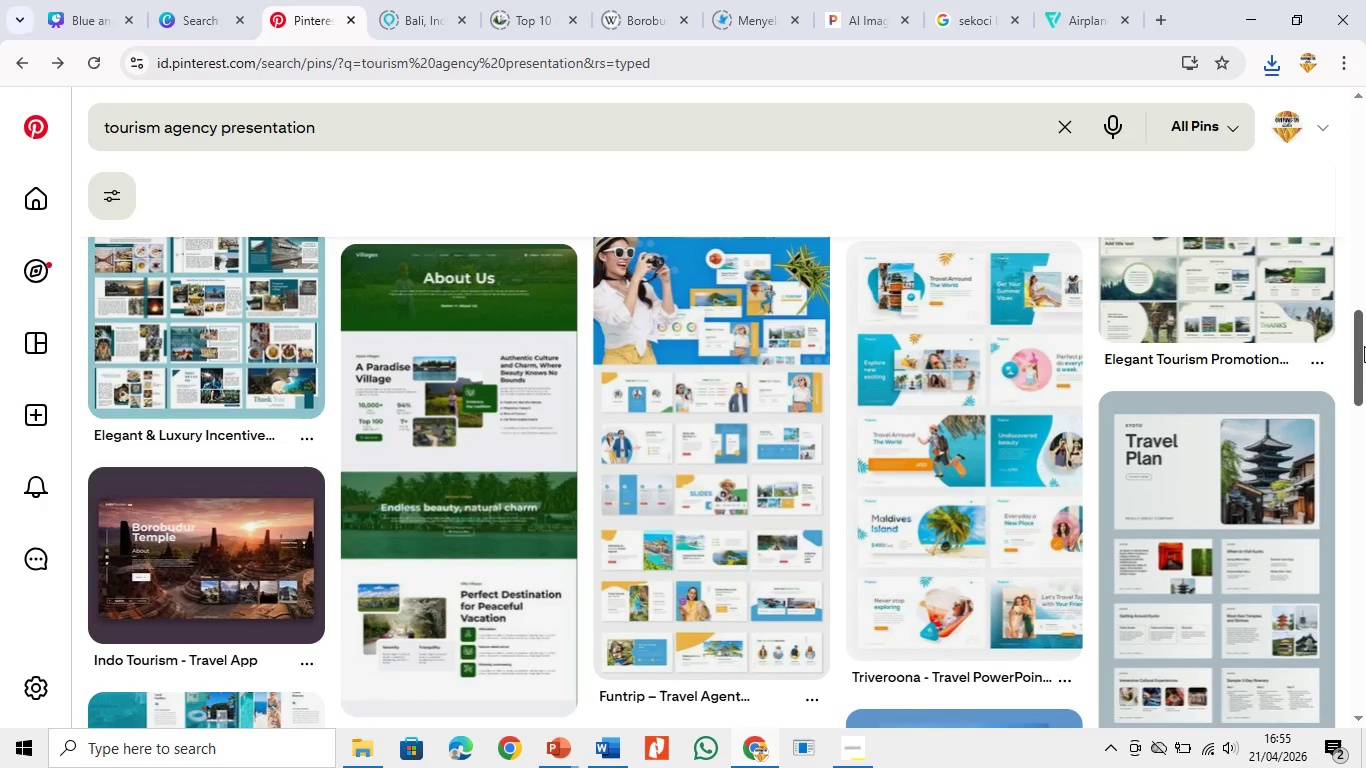 
left_click_drag(start_coordinate=[1364, 346], to_coordinate=[1359, 564])
 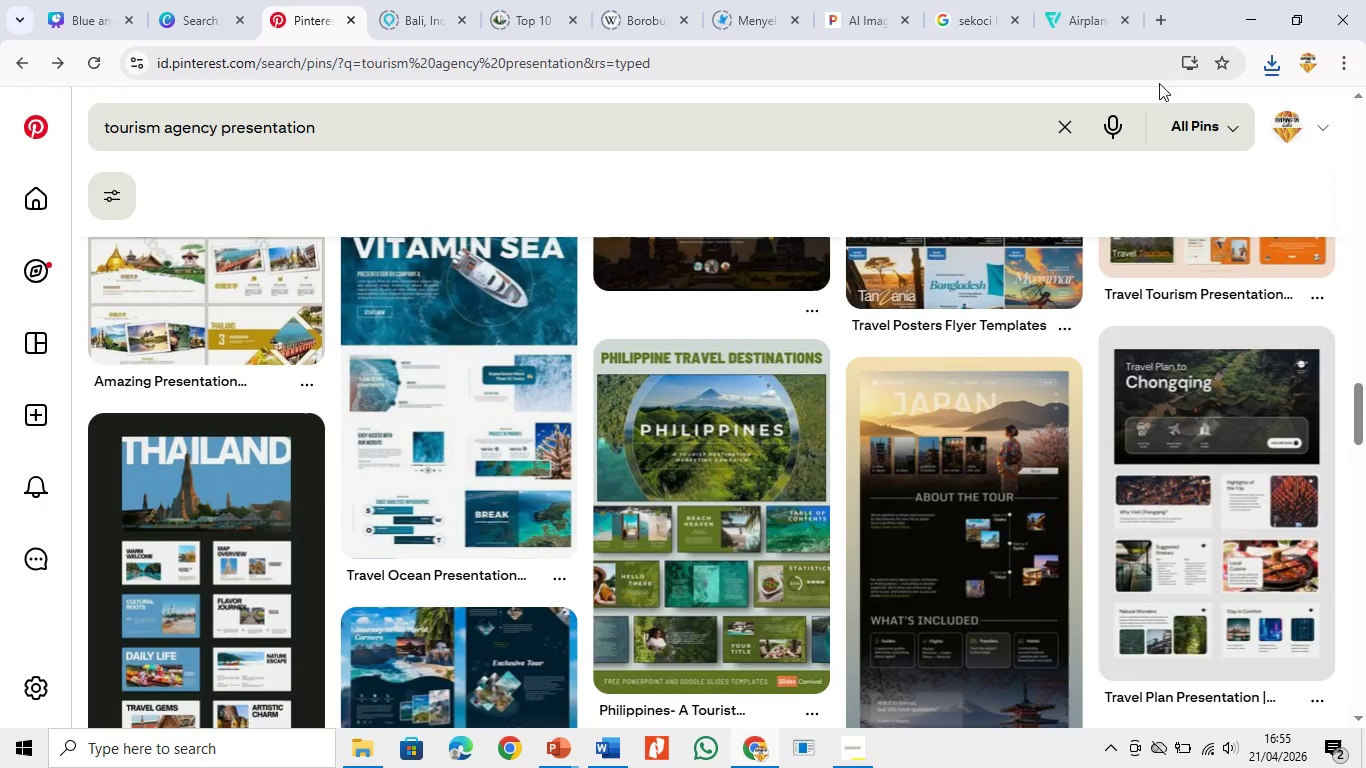 
left_click([1234, 19])
 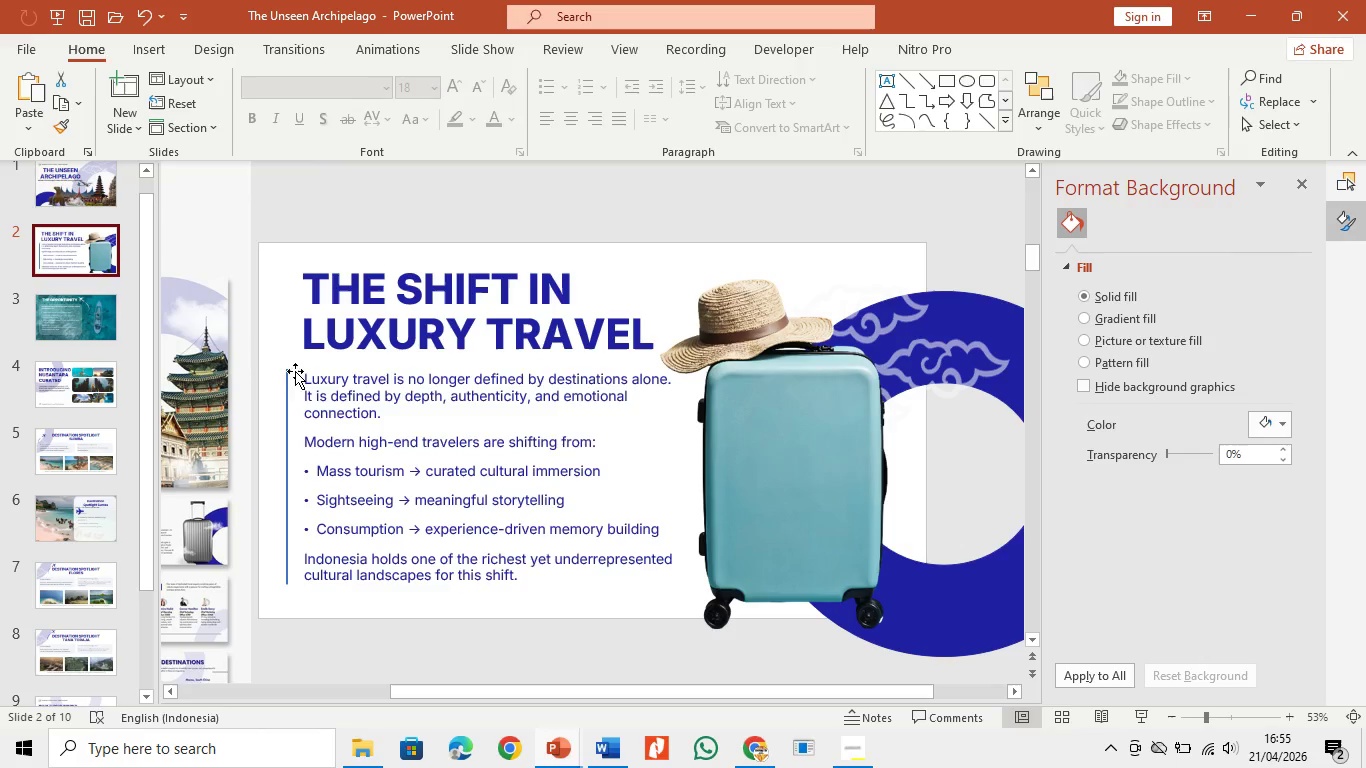 
left_click([74, 256])
 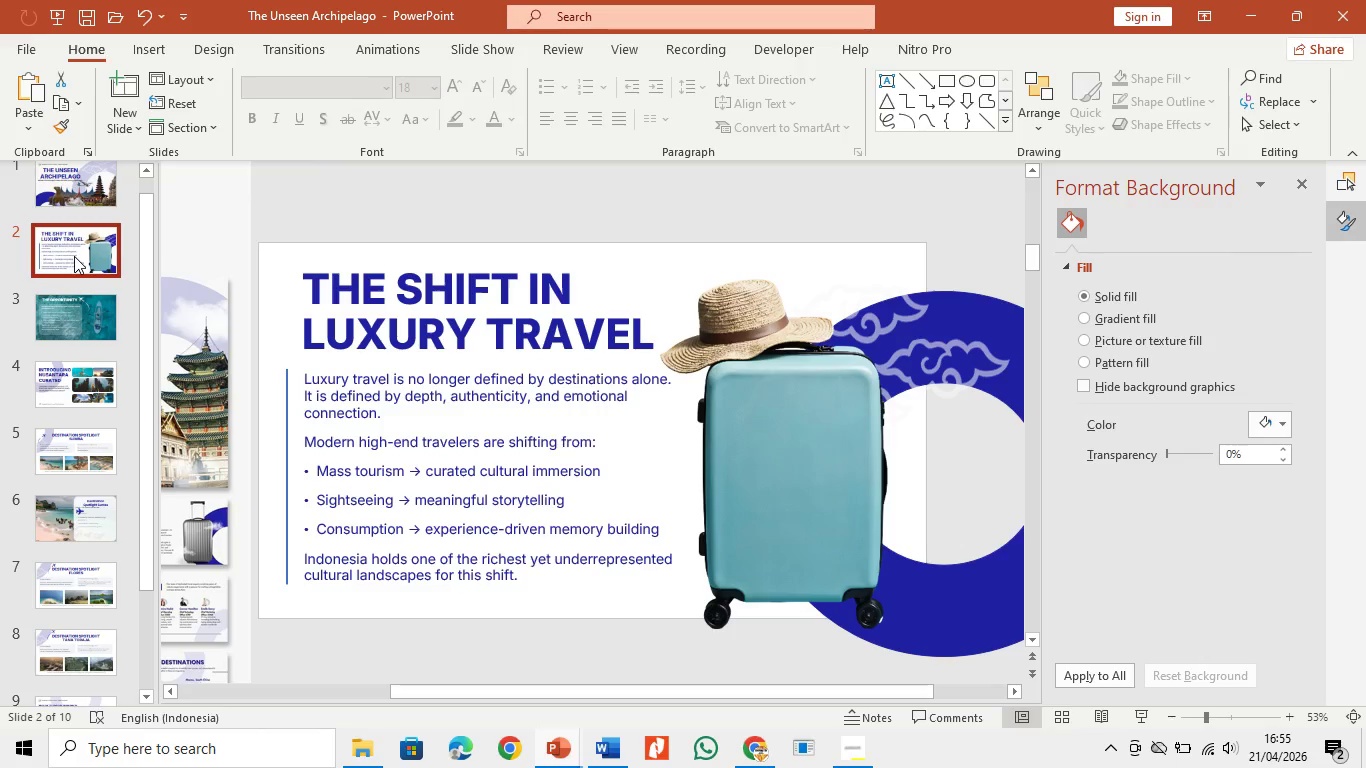 
right_click([74, 256])
 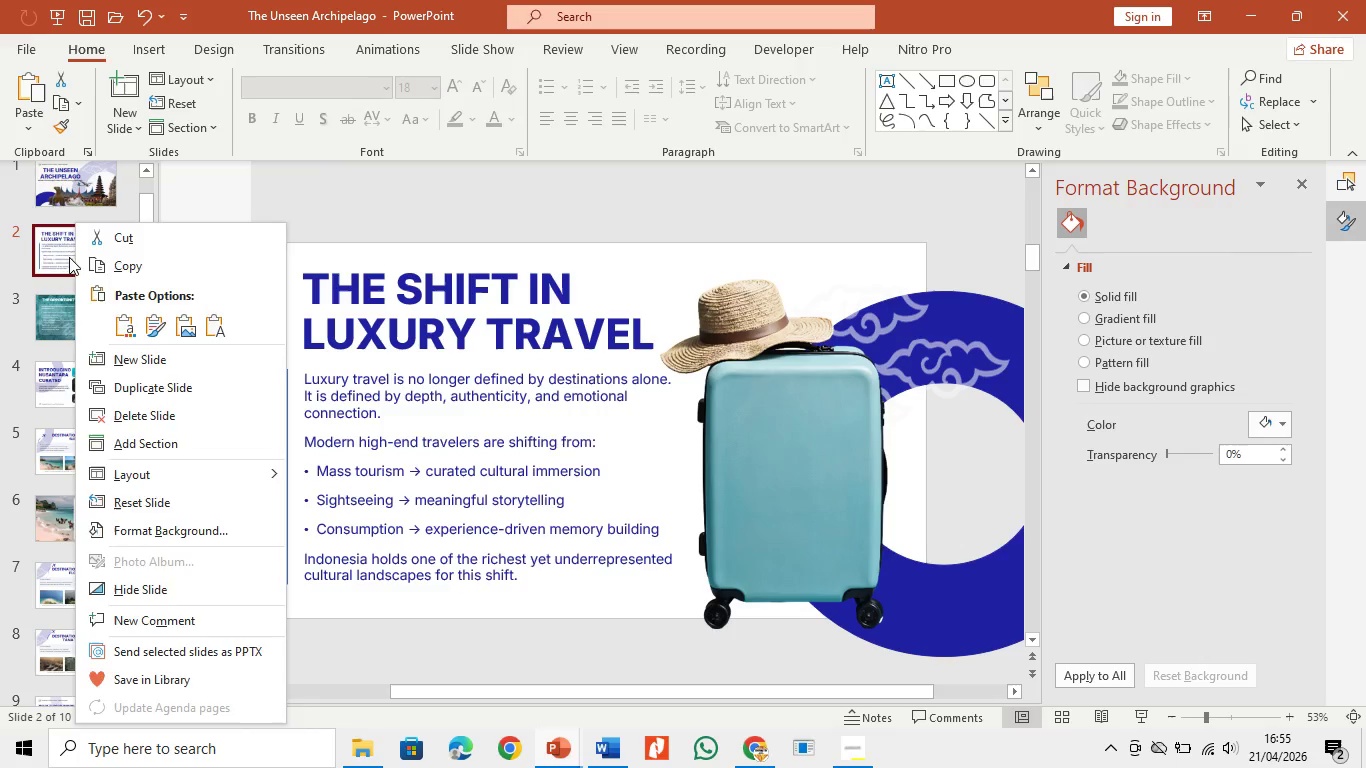 
left_click([47, 253])
 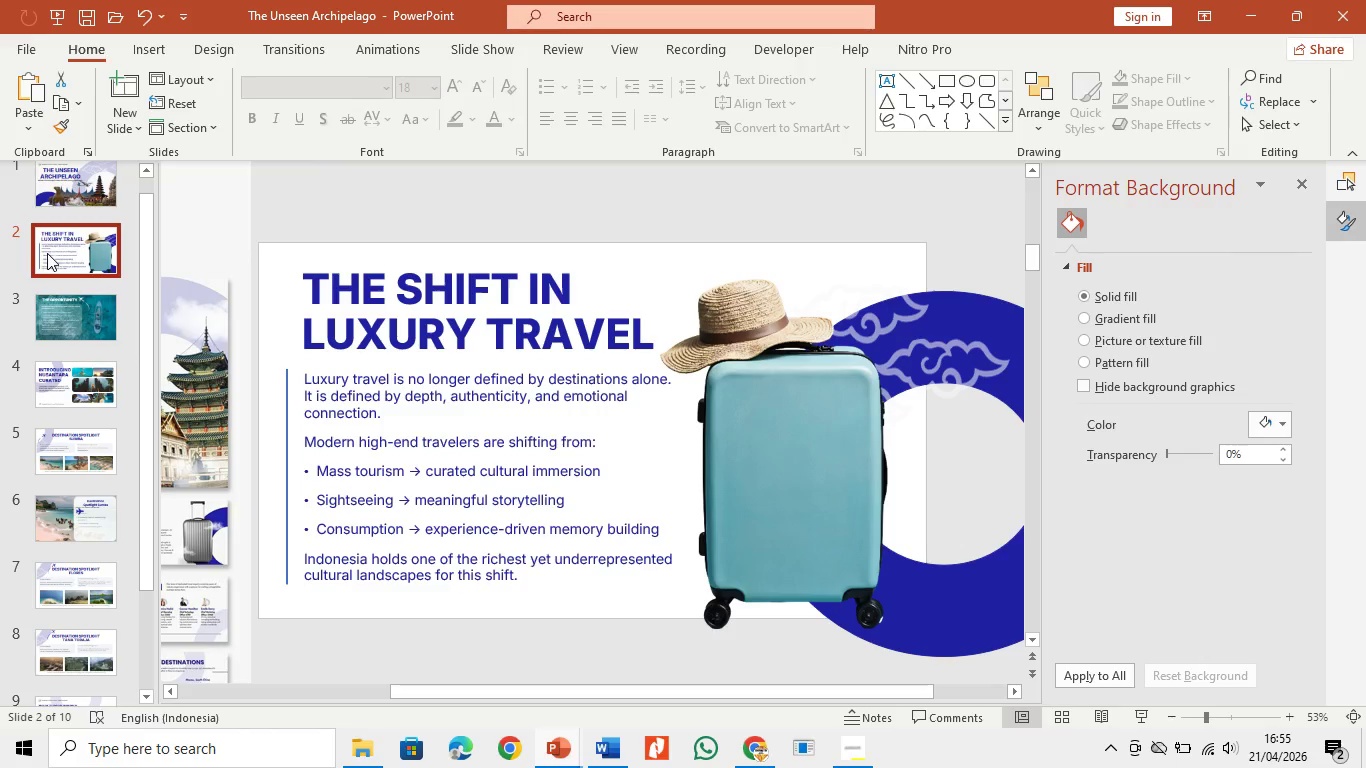 
key(Control+C)
 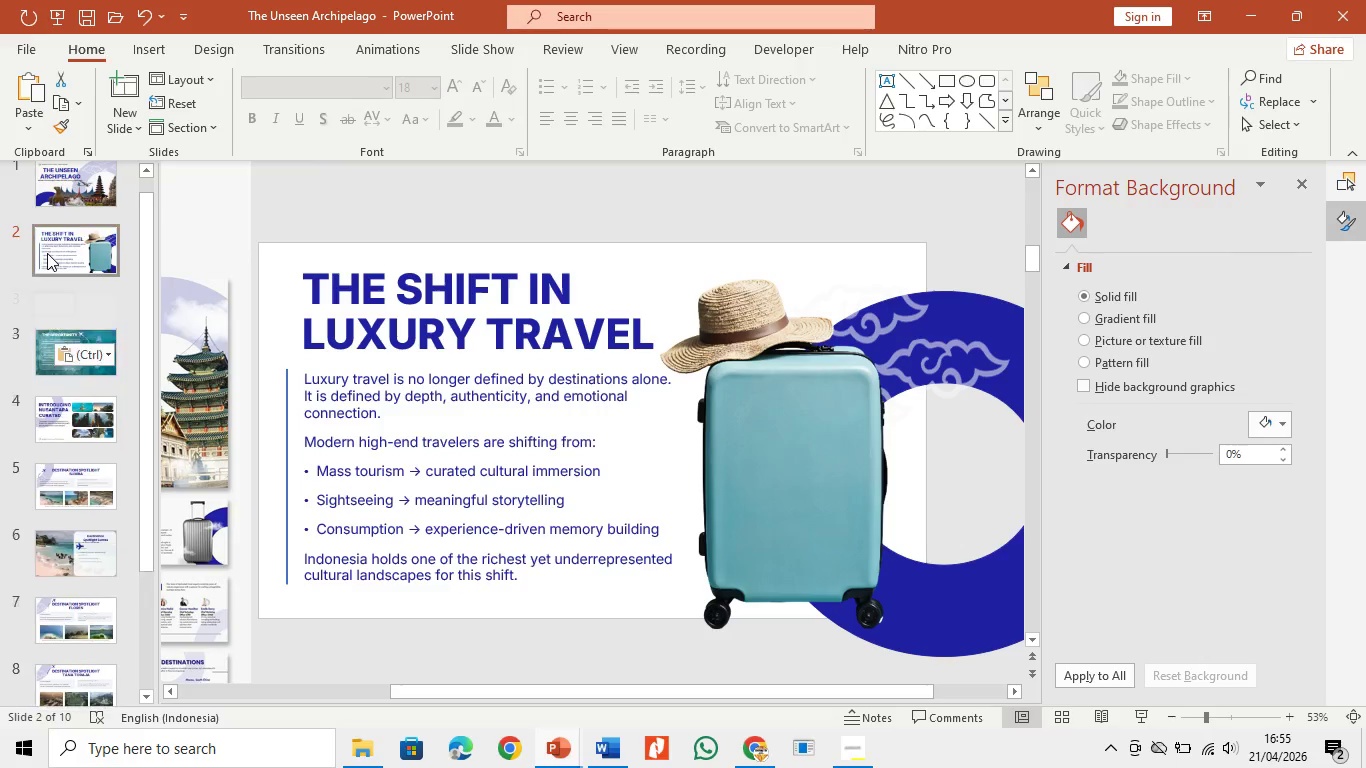 
key(Control+V)
 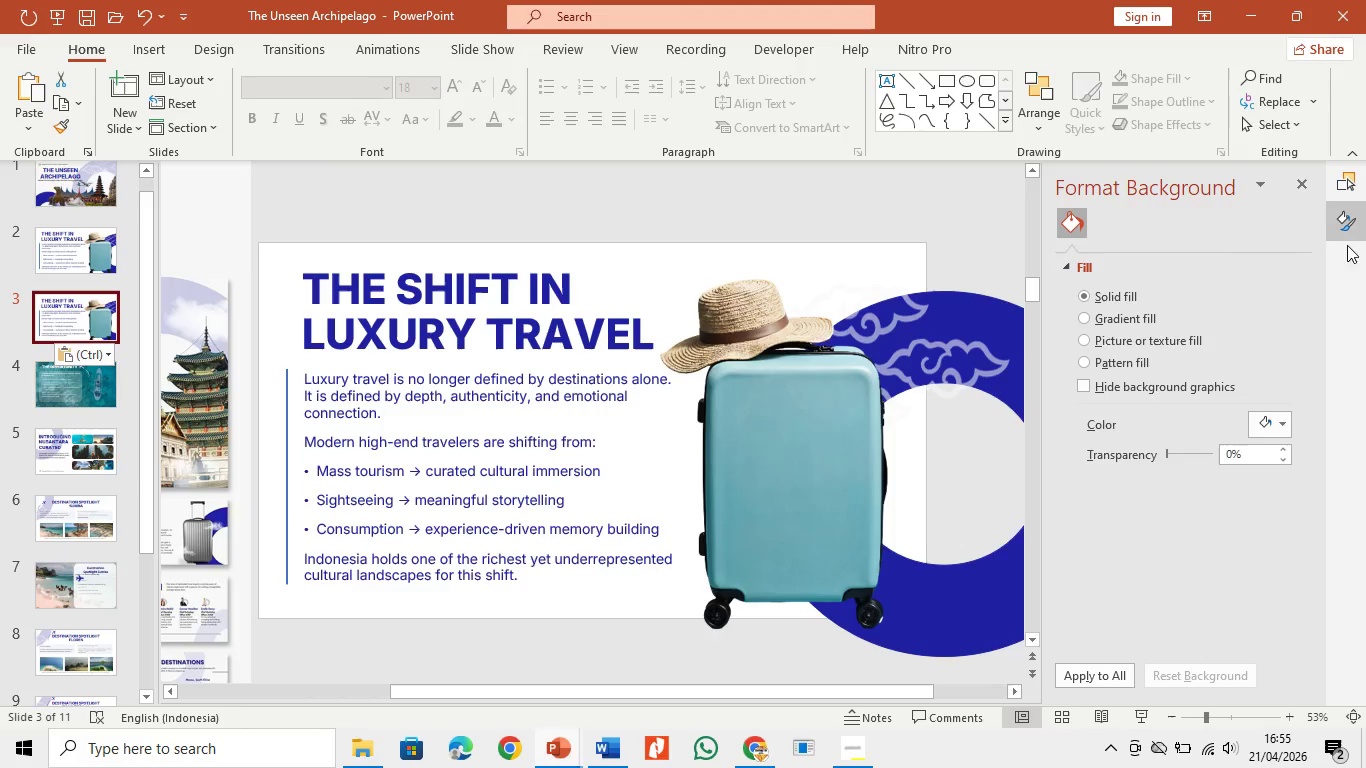 
left_click([1305, 188])
 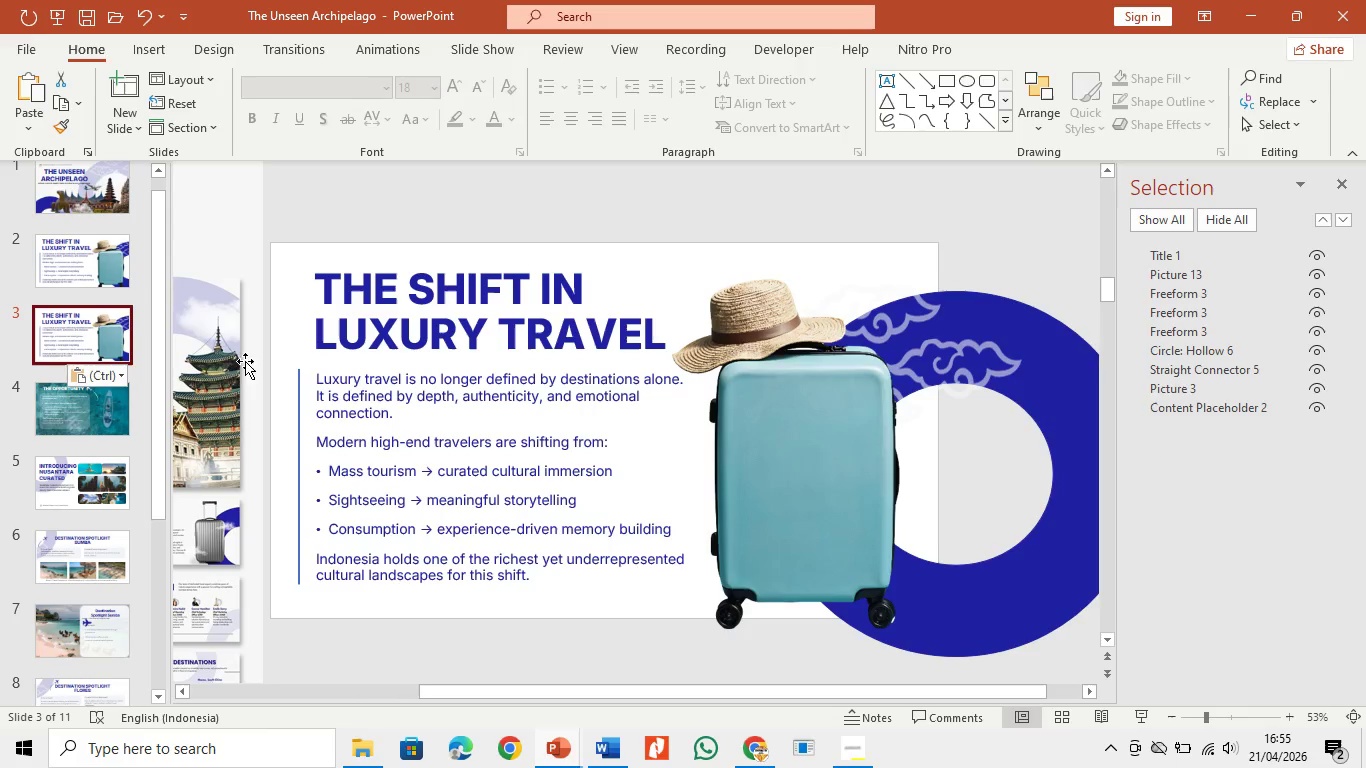 
left_click([228, 359])
 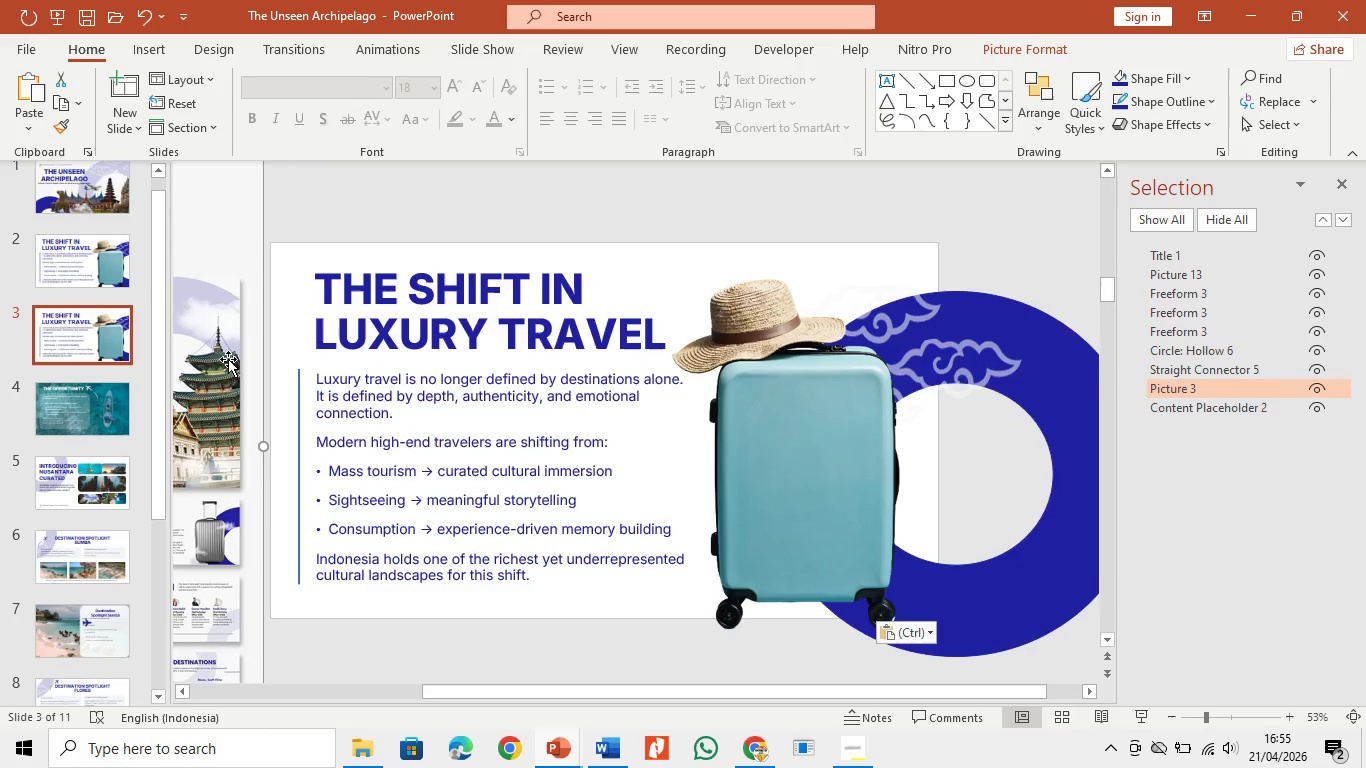 
key(Backspace)
 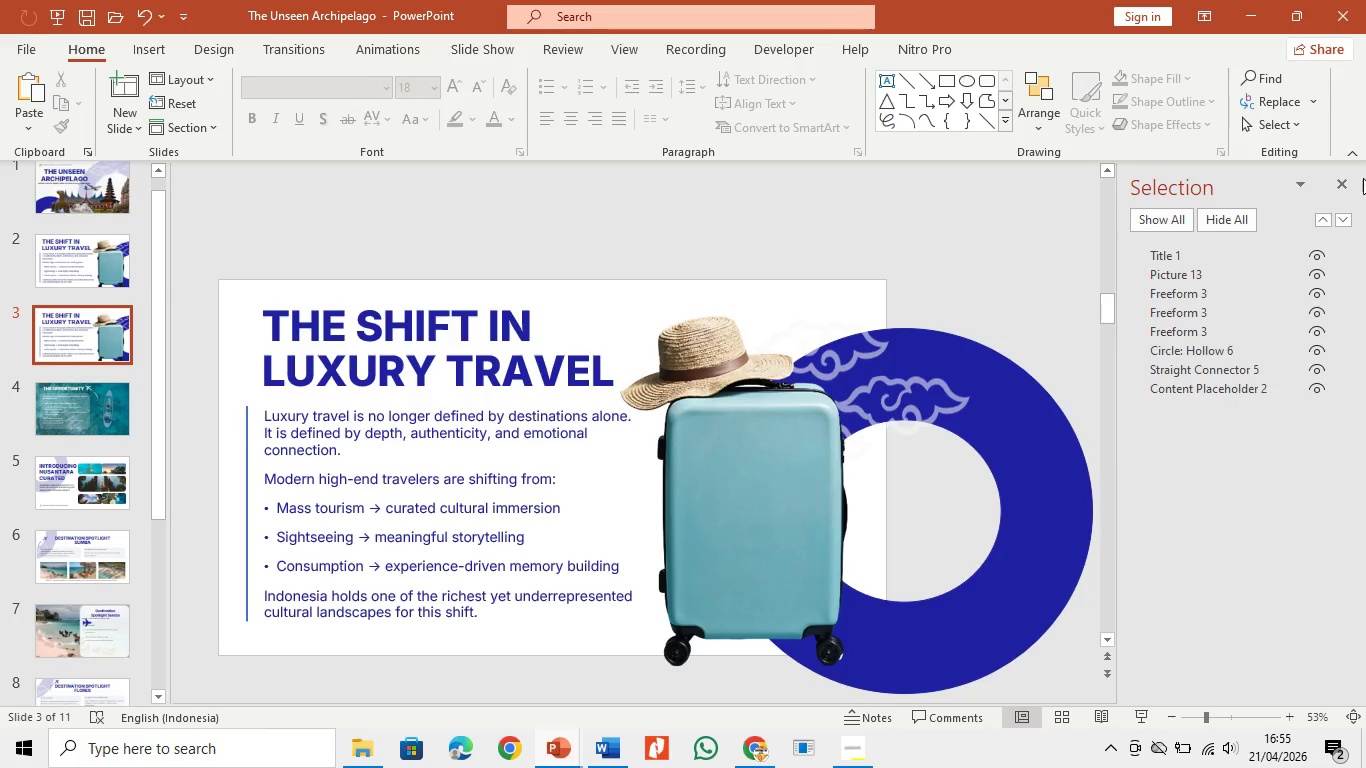 
left_click([1345, 185])
 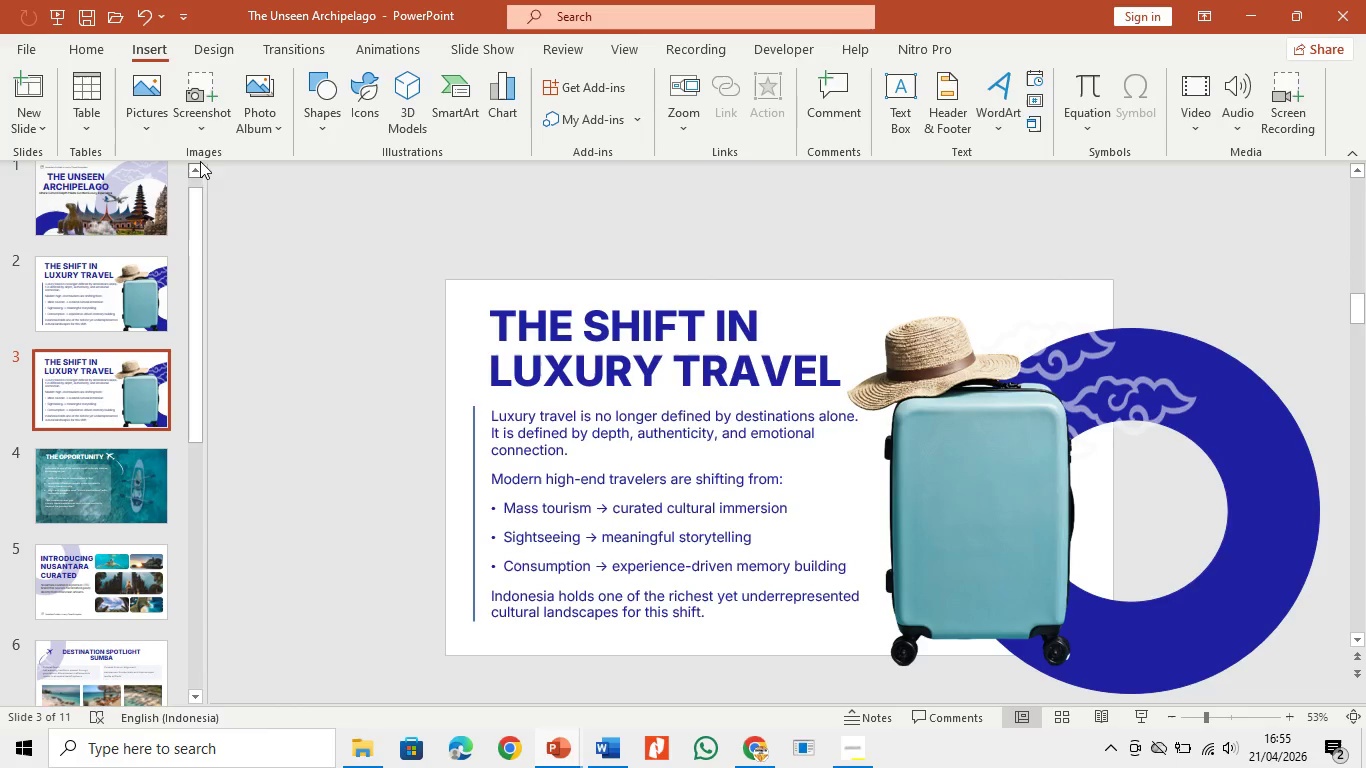 
left_click([157, 112])
 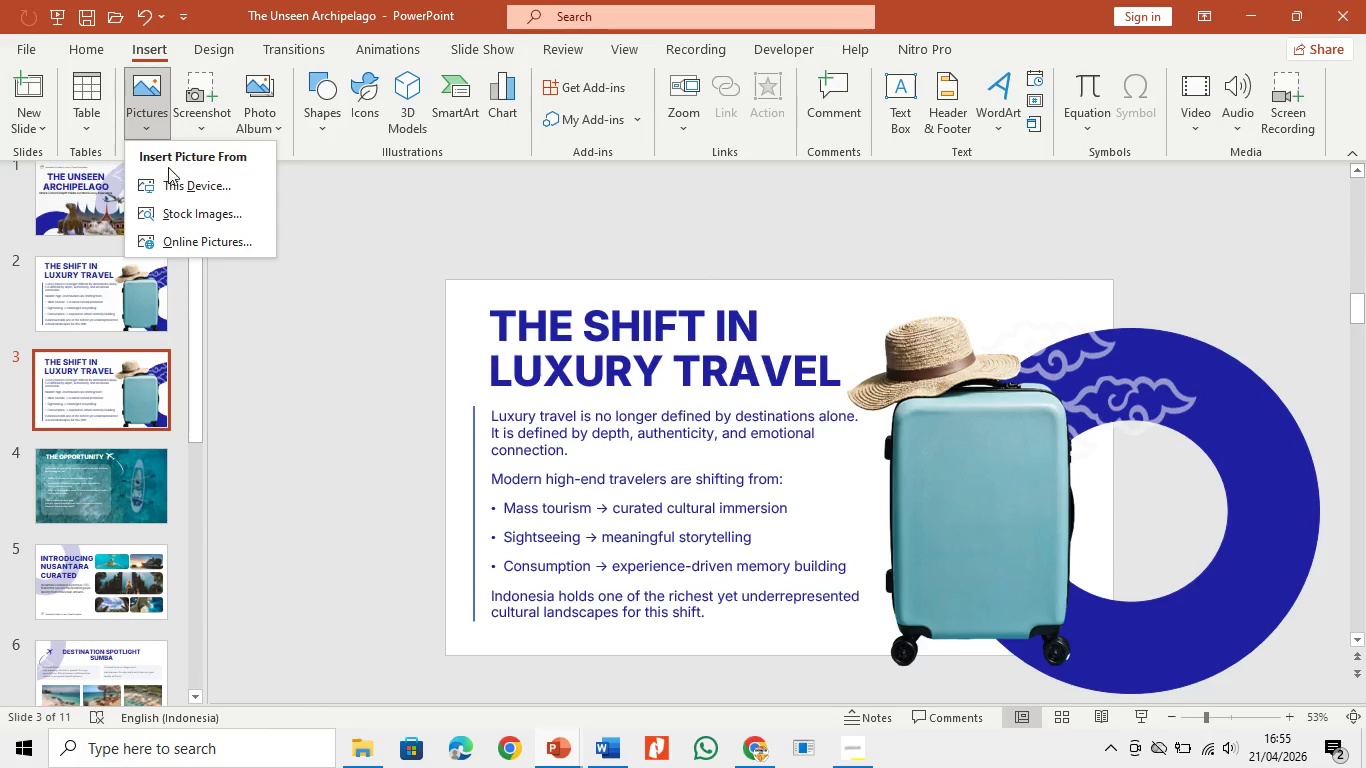 
left_click([171, 179])
 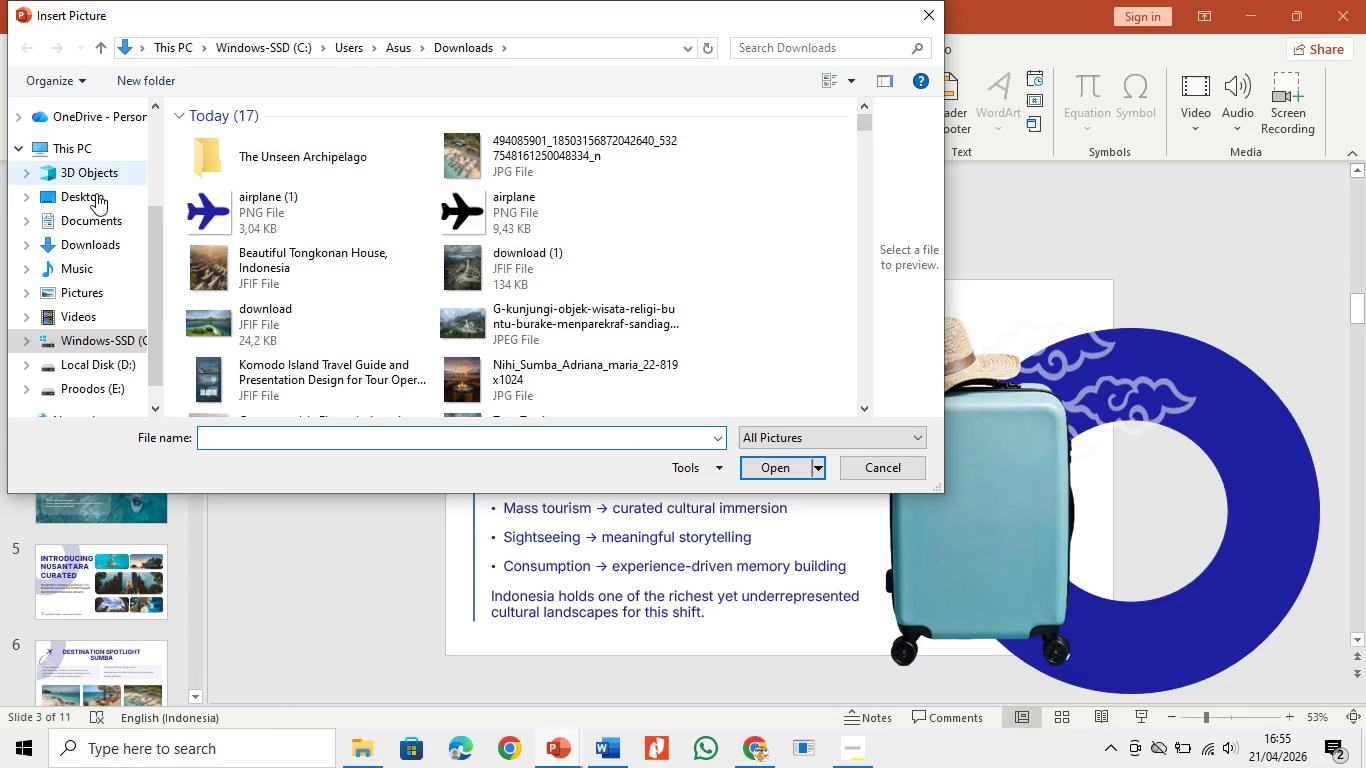 
left_click([107, 244])
 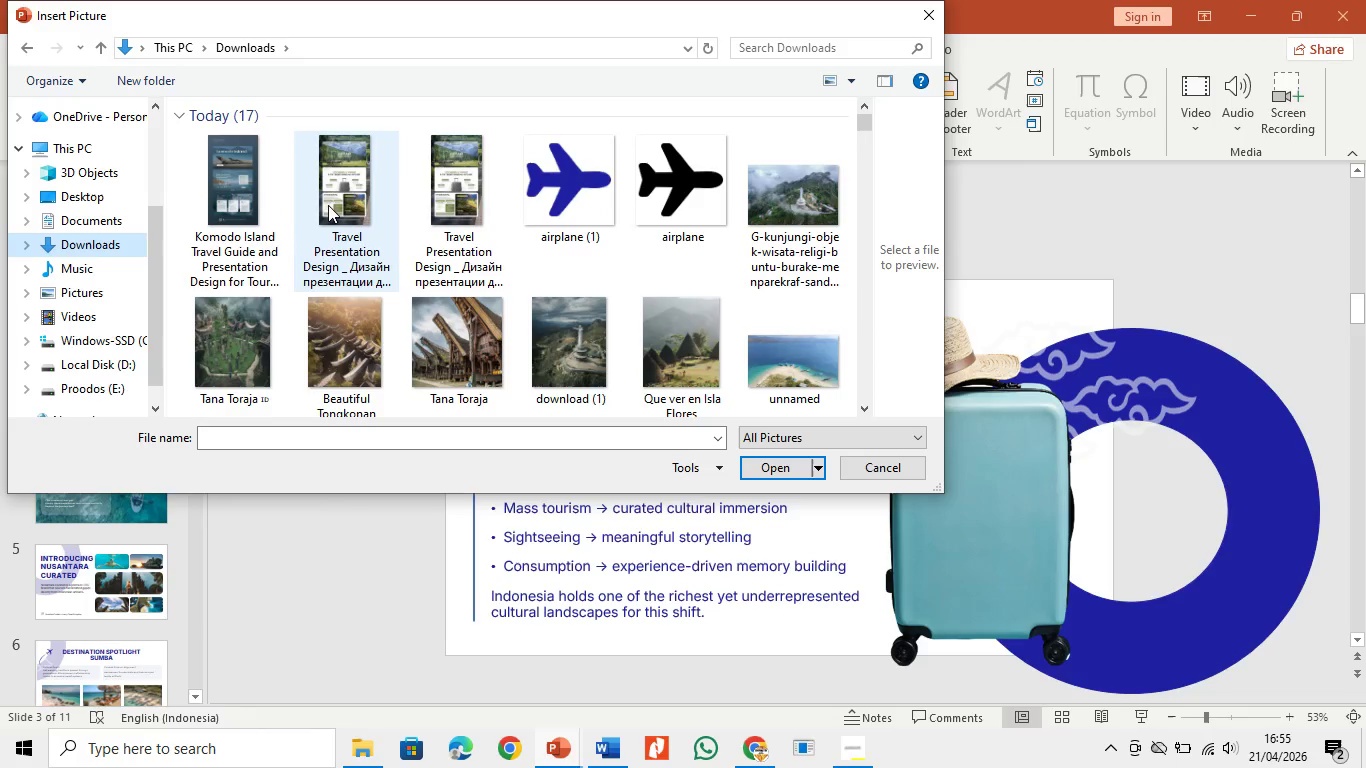 
double_click([367, 210])
 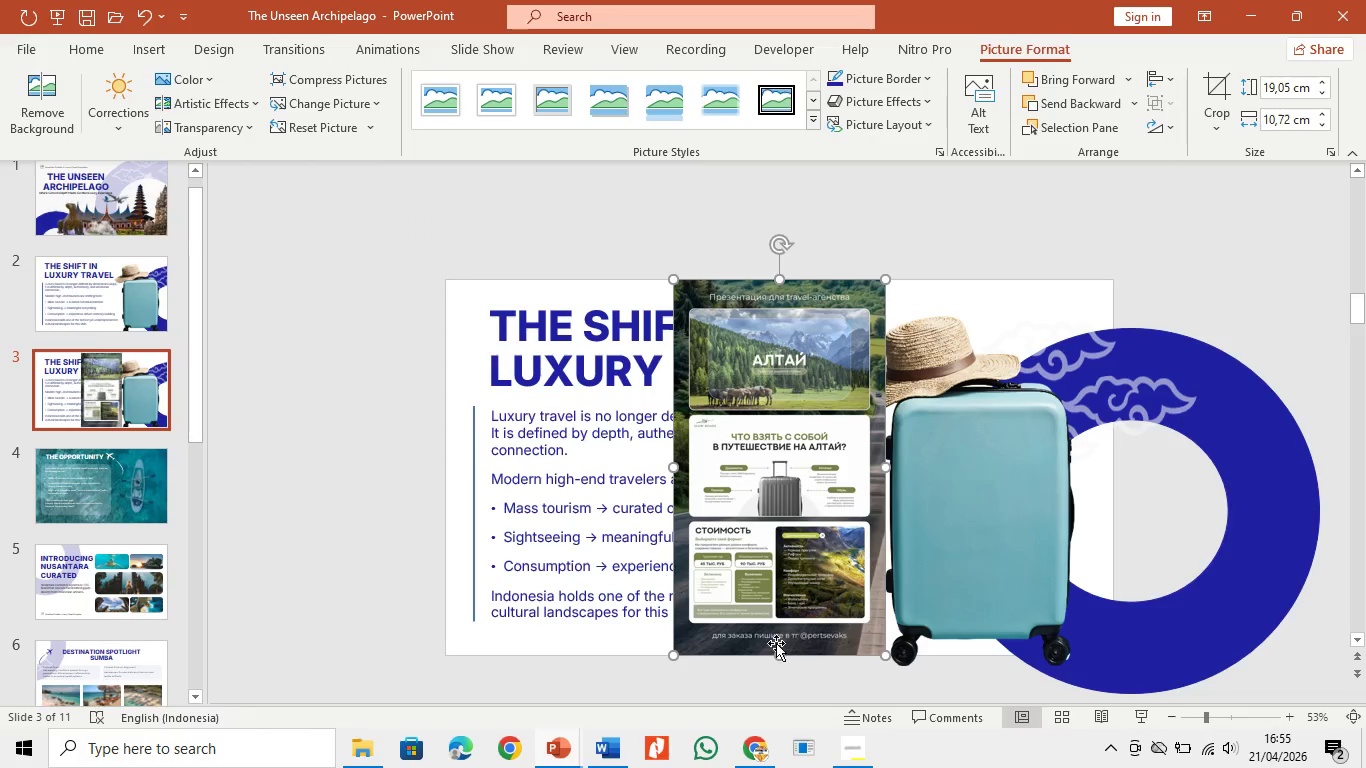 
left_click_drag(start_coordinate=[788, 625], to_coordinate=[340, 575])
 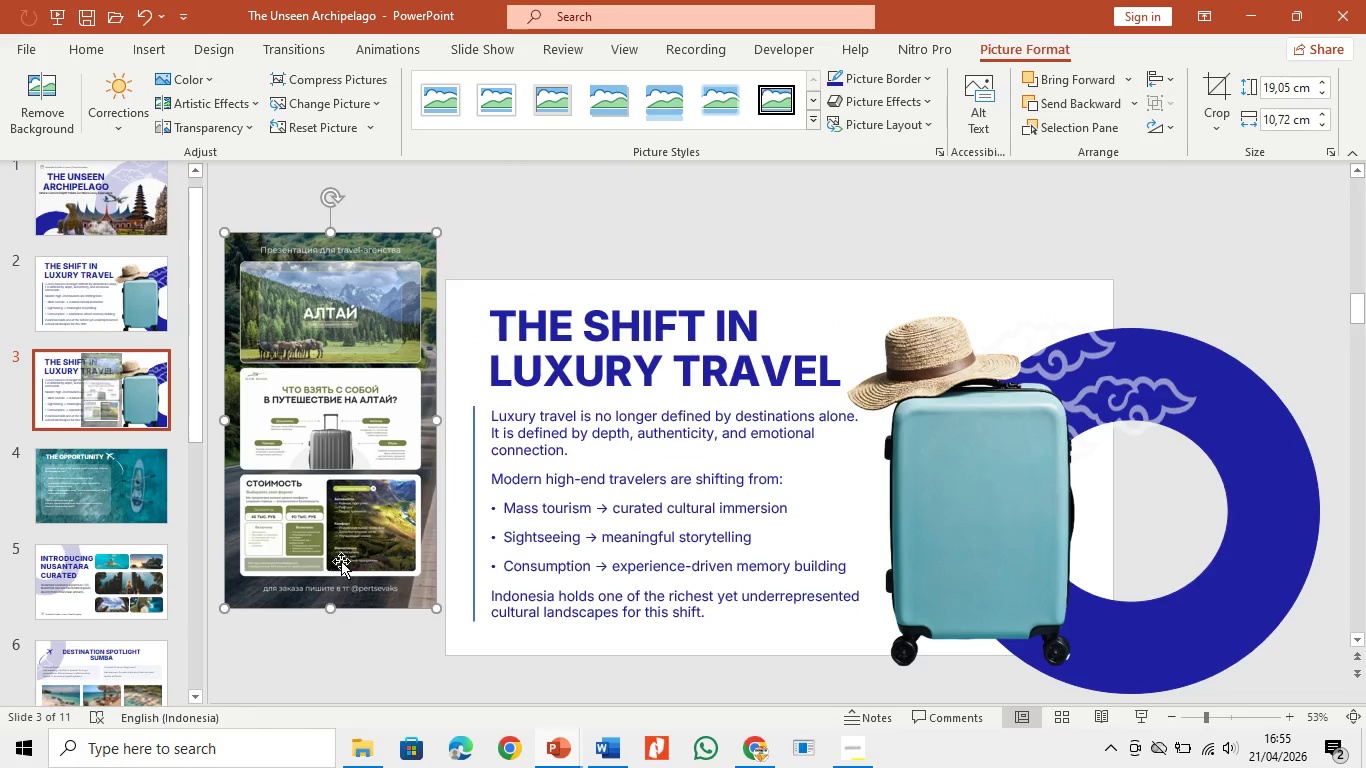 
left_click_drag(start_coordinate=[342, 558], to_coordinate=[324, 566])
 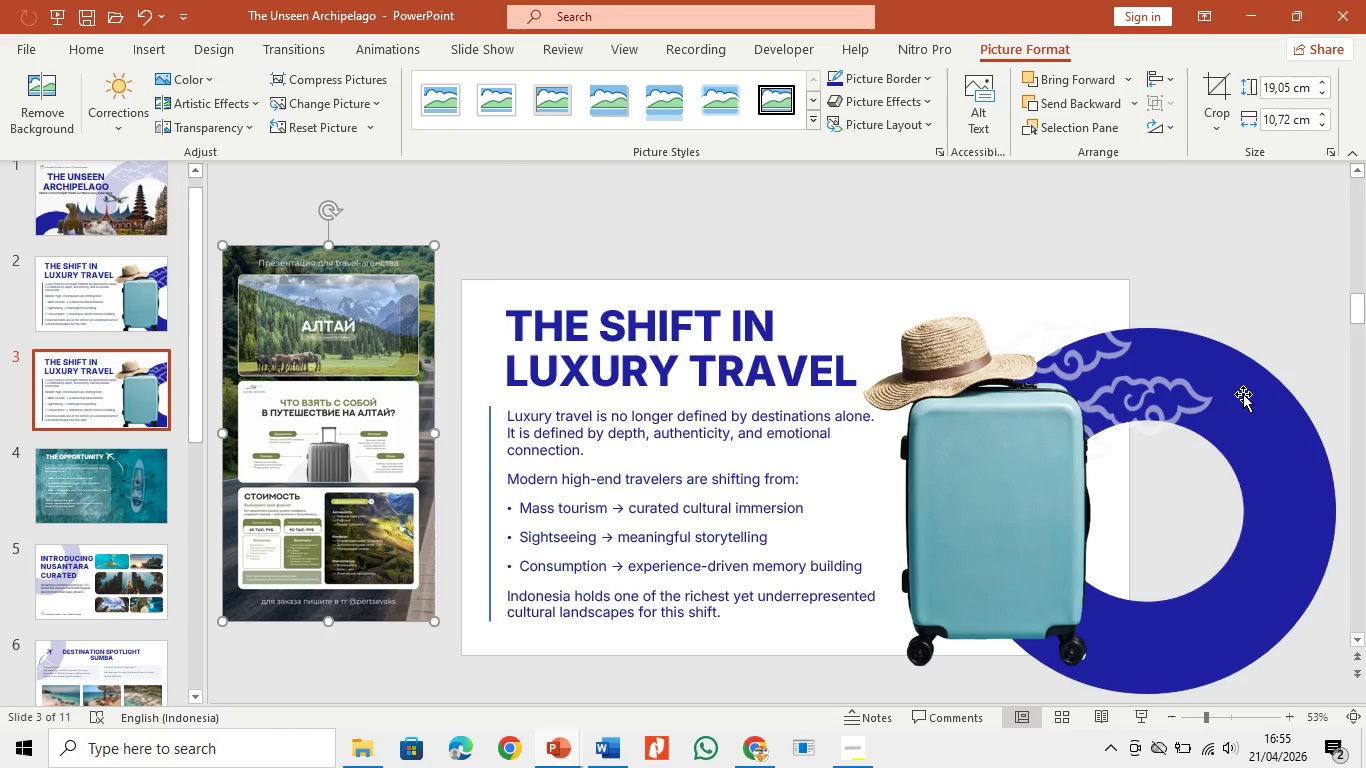 
left_click_drag(start_coordinate=[1251, 419], to_coordinate=[880, 533])
 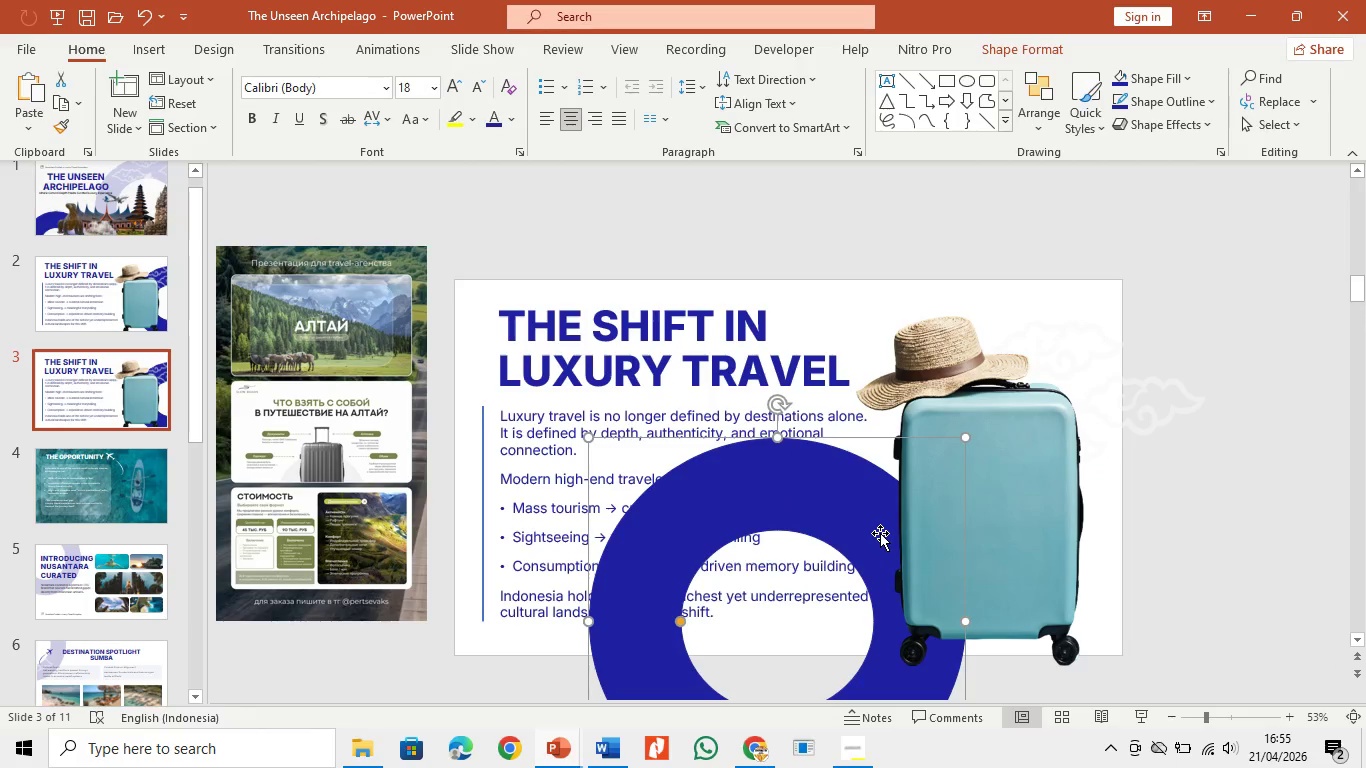 
key(Backspace)
 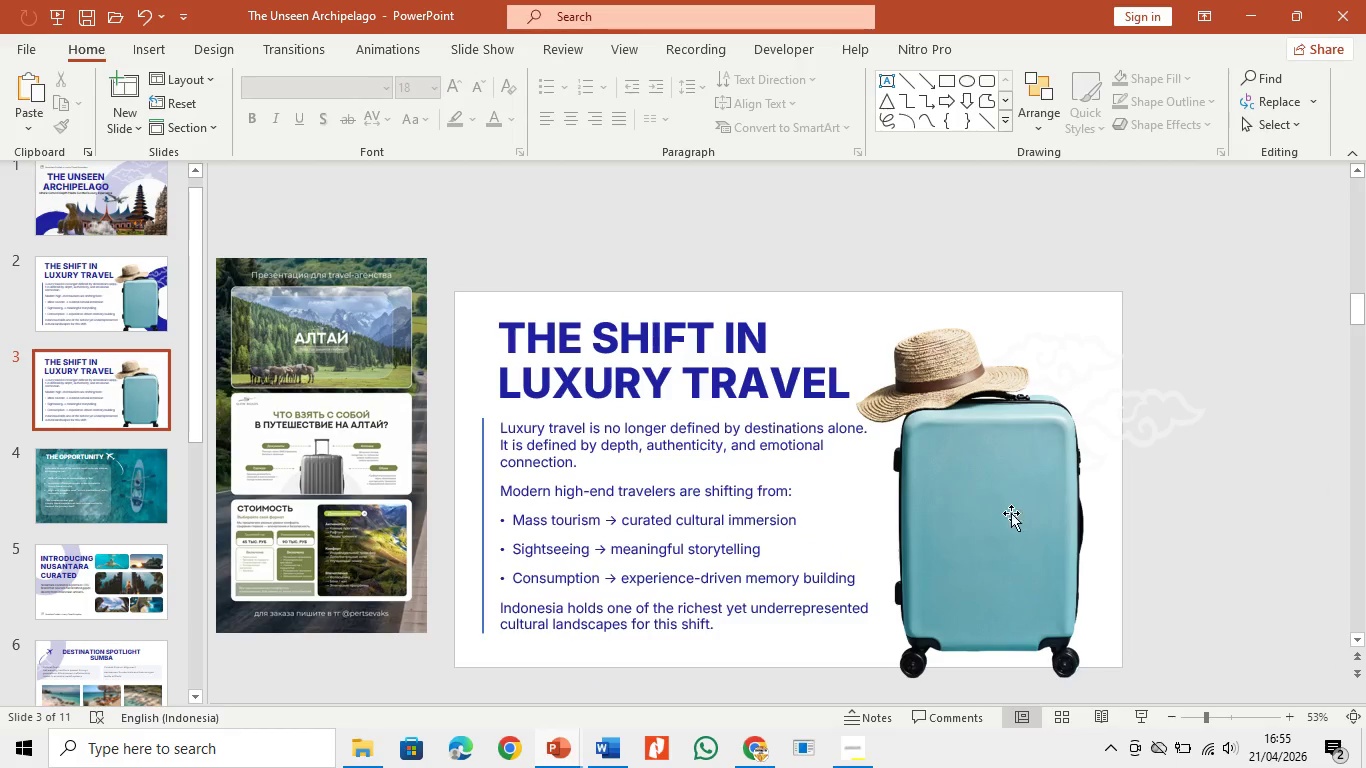 
left_click_drag(start_coordinate=[1011, 513], to_coordinate=[801, 639])
 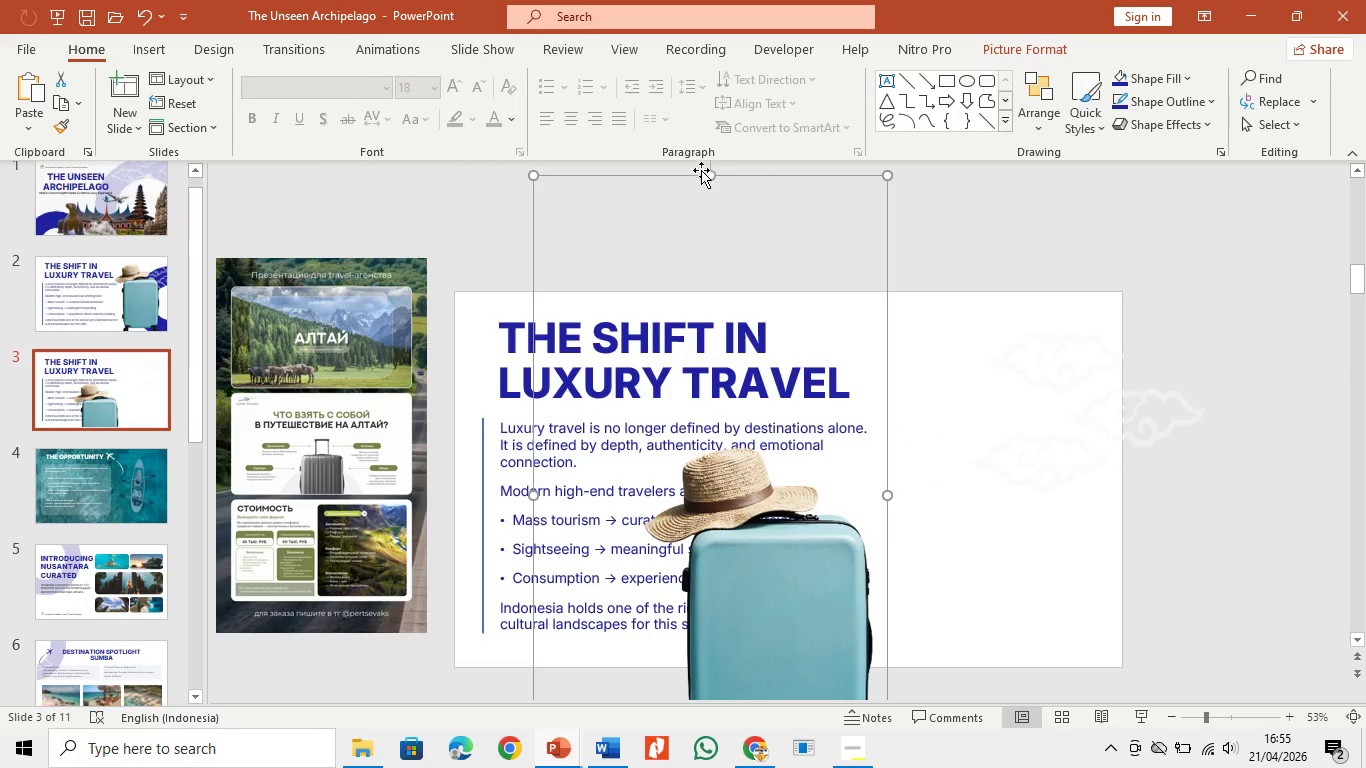 
left_click_drag(start_coordinate=[707, 174], to_coordinate=[742, 252])
 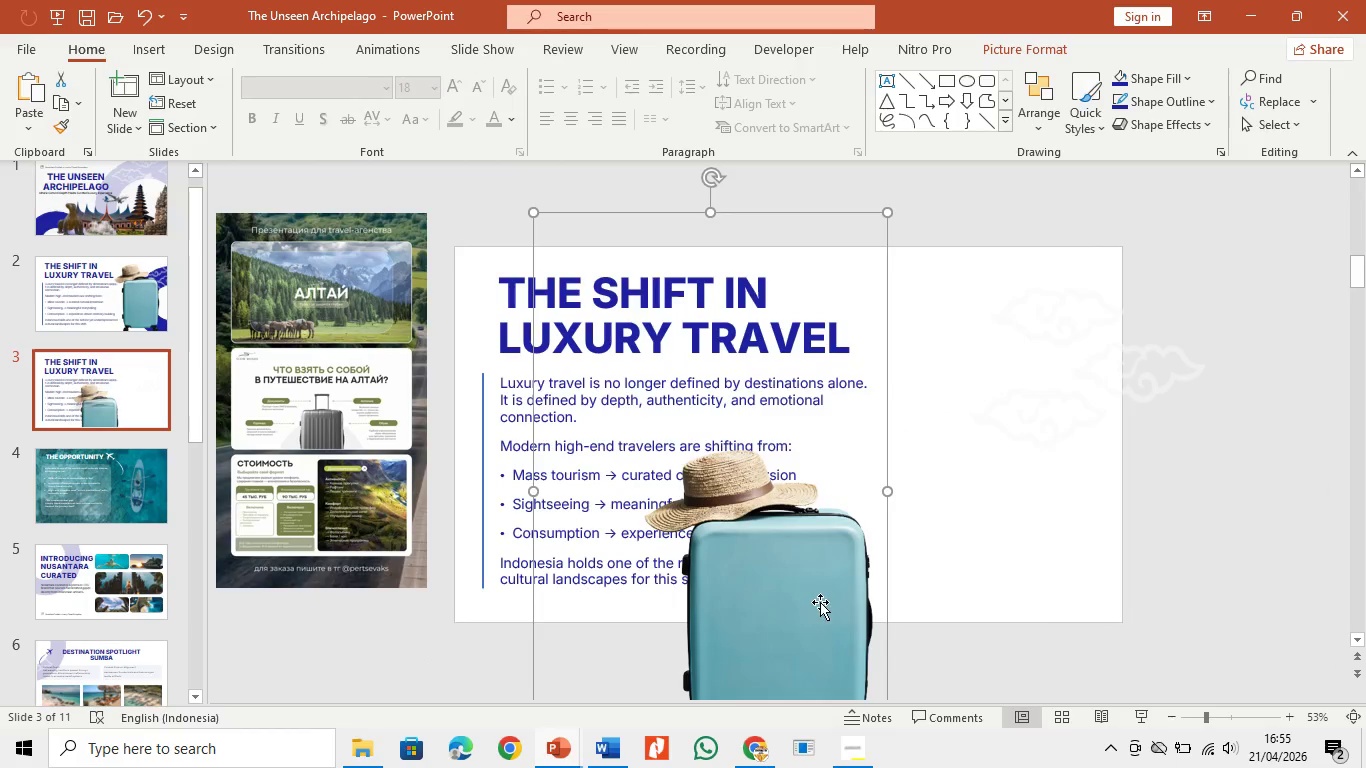 
left_click_drag(start_coordinate=[823, 613], to_coordinate=[839, 385])
 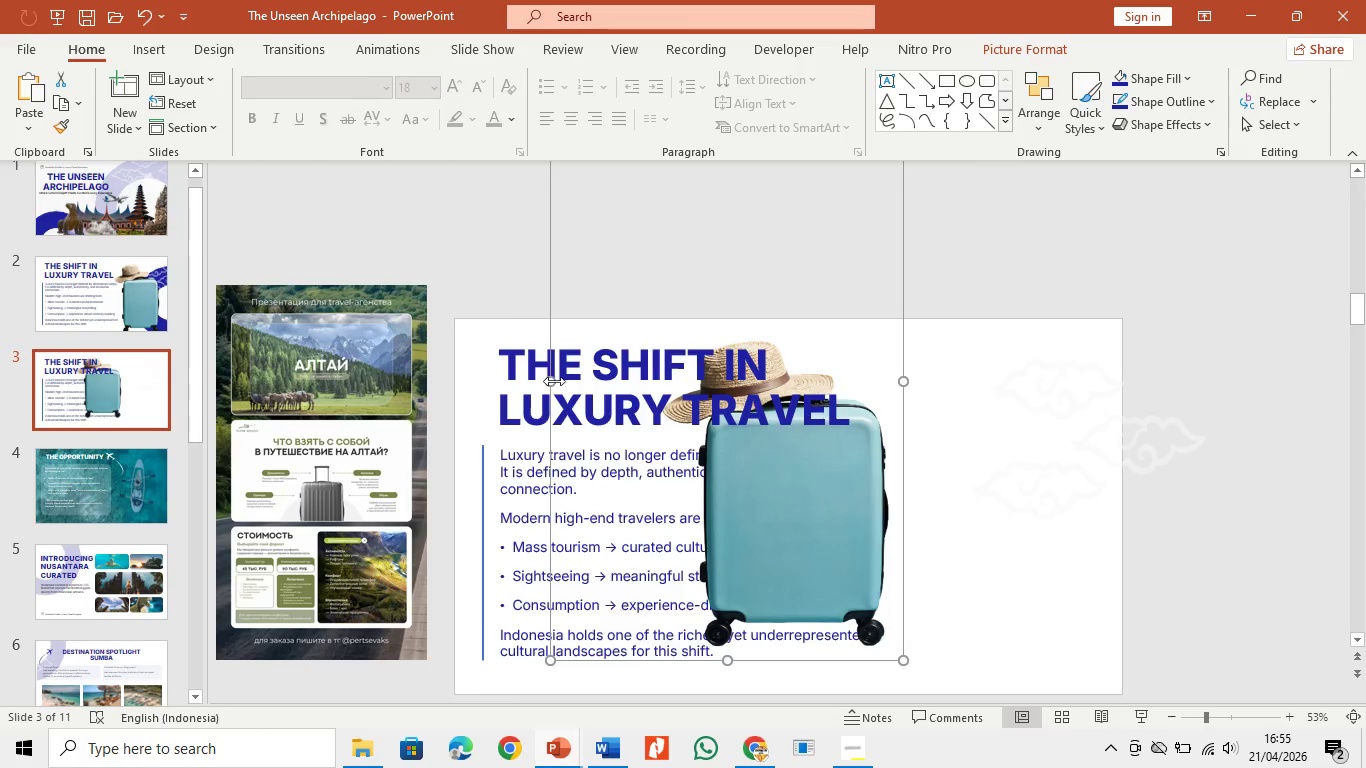 
left_click_drag(start_coordinate=[553, 380], to_coordinate=[577, 387])
 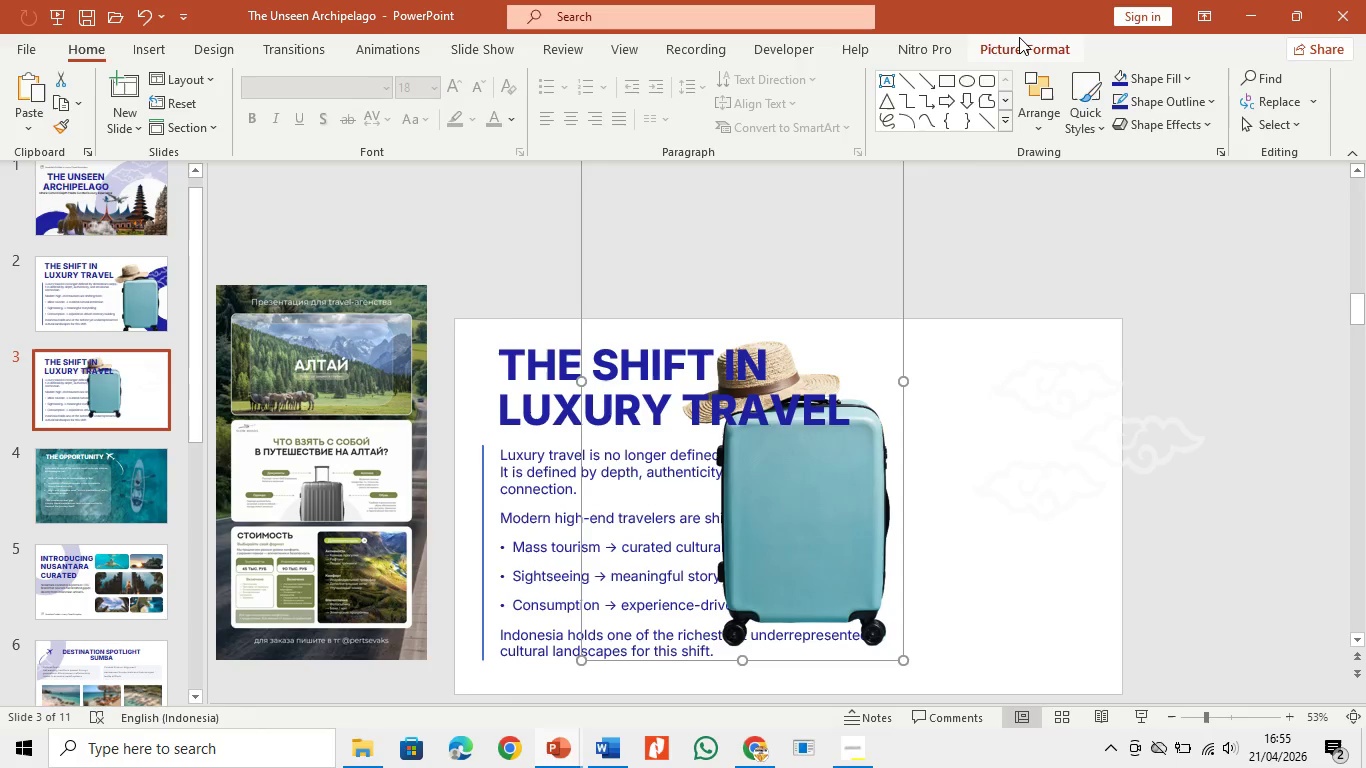 
left_click([1019, 37])
 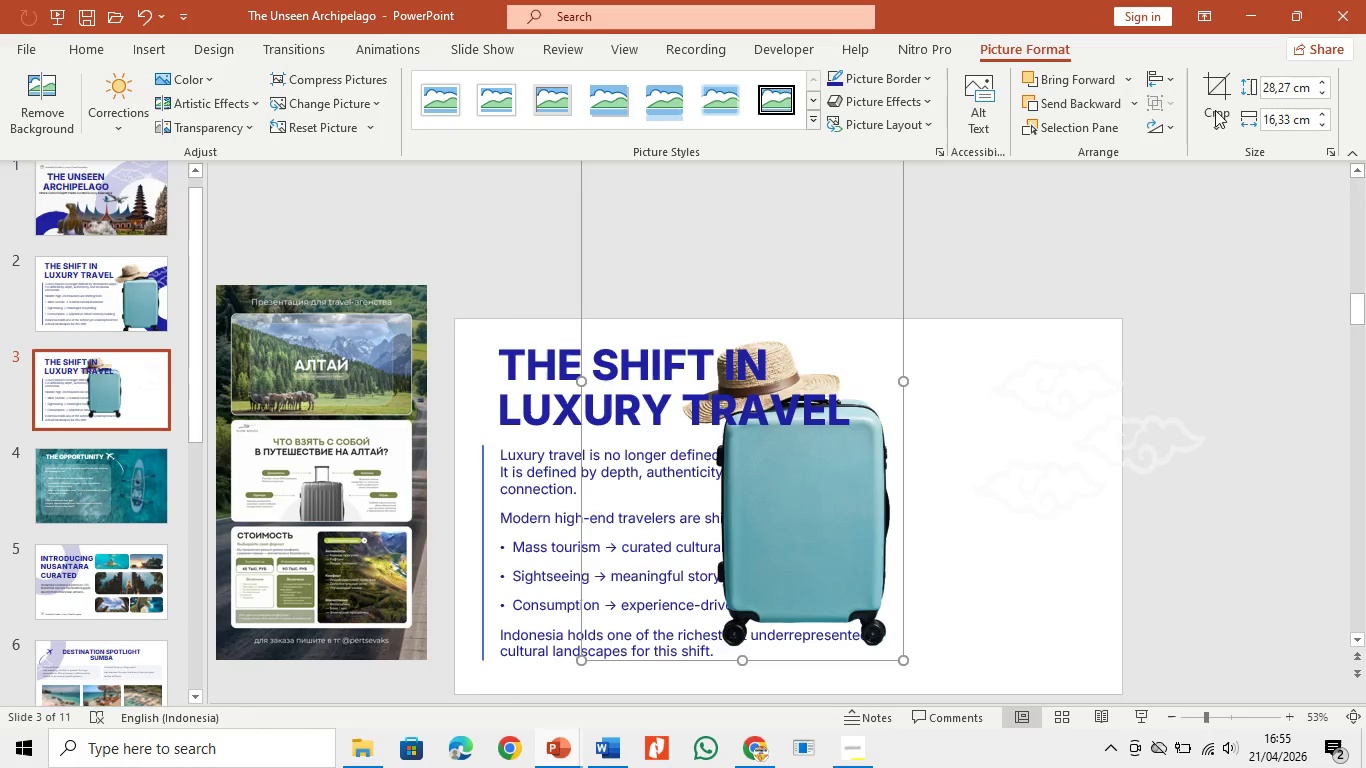 
left_click([1216, 89])
 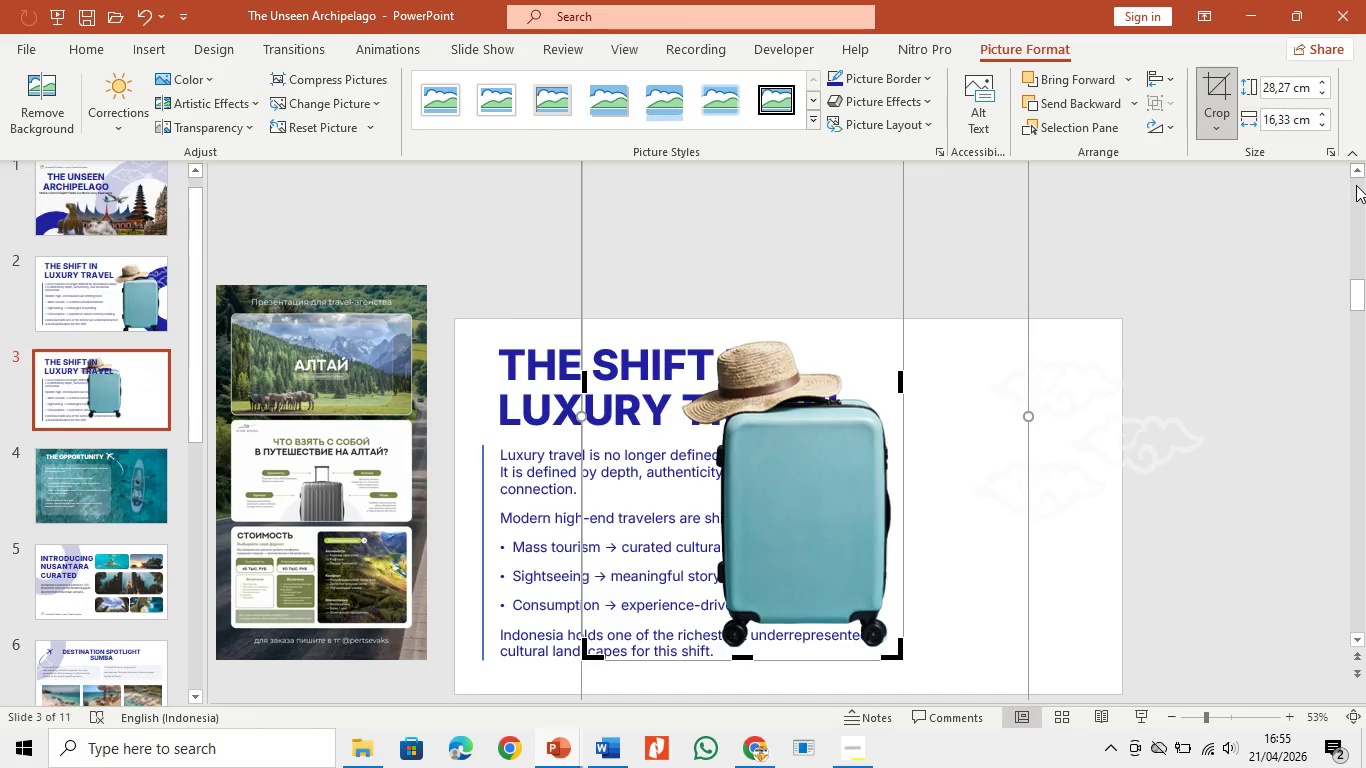 
double_click([1358, 167])
 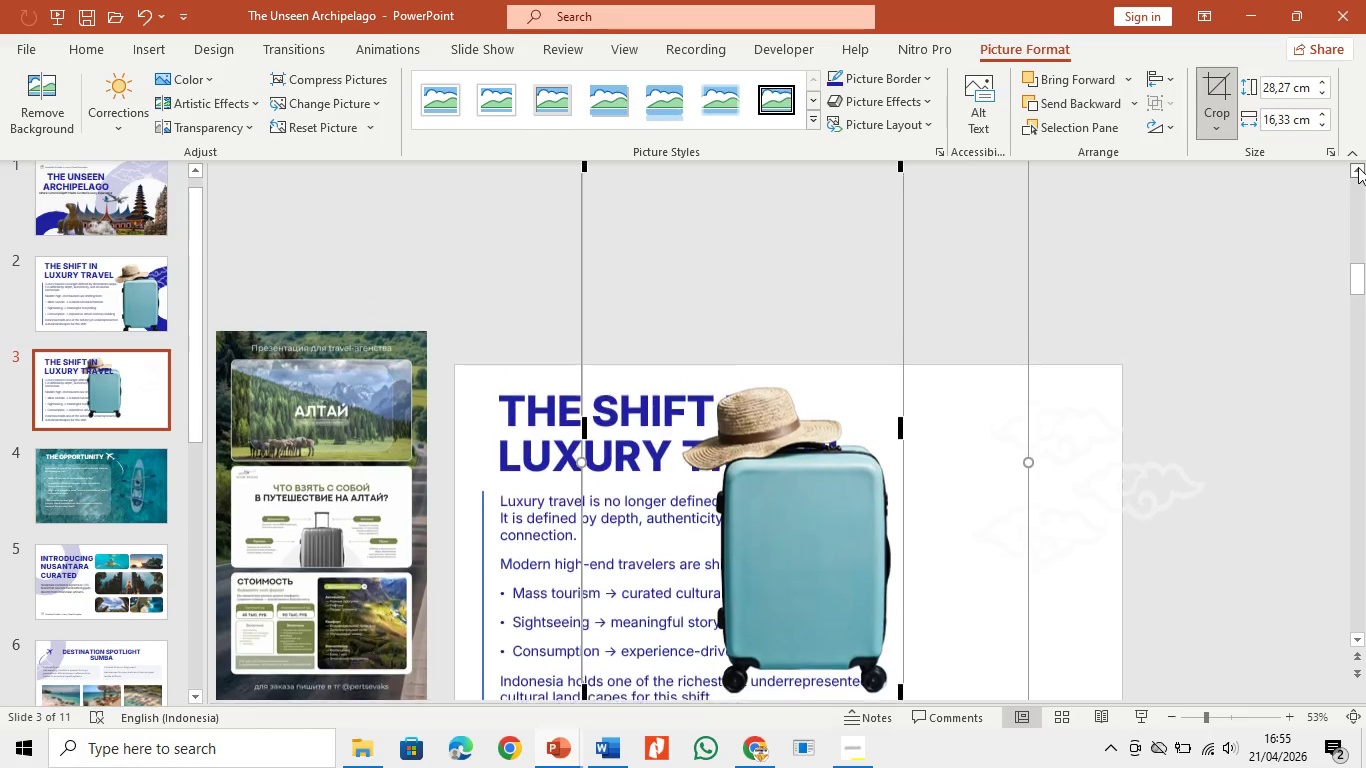 
triple_click([1358, 167])
 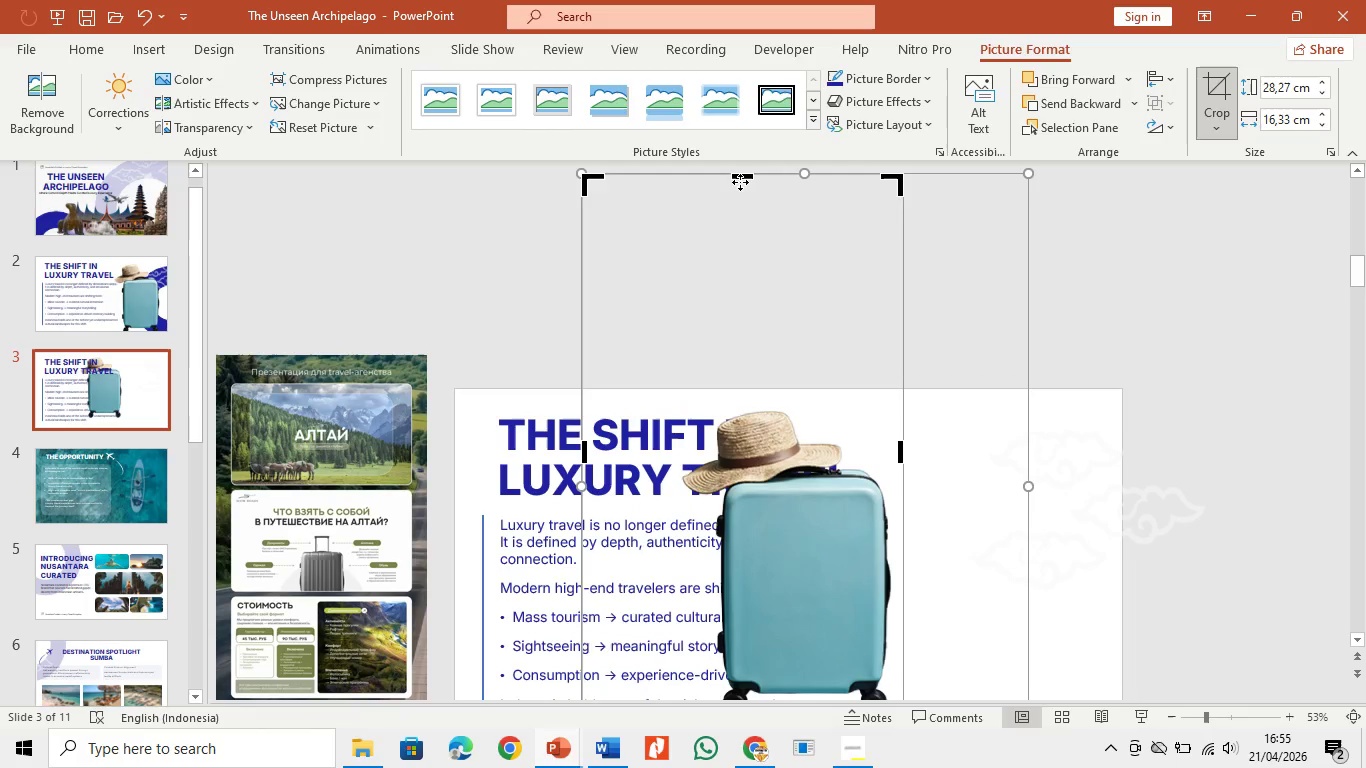 
left_click_drag(start_coordinate=[740, 178], to_coordinate=[780, 391])
 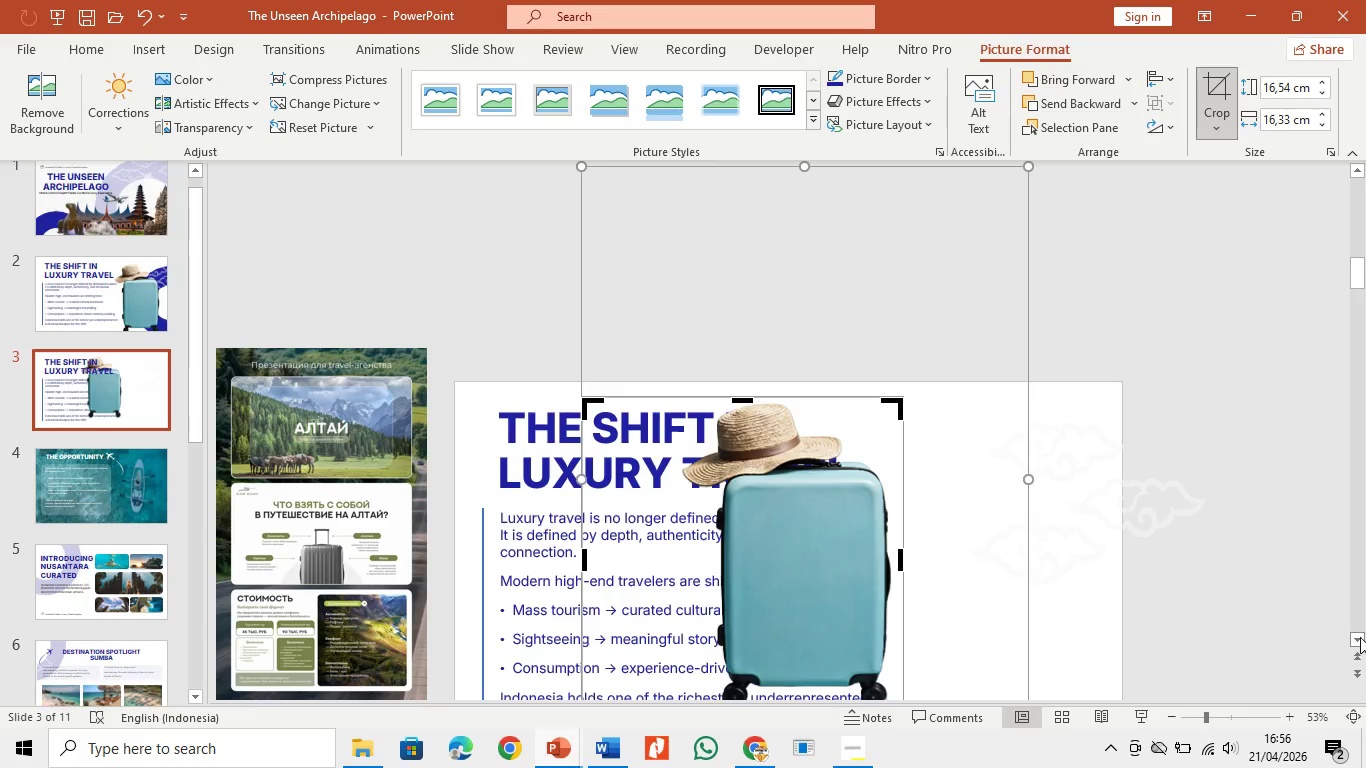 
double_click([1360, 637])
 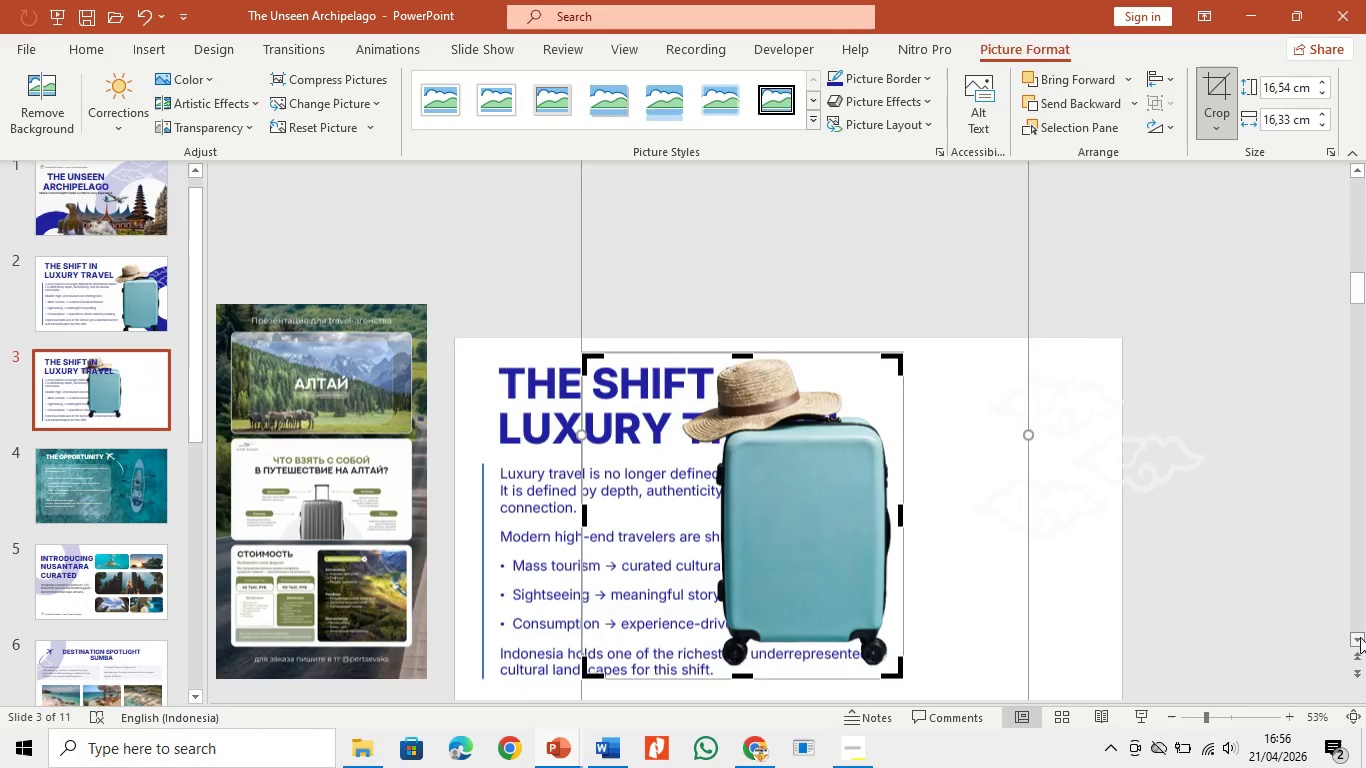 
triple_click([1360, 637])
 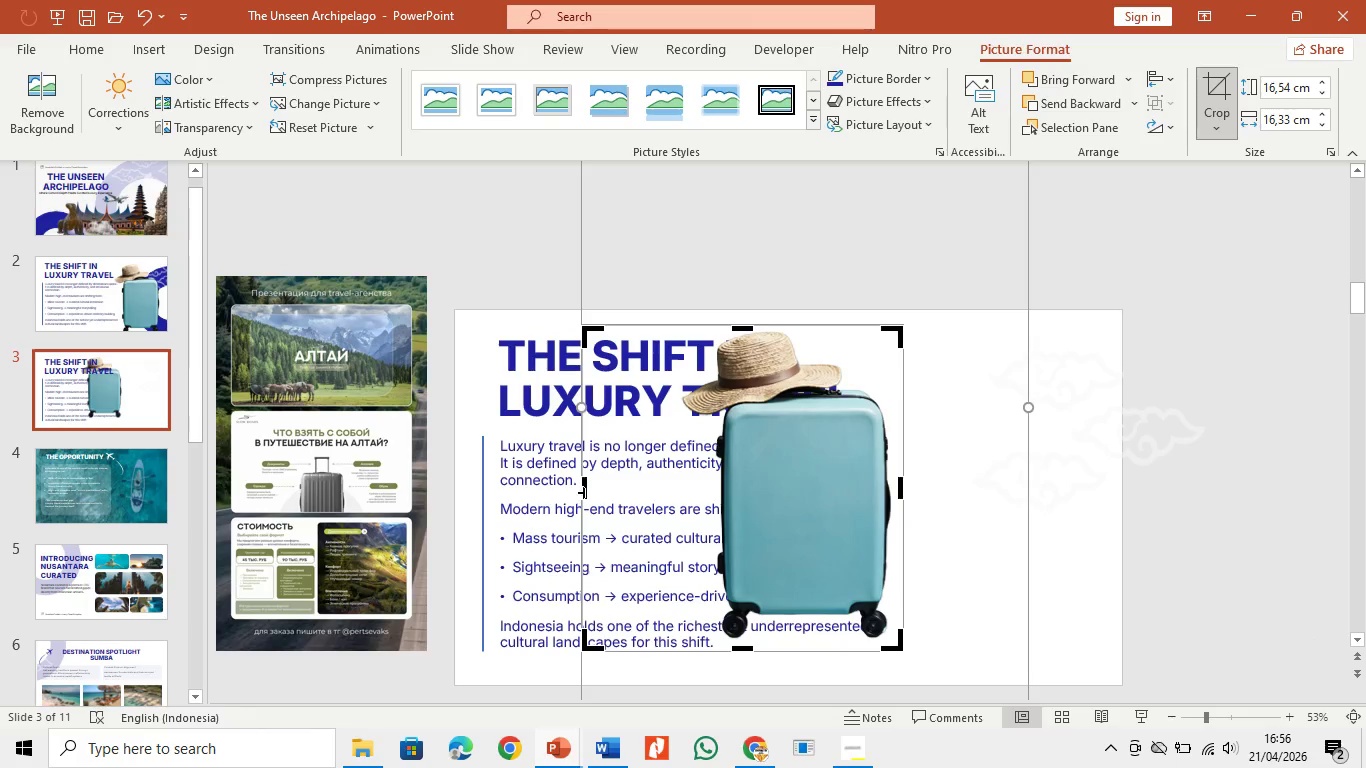 
left_click_drag(start_coordinate=[584, 492], to_coordinate=[685, 473])
 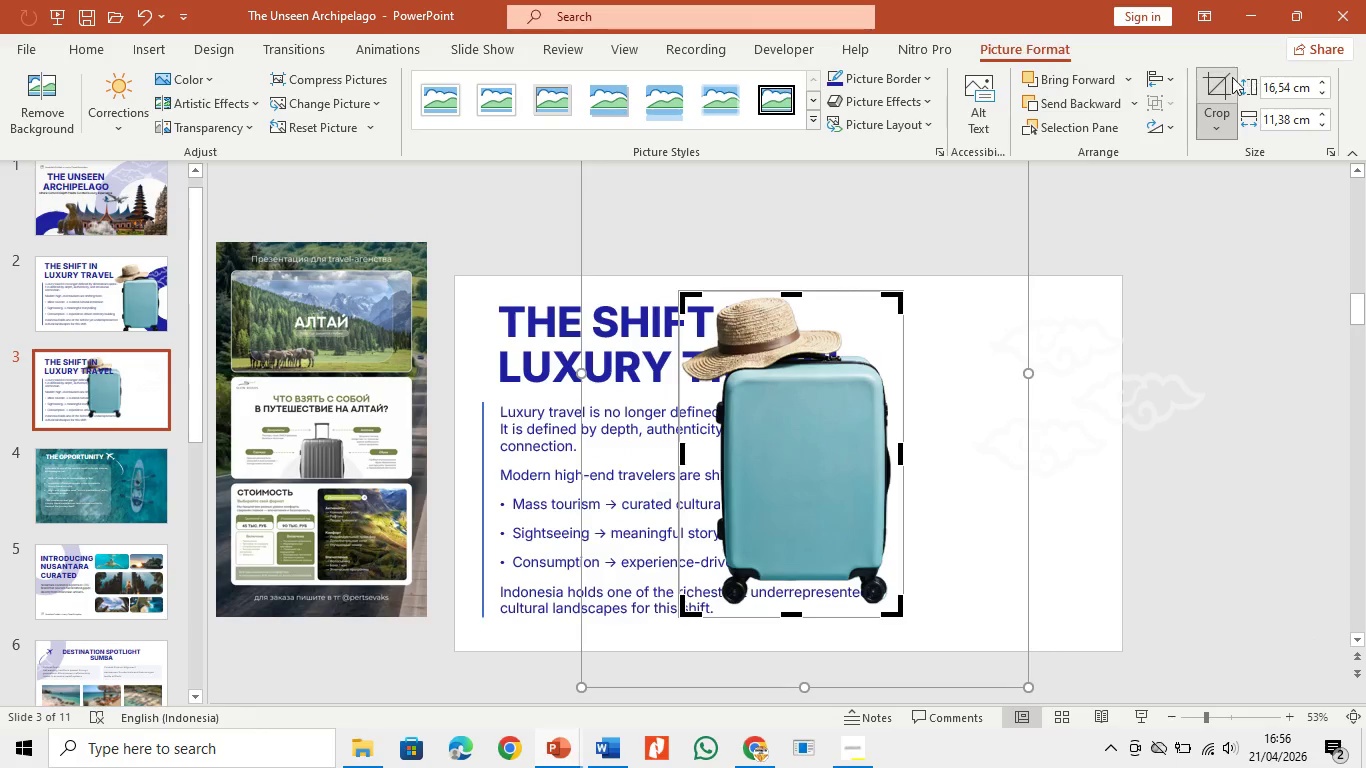 
left_click([1222, 82])
 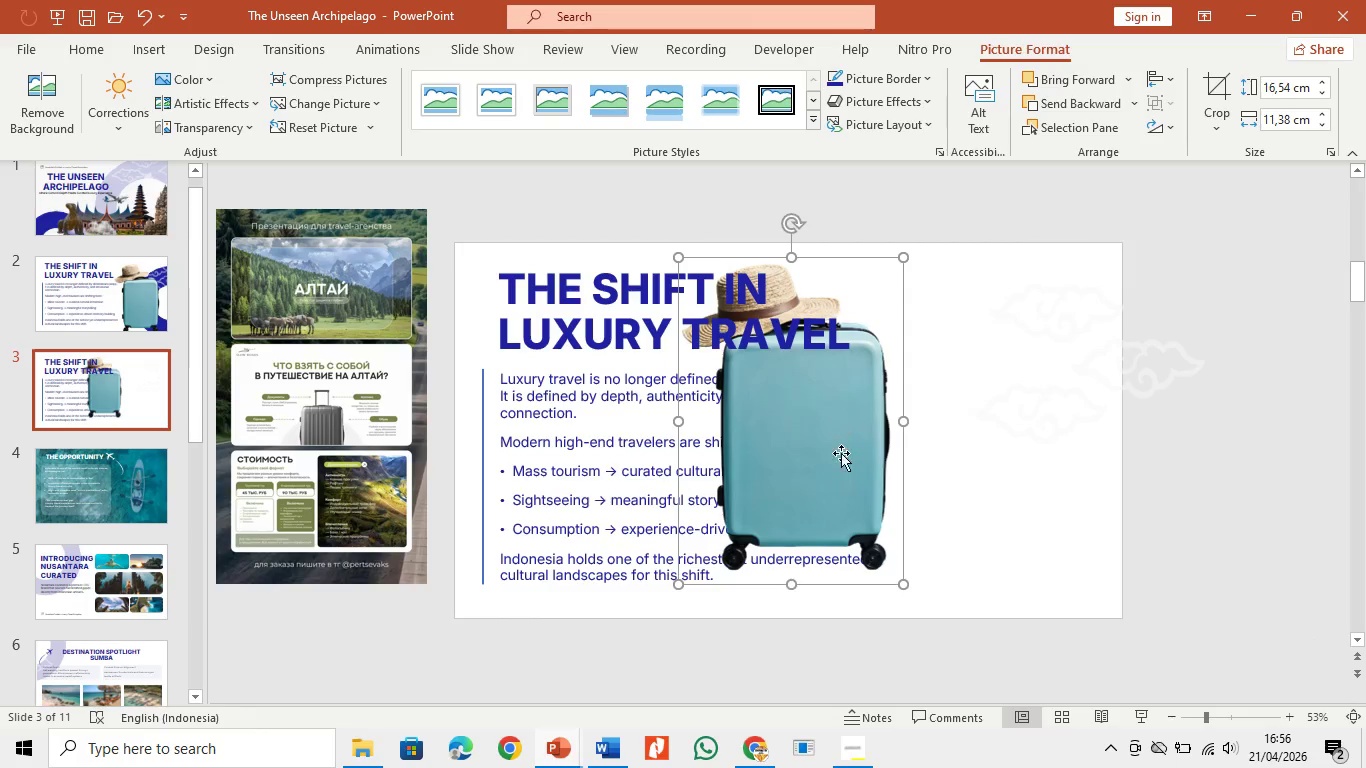 
left_click_drag(start_coordinate=[841, 453], to_coordinate=[823, 609])
 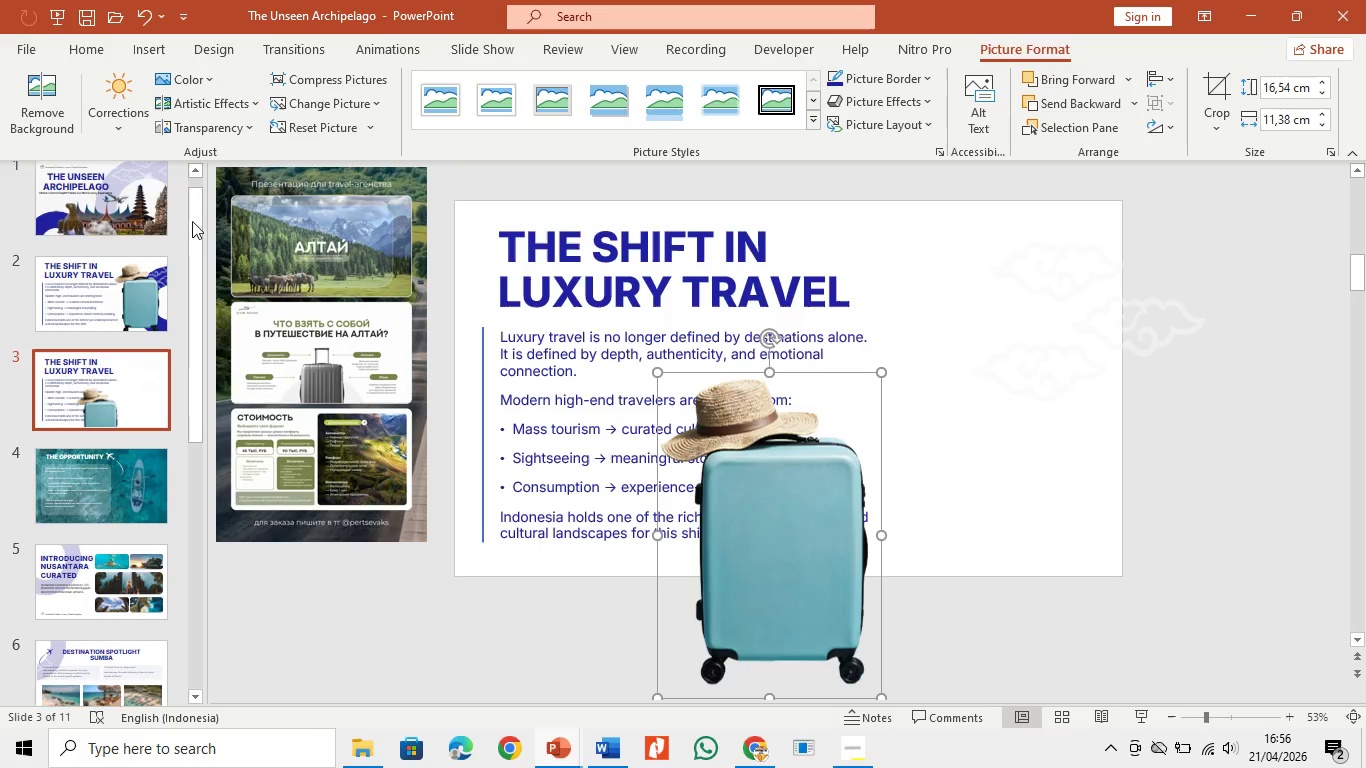 
left_click([143, 176])
 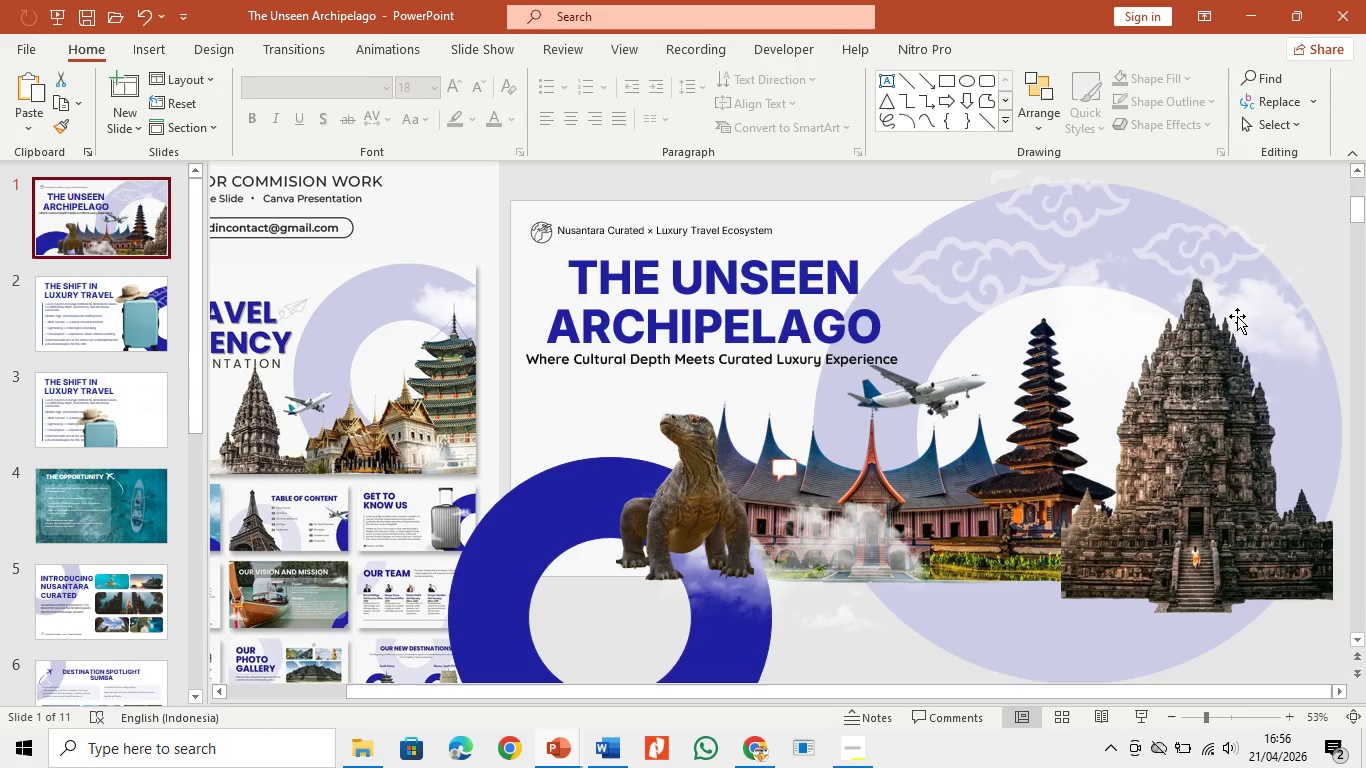 
left_click([1338, 418])
 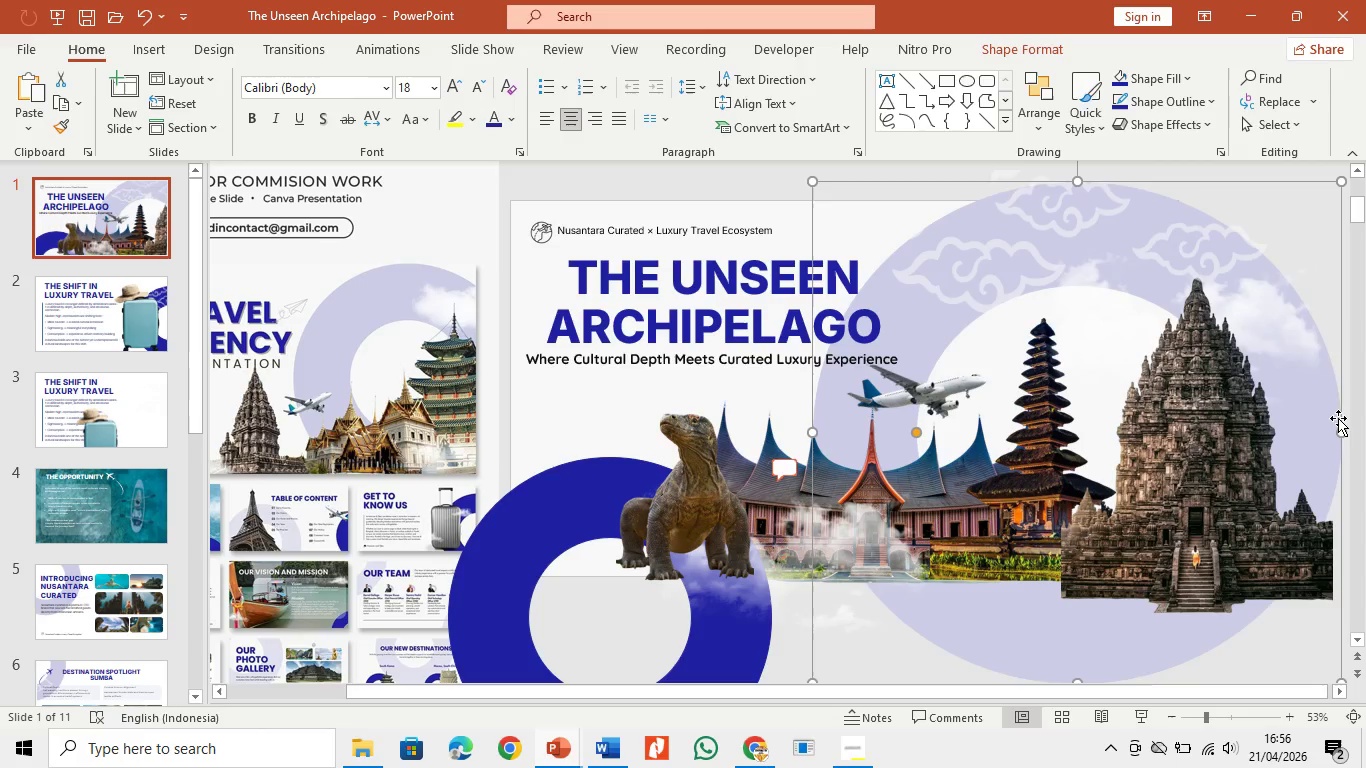 
key(Control+C)
 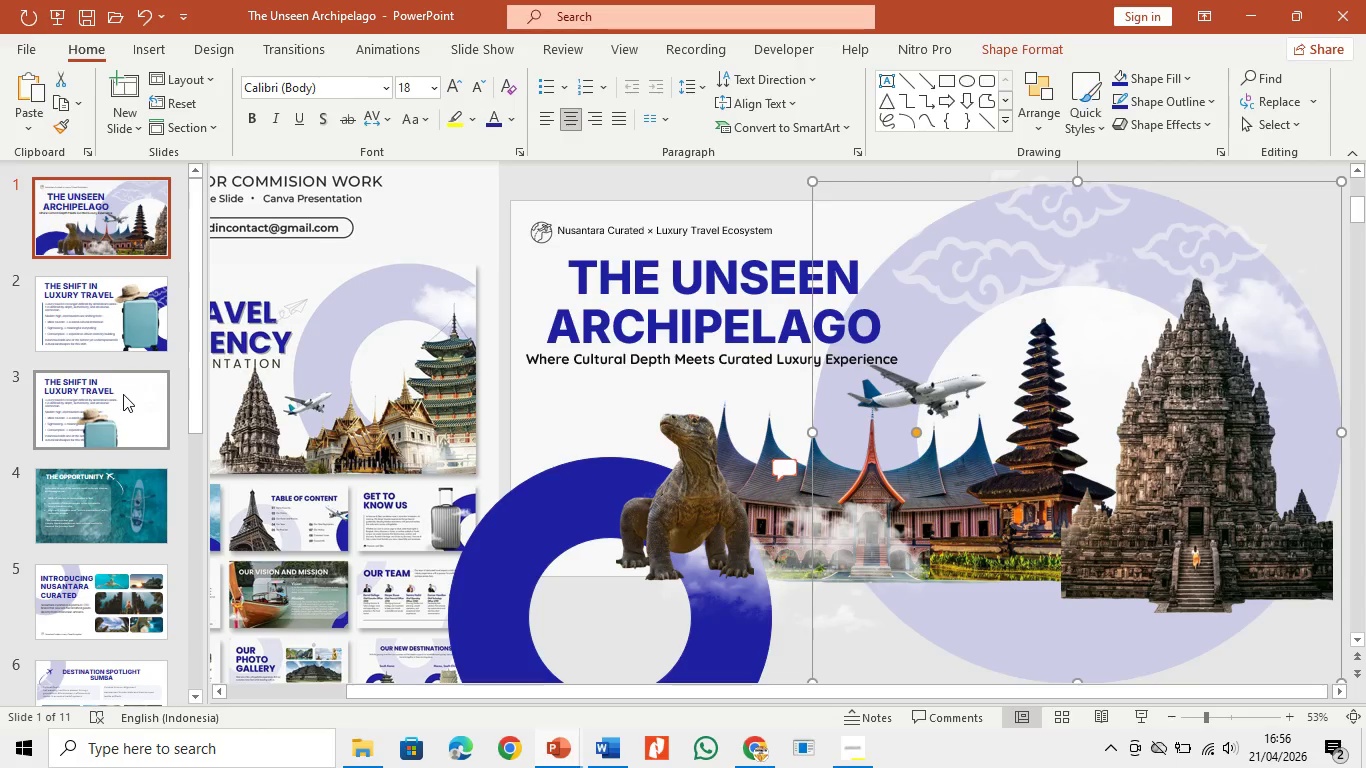 
left_click([129, 415])
 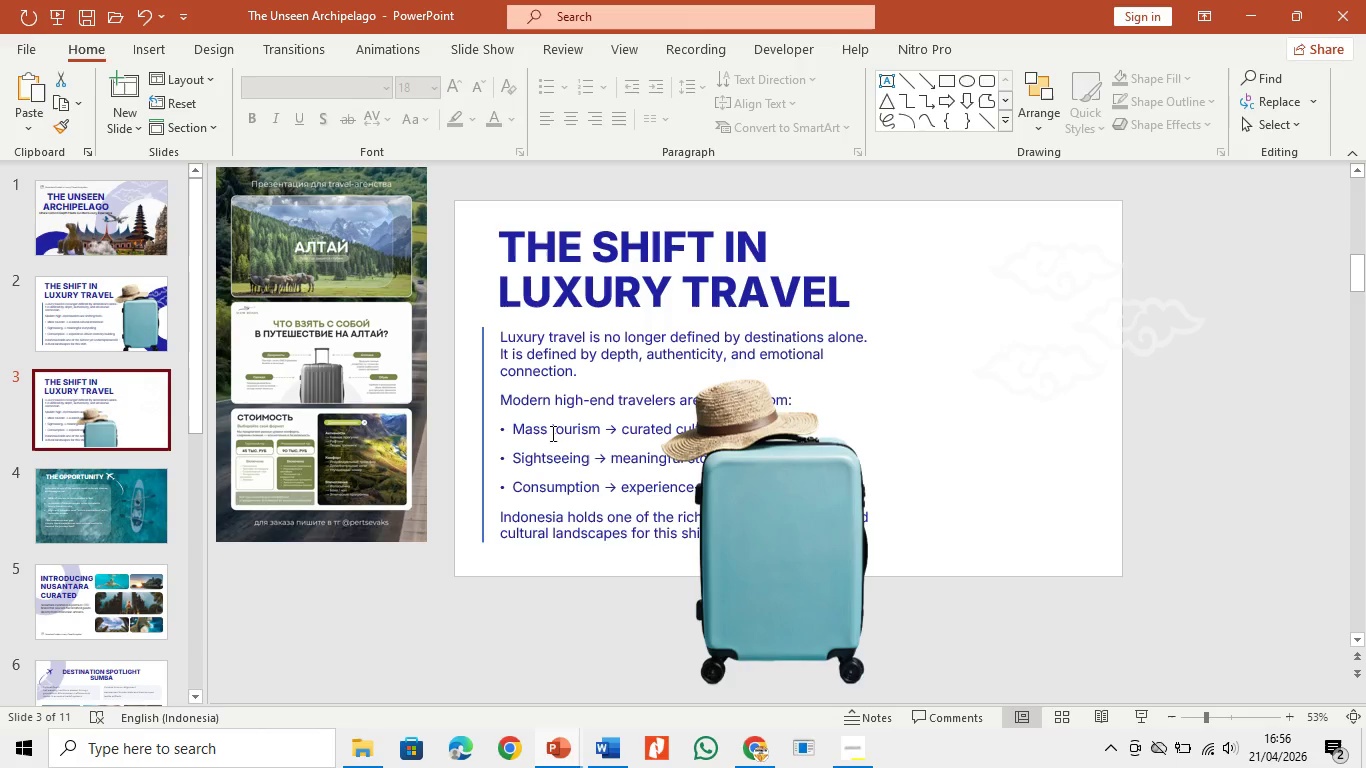 
key(Control+V)
 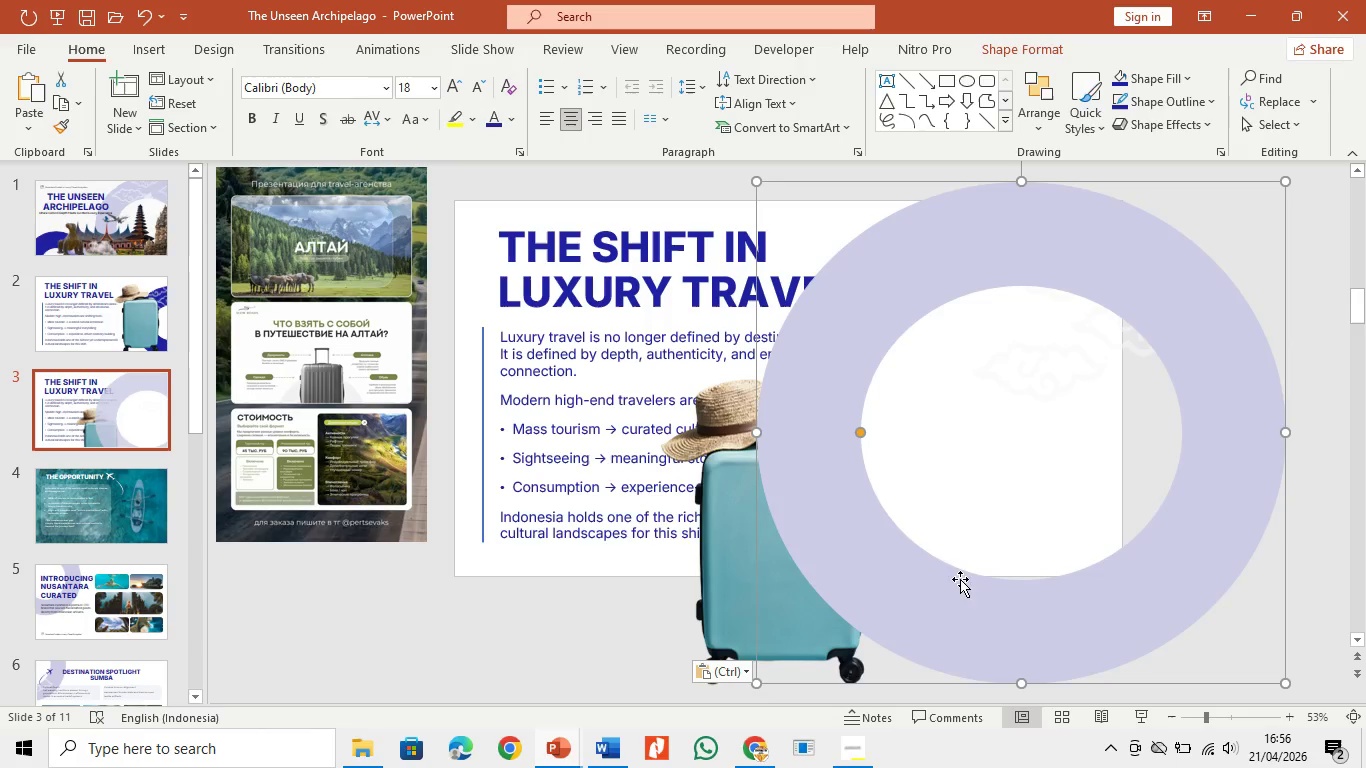 
left_click_drag(start_coordinate=[1030, 584], to_coordinate=[810, 532])
 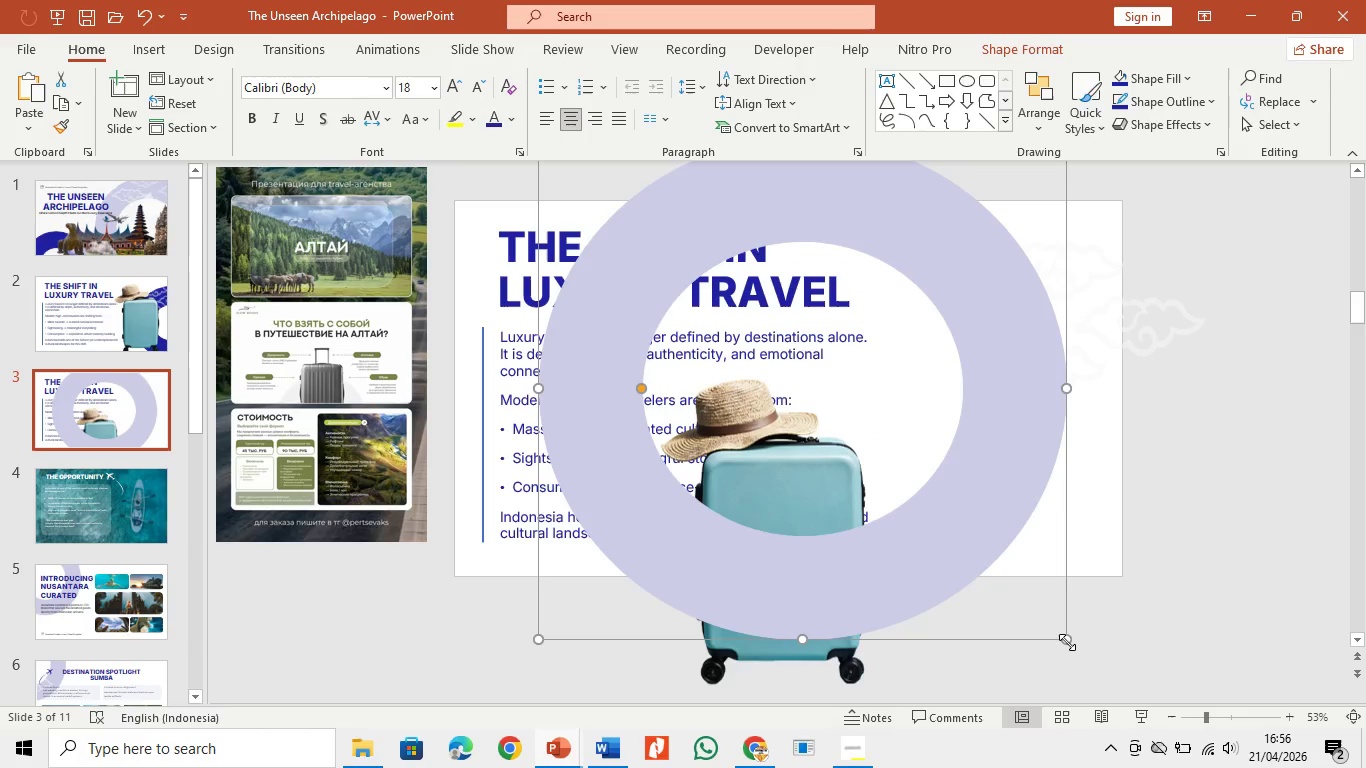 
left_click_drag(start_coordinate=[1067, 642], to_coordinate=[835, 415])
 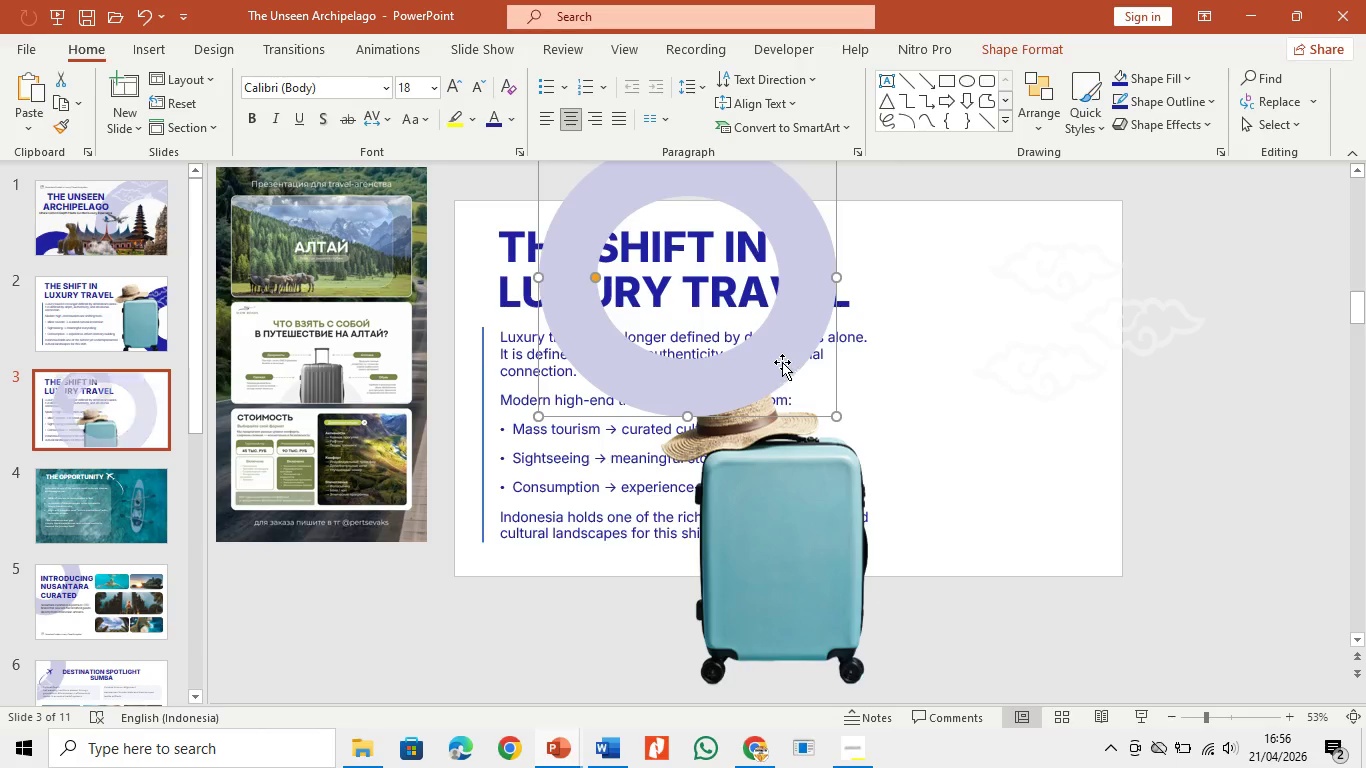 
left_click_drag(start_coordinate=[782, 362], to_coordinate=[880, 673])
 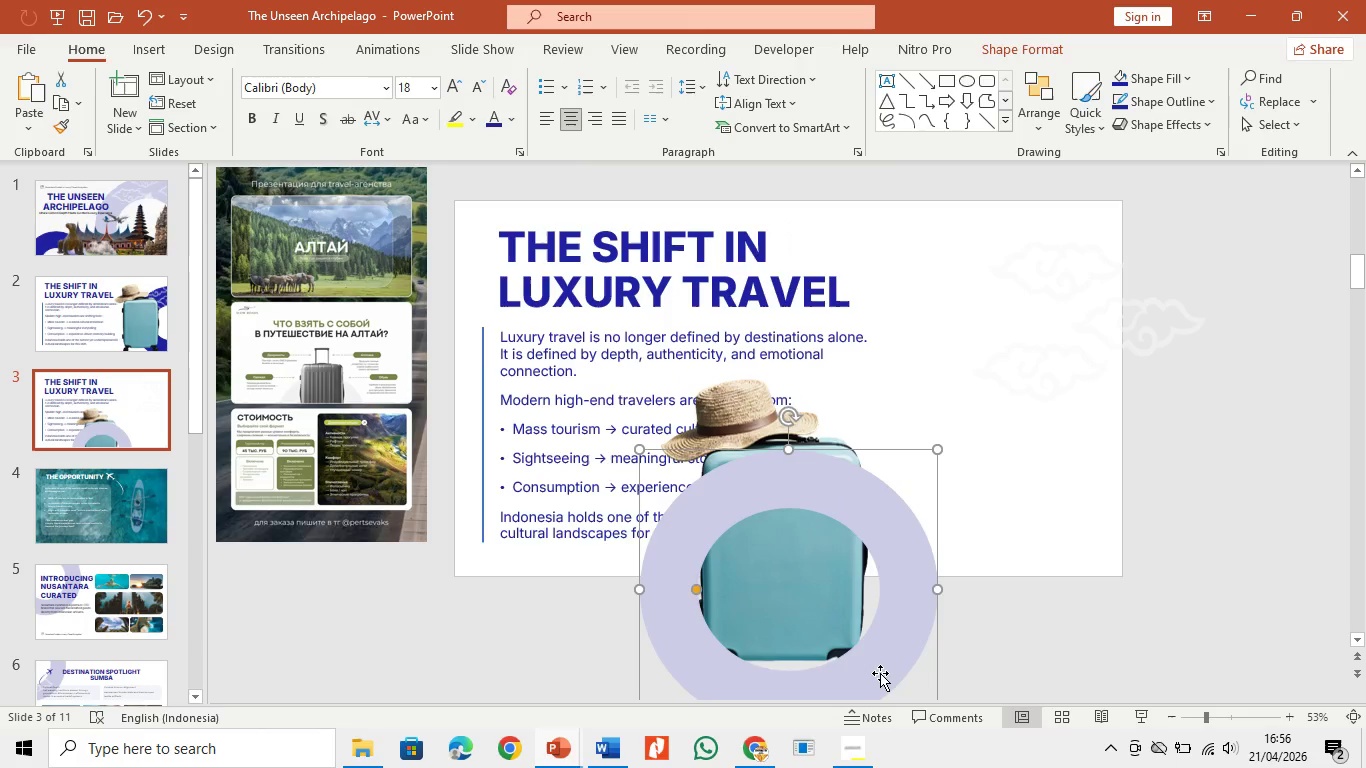 
wait(14.81)
 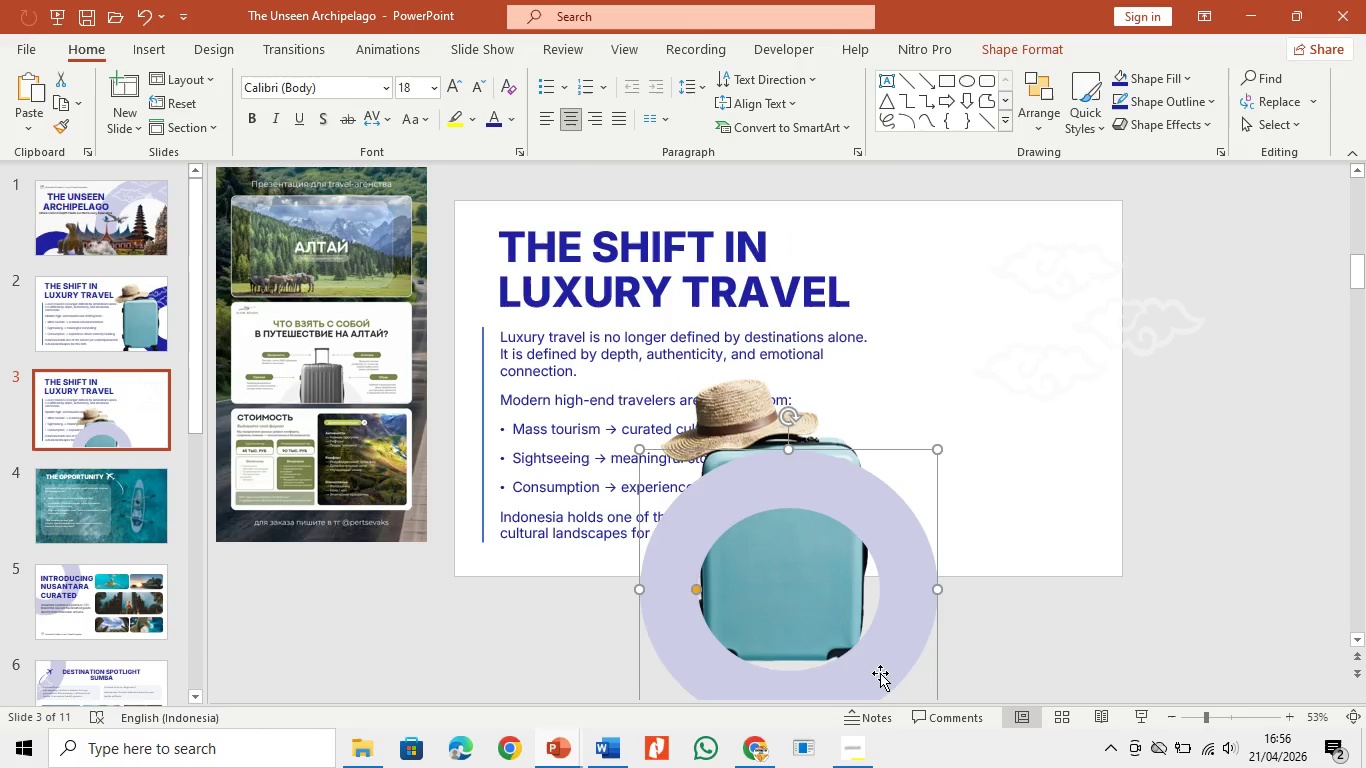 
left_click_drag(start_coordinate=[939, 445], to_coordinate=[935, 426])
 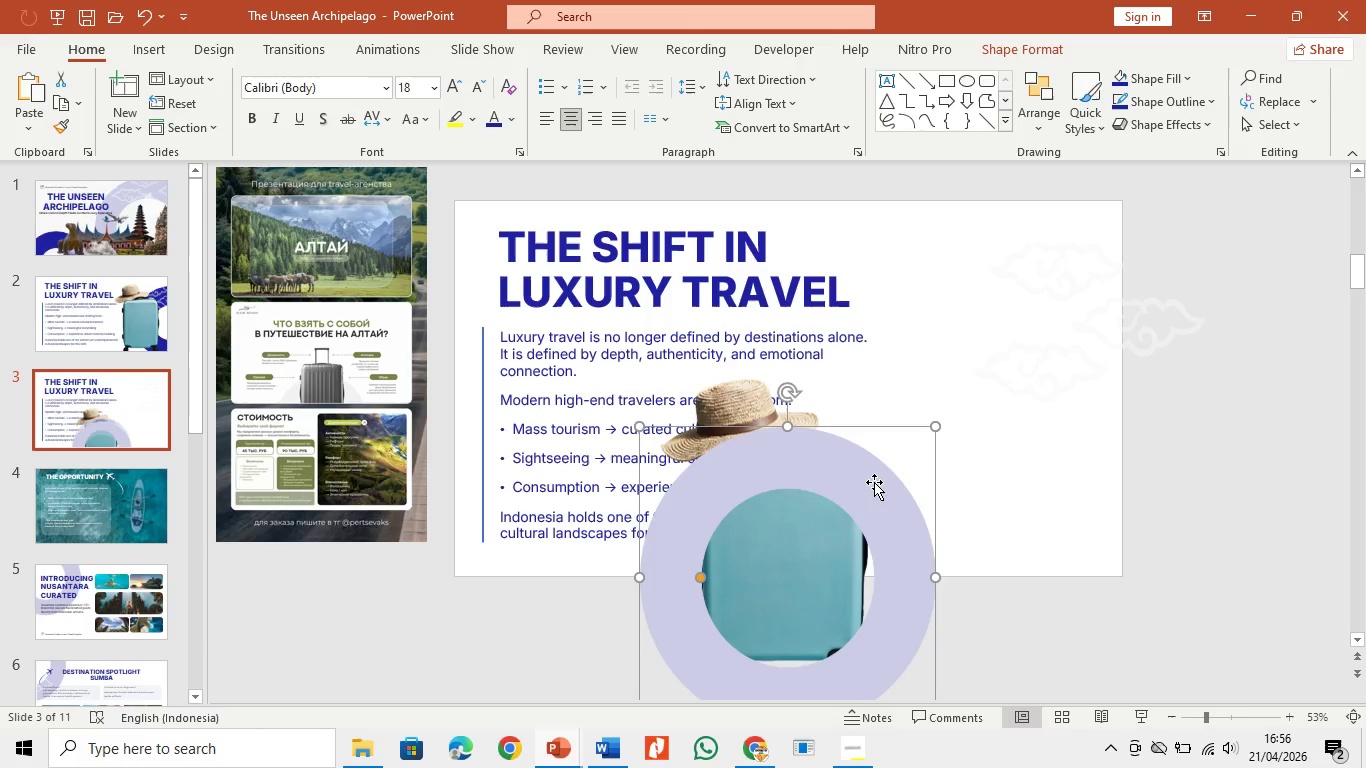 
right_click([874, 482])
 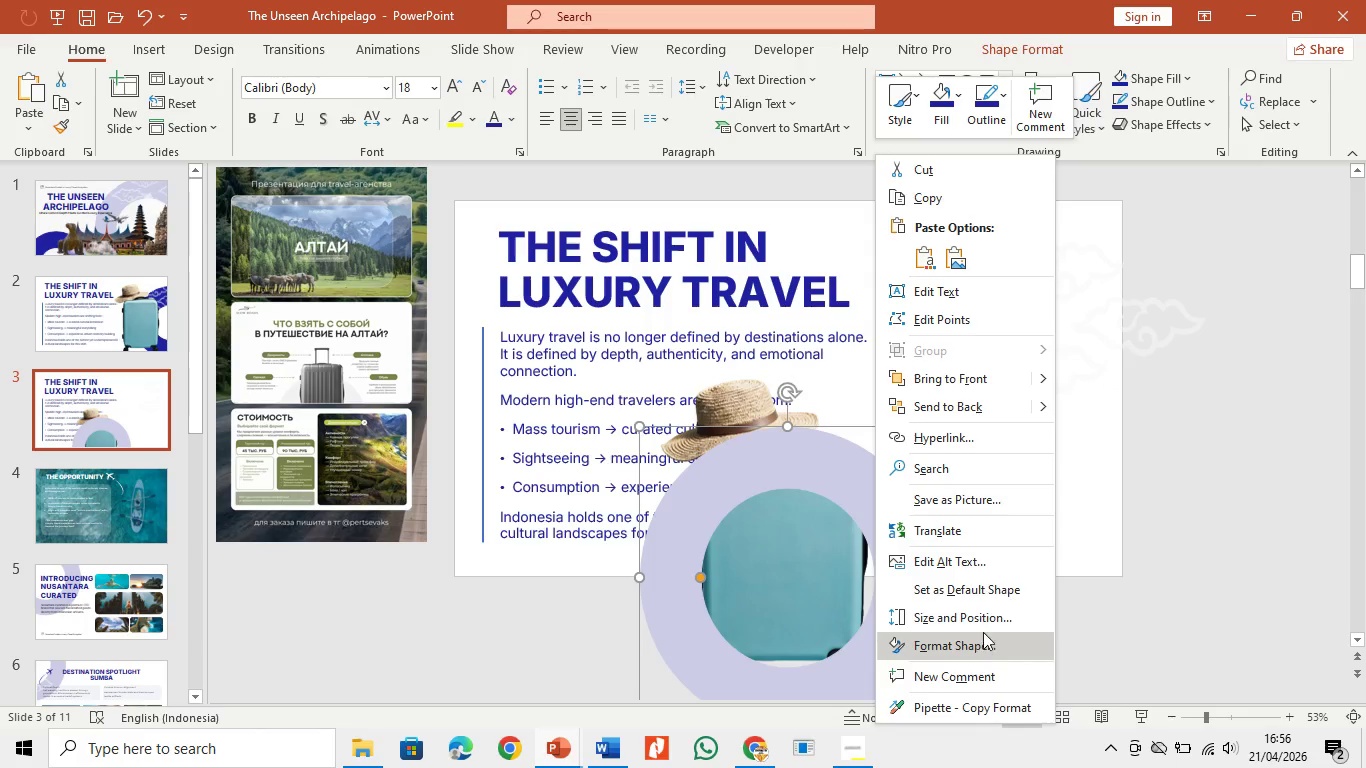 
left_click([975, 649])
 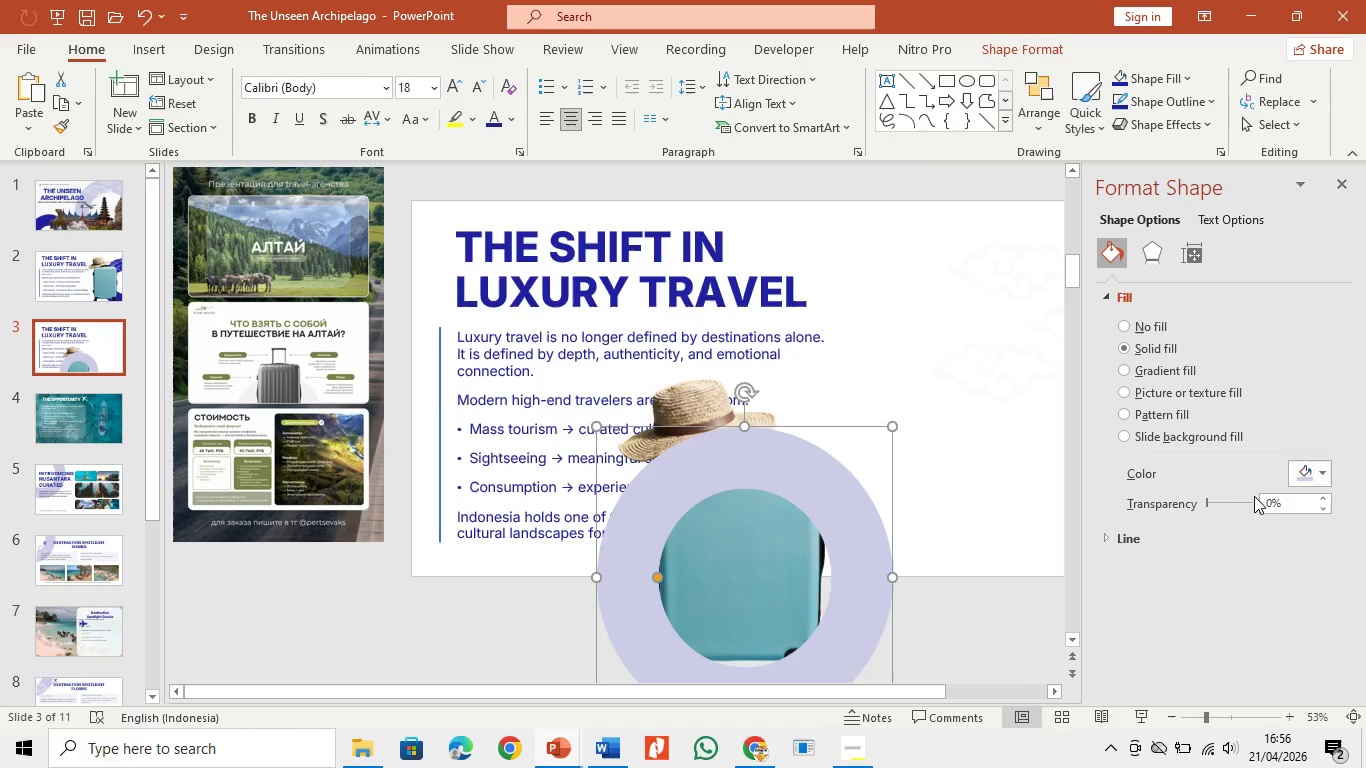 
left_click_drag(start_coordinate=[1209, 497], to_coordinate=[1240, 514])
 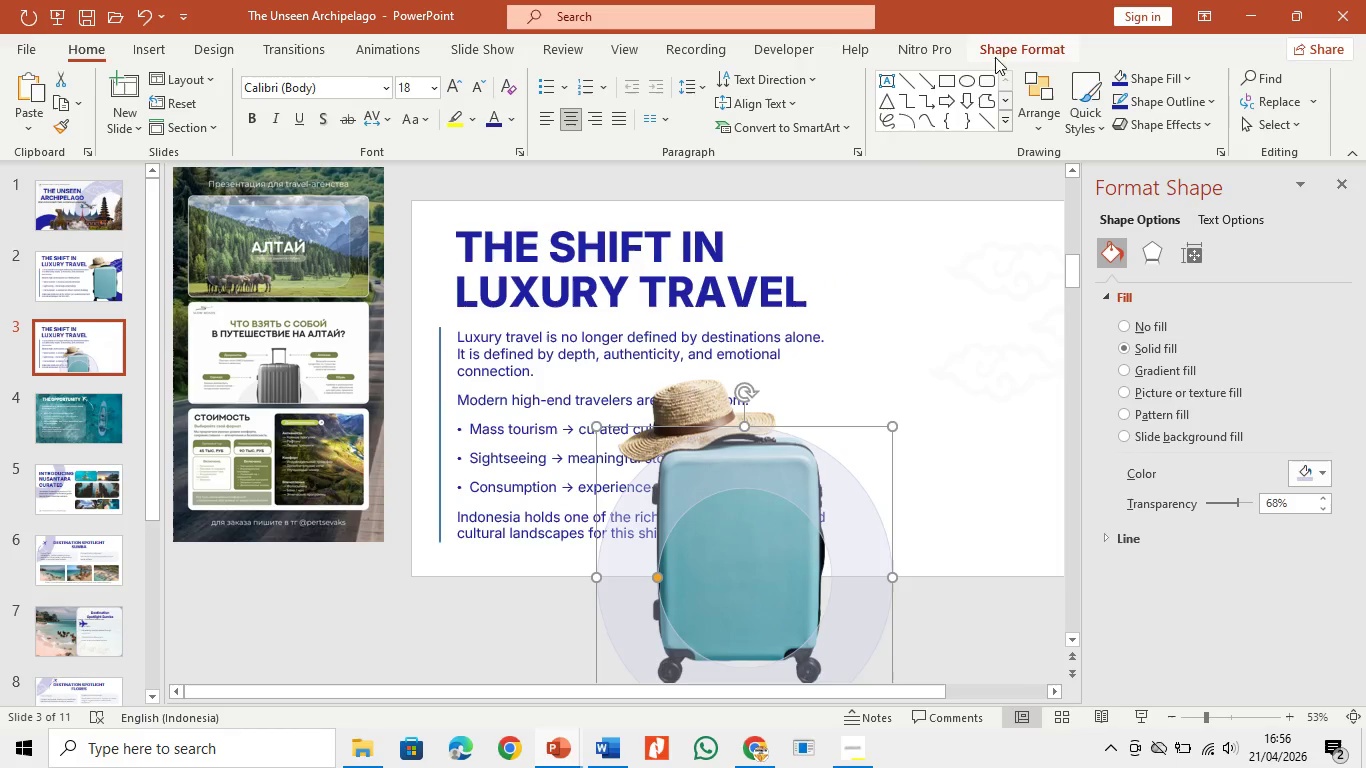 
left_click([999, 54])
 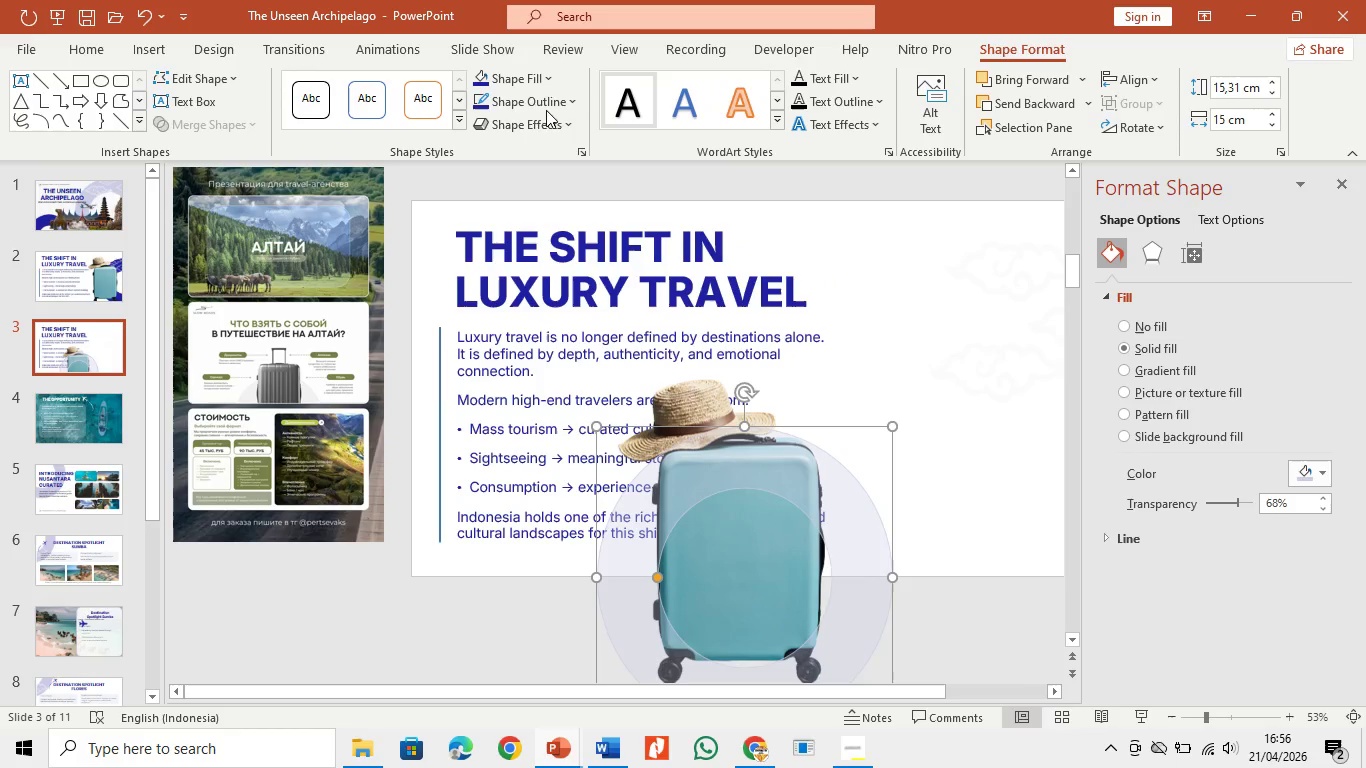 
left_click([527, 102])
 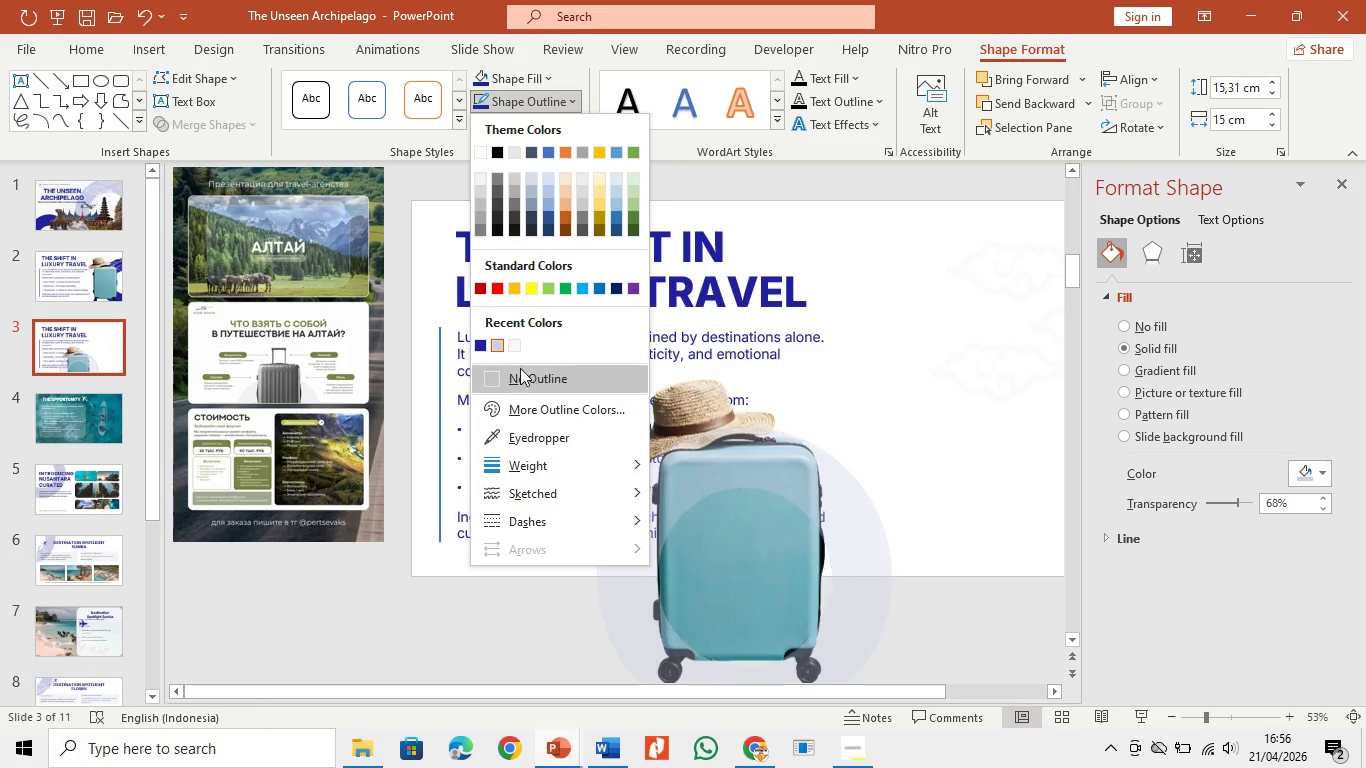 
left_click([516, 375])
 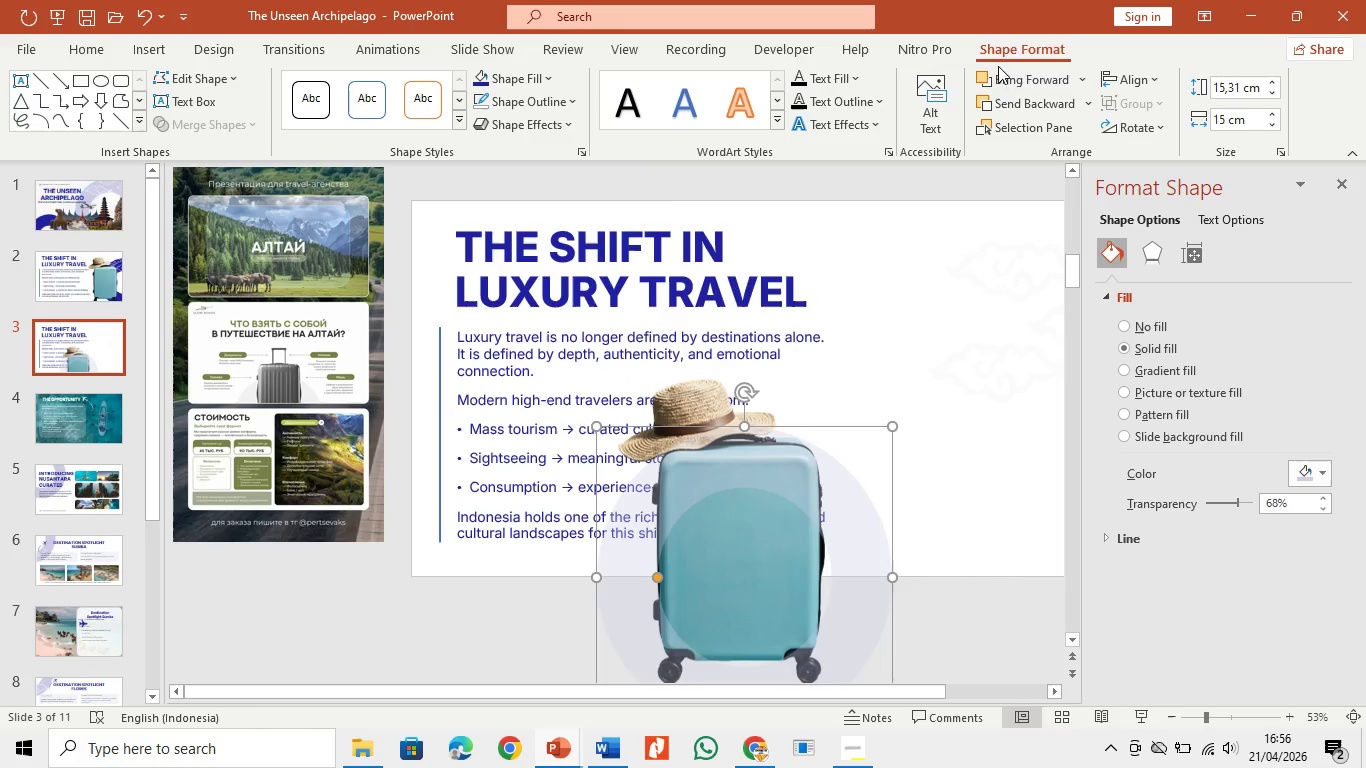 
left_click([1012, 95])
 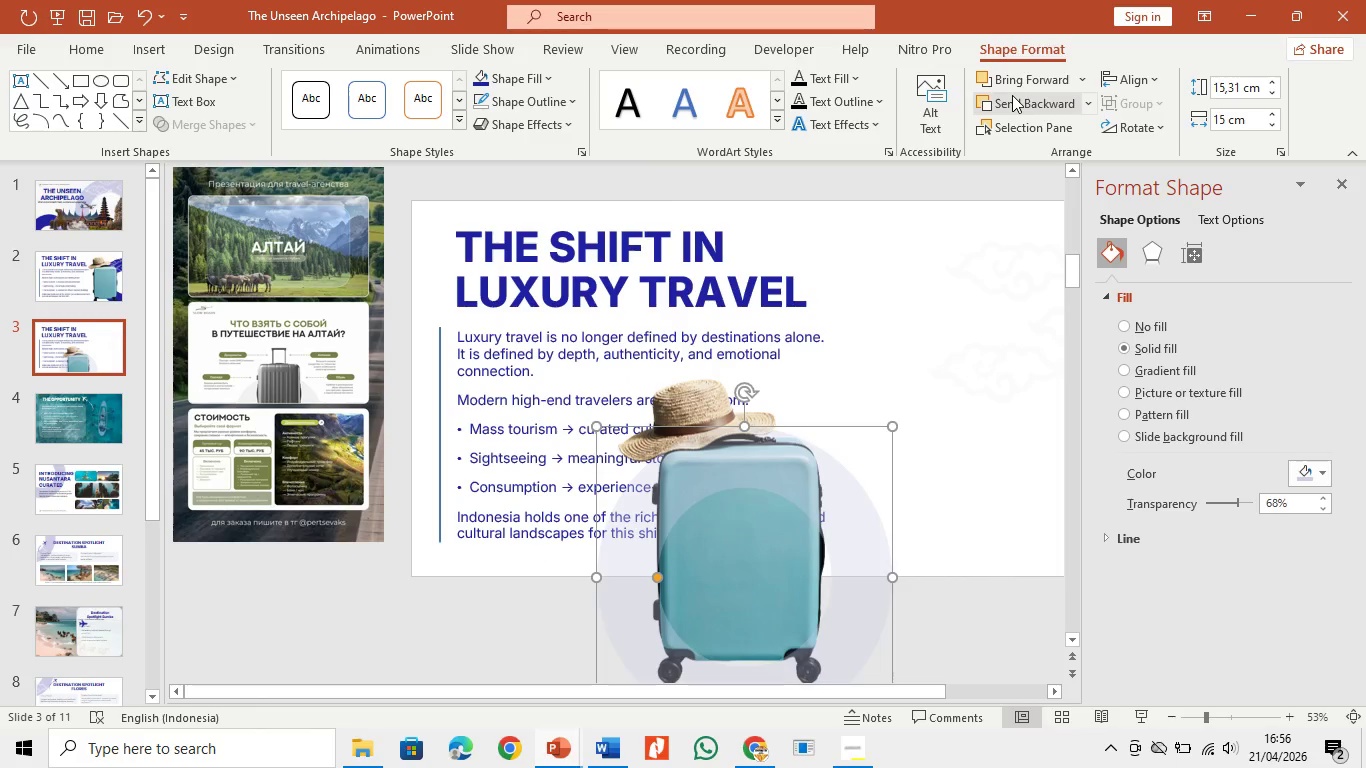 
left_click([1012, 96])
 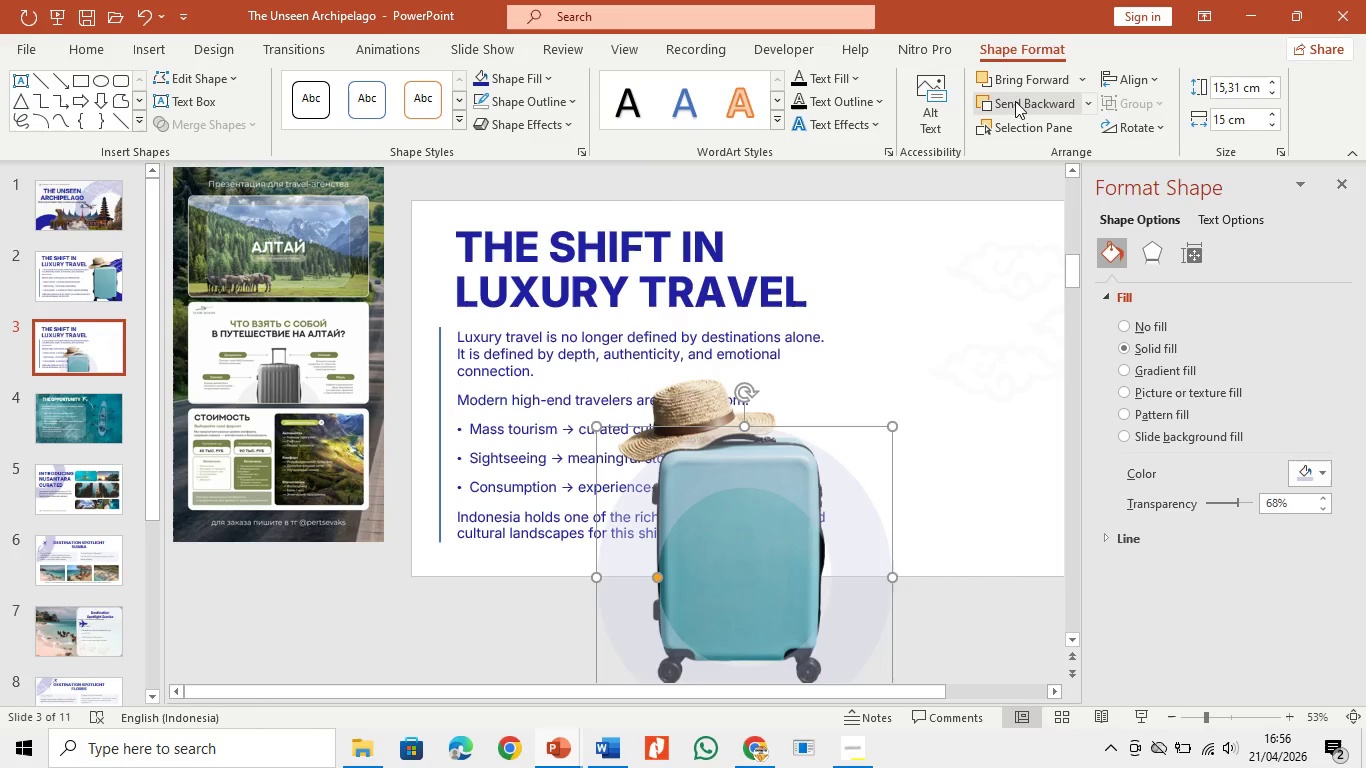 
double_click([1018, 108])
 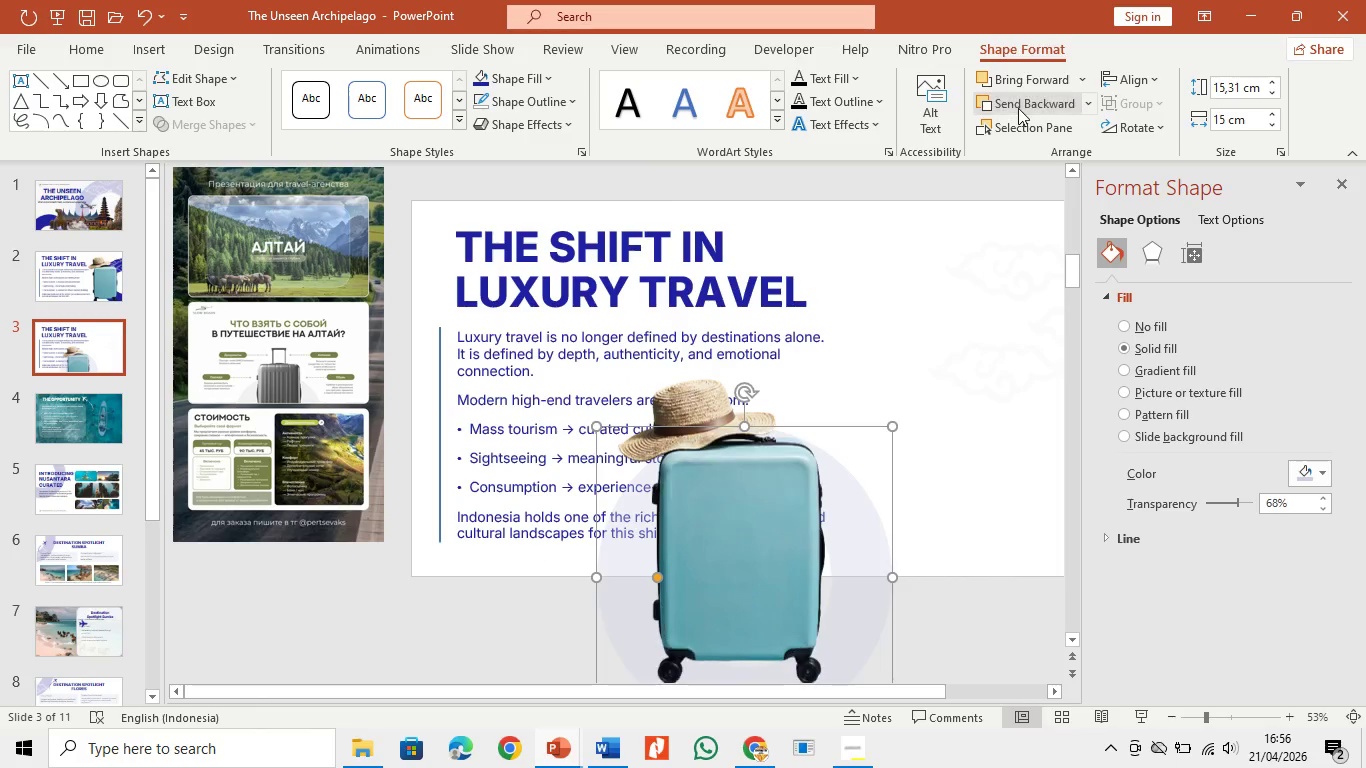 
triple_click([1018, 108])
 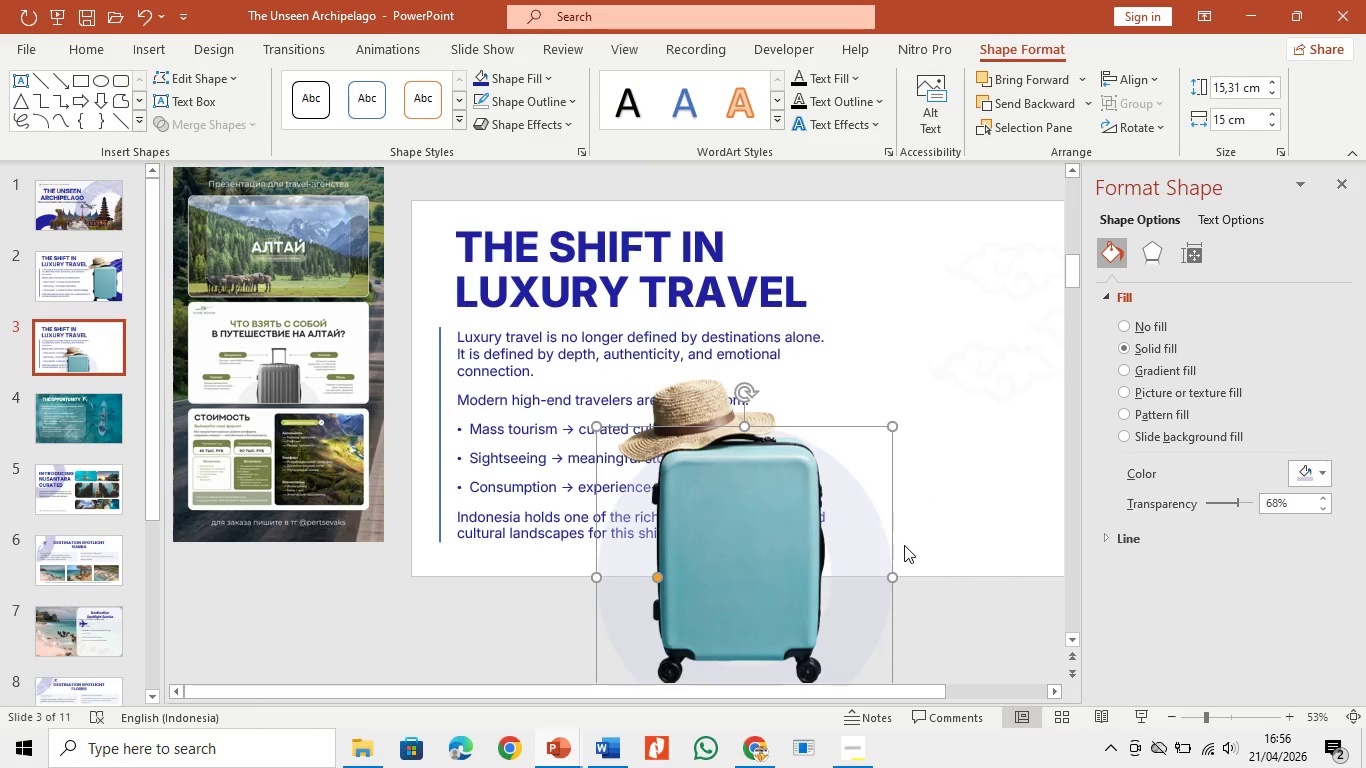 
left_click_drag(start_coordinate=[864, 532], to_coordinate=[862, 558])
 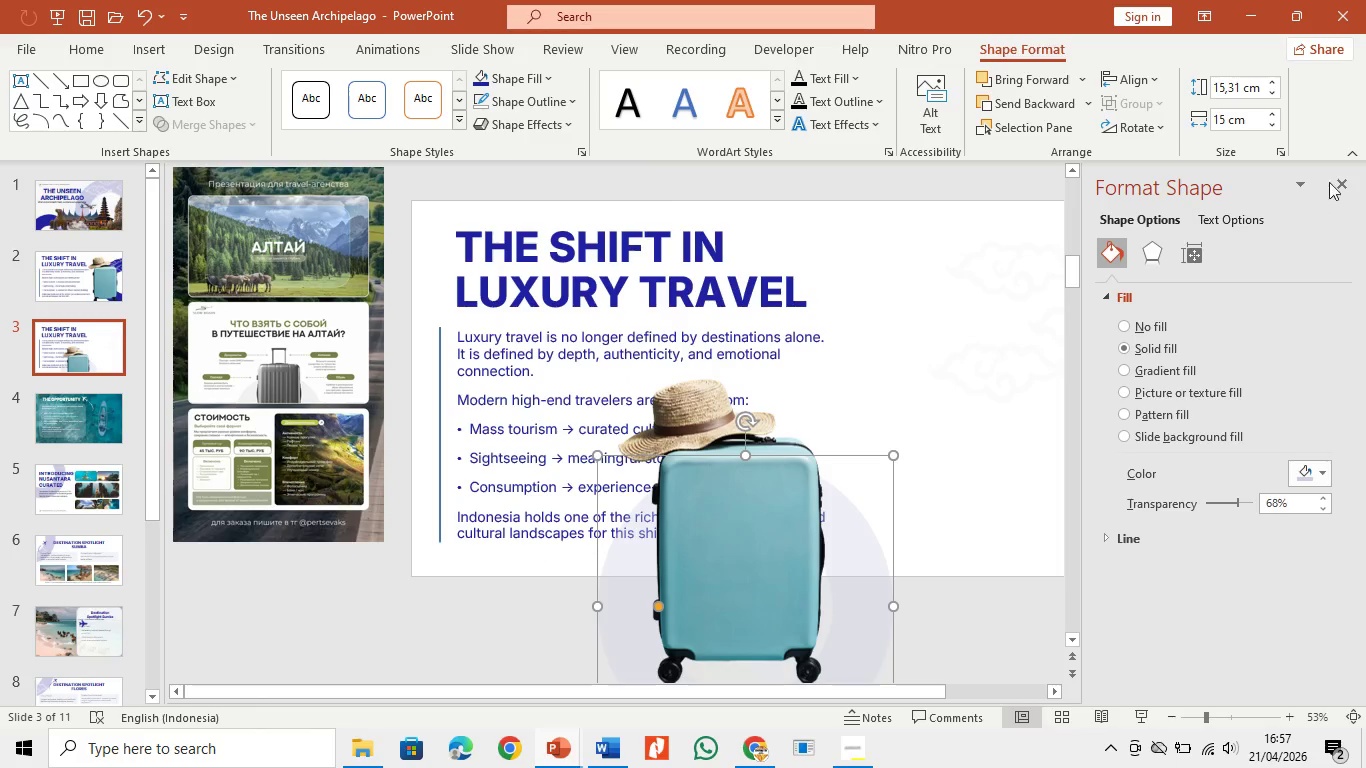 
left_click([1335, 177])
 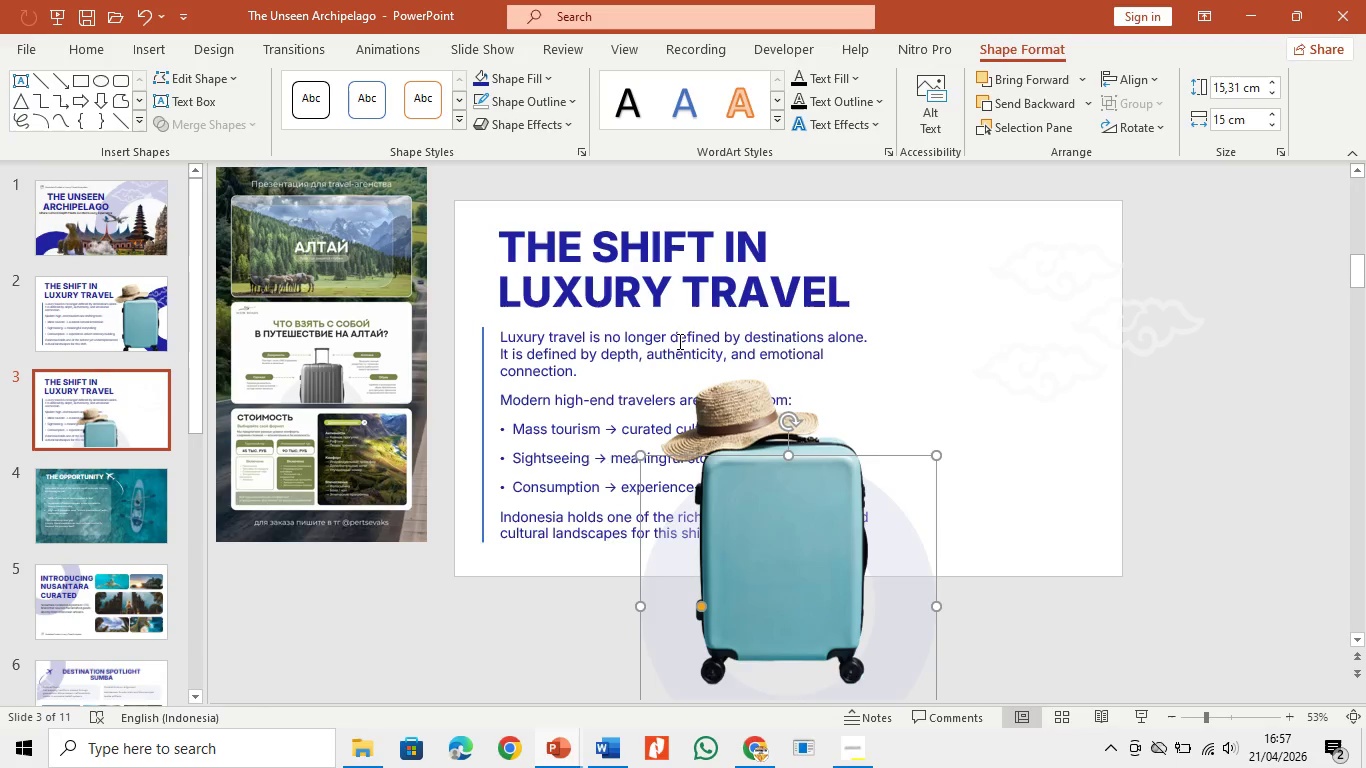 
left_click([650, 355])
 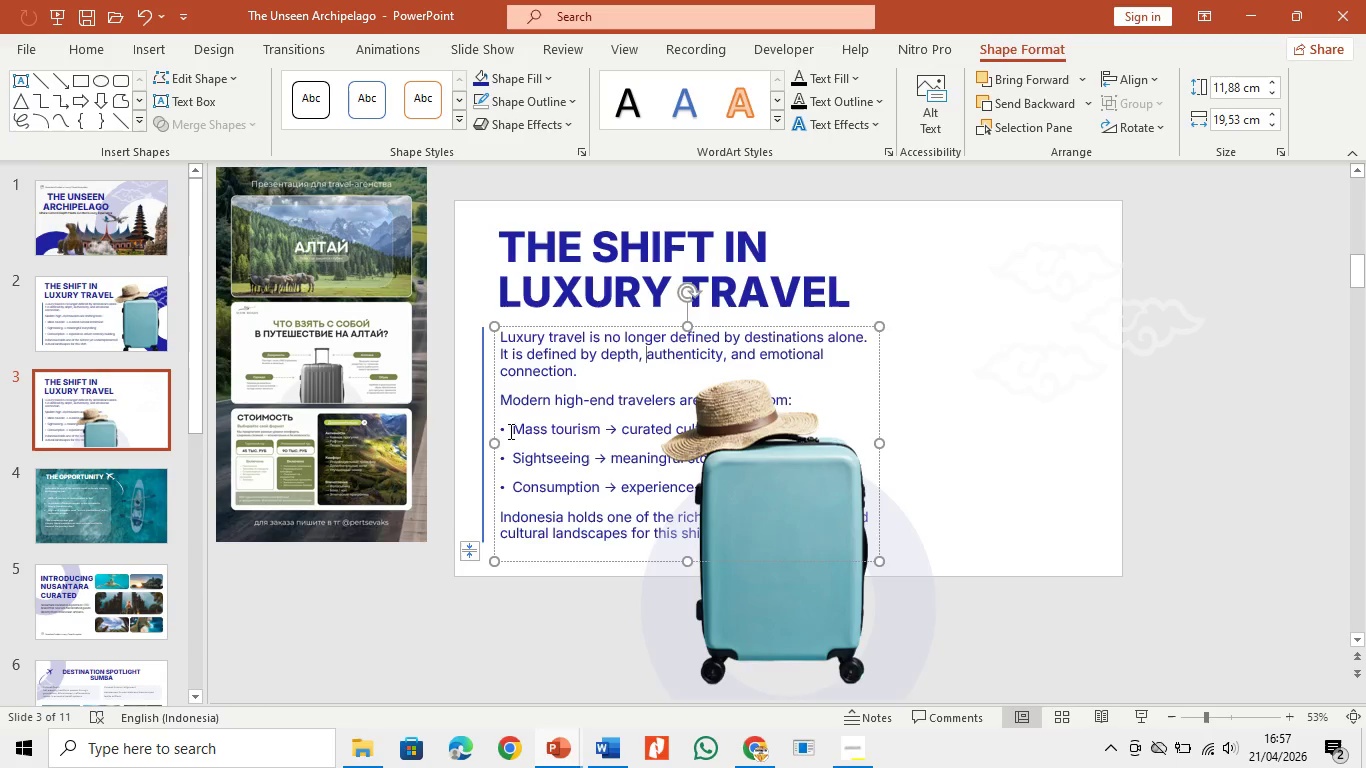 
left_click_drag(start_coordinate=[512, 431], to_coordinate=[594, 436])
 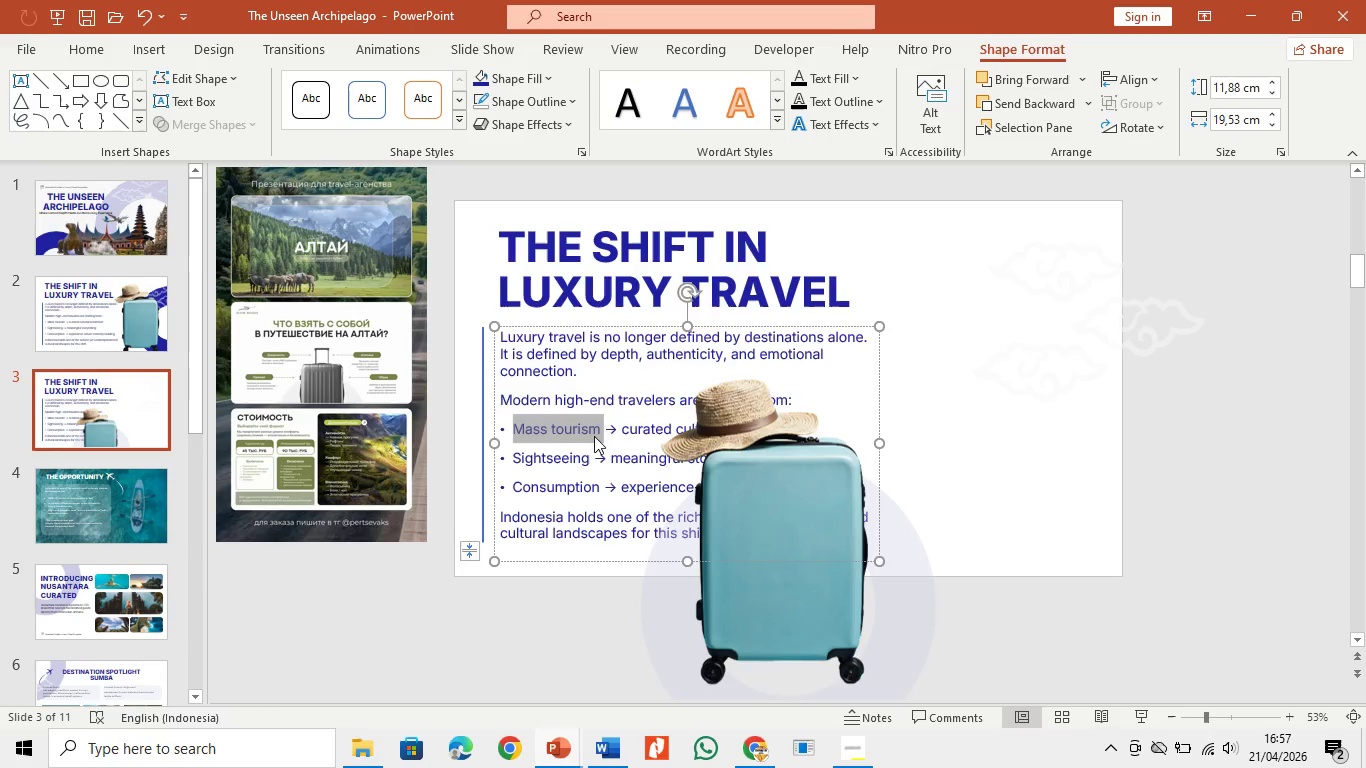 
hold_key(key=ControlLeft, duration=0.5)
 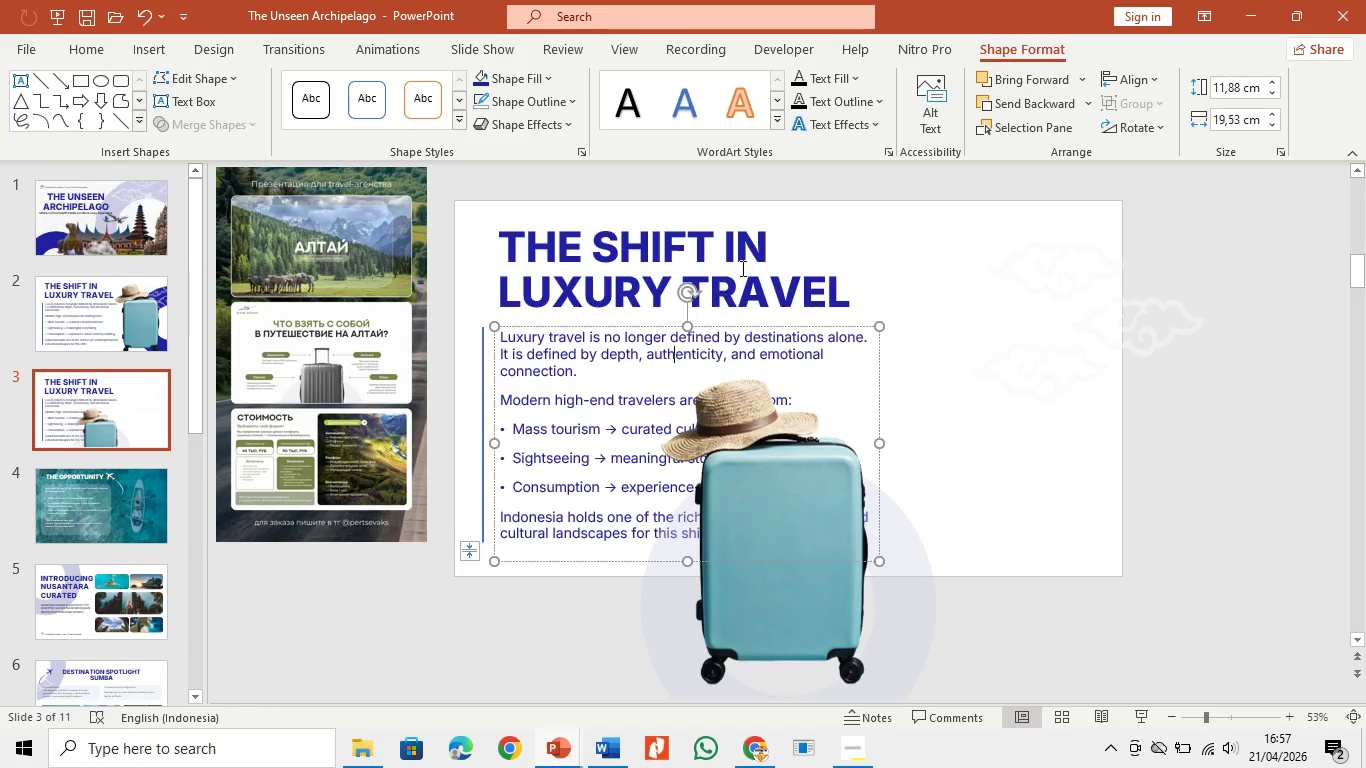 
double_click([747, 263])
 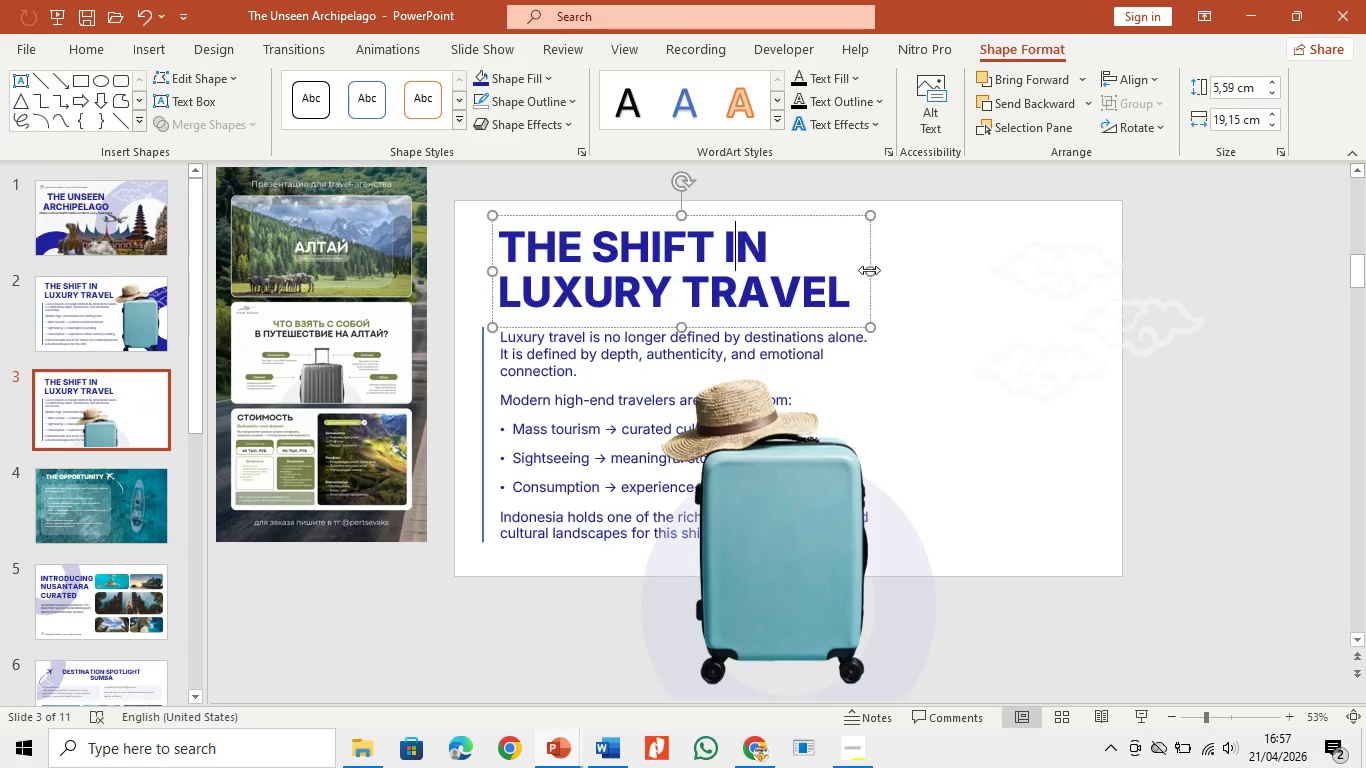 
left_click_drag(start_coordinate=[872, 272], to_coordinate=[907, 279])
 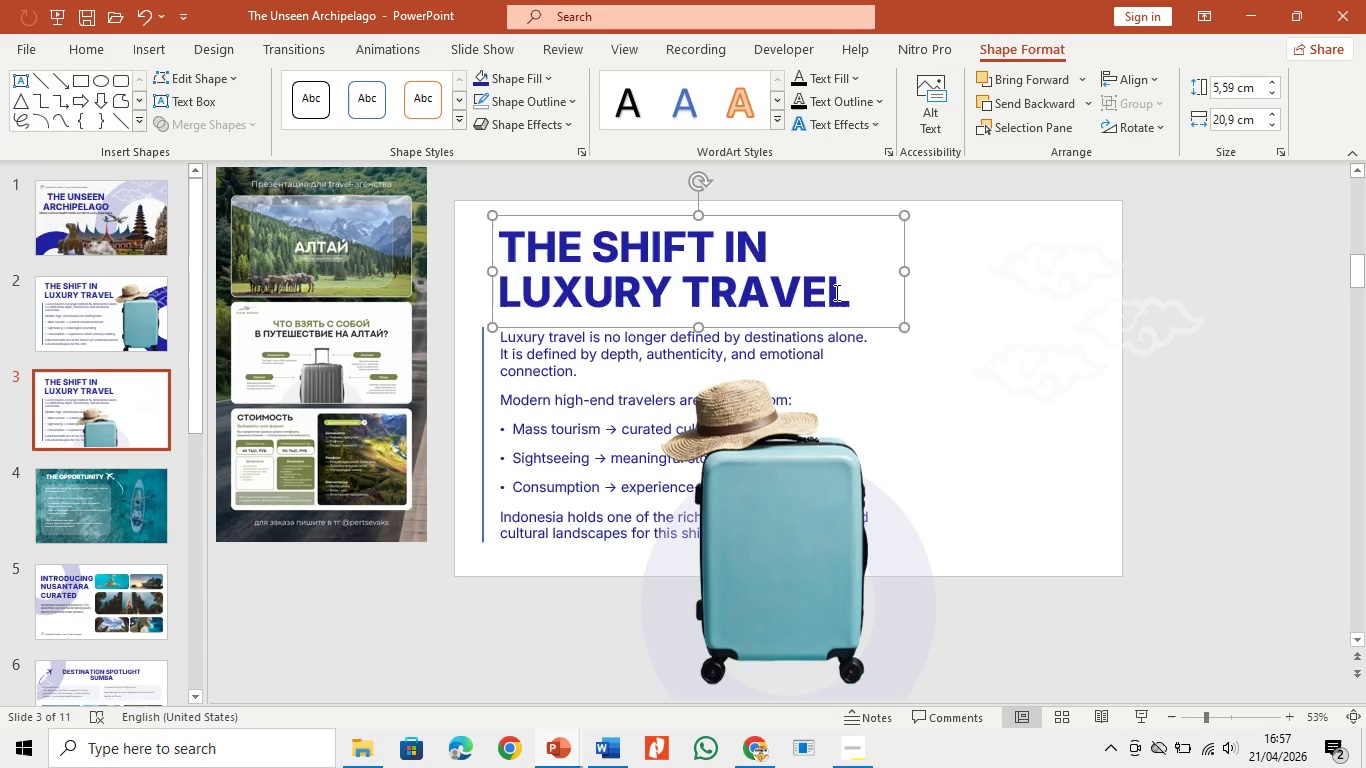 
key(Control+A)
 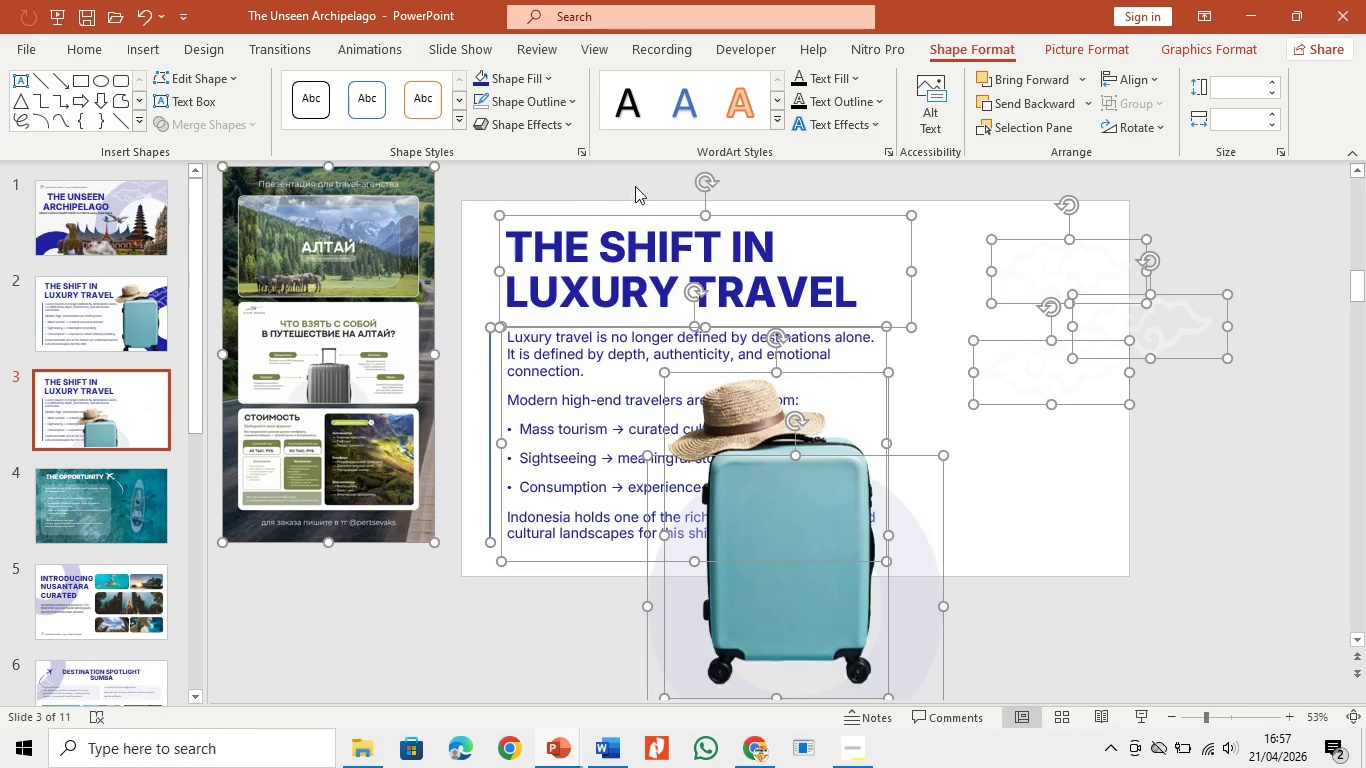 
left_click([716, 230])
 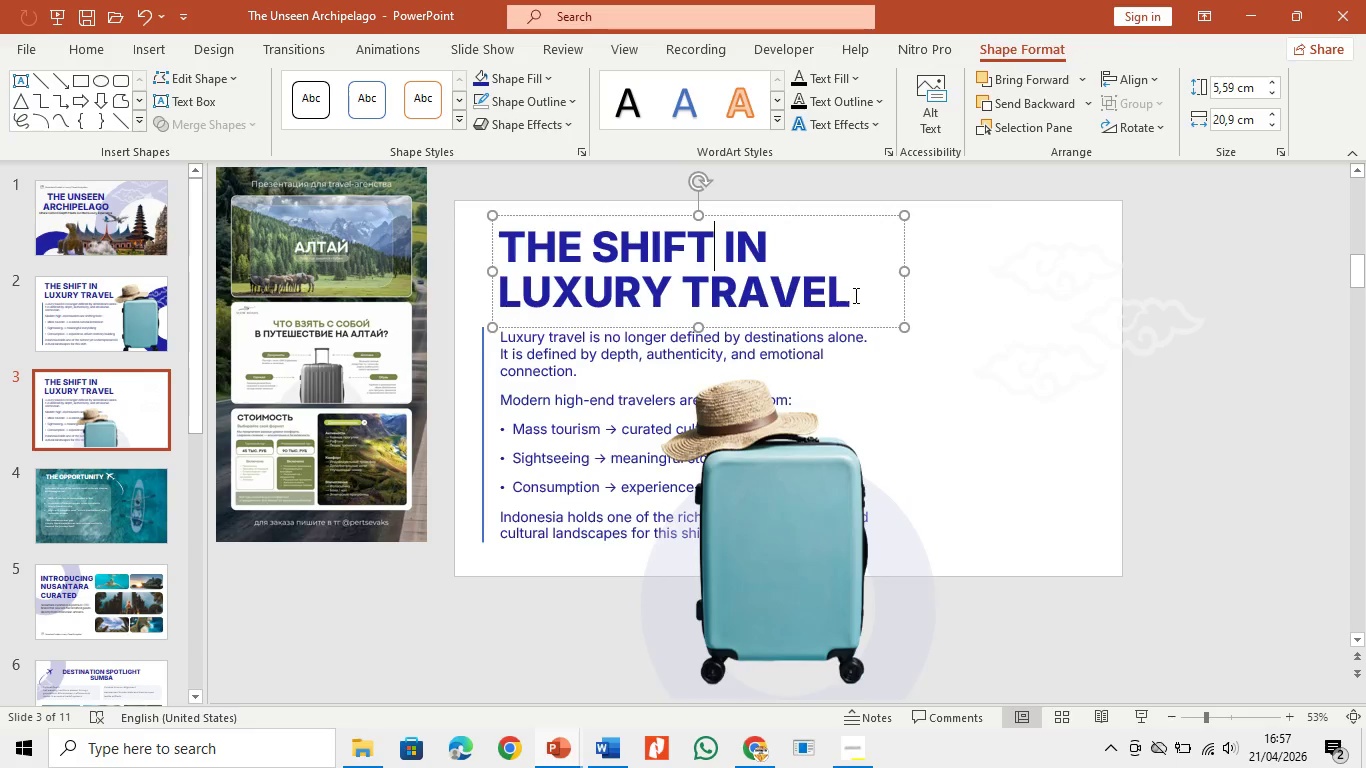 
left_click_drag(start_coordinate=[854, 295], to_coordinate=[519, 236])
 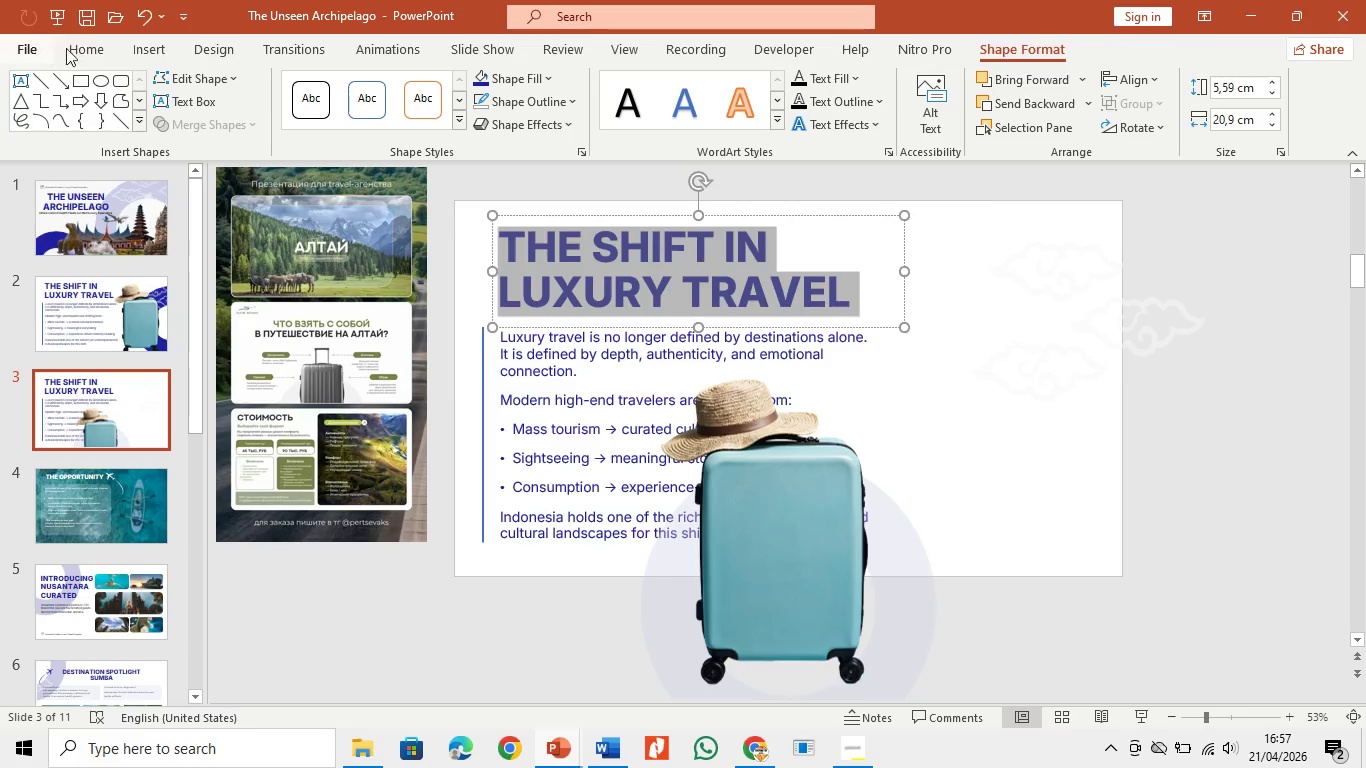 
left_click([79, 41])
 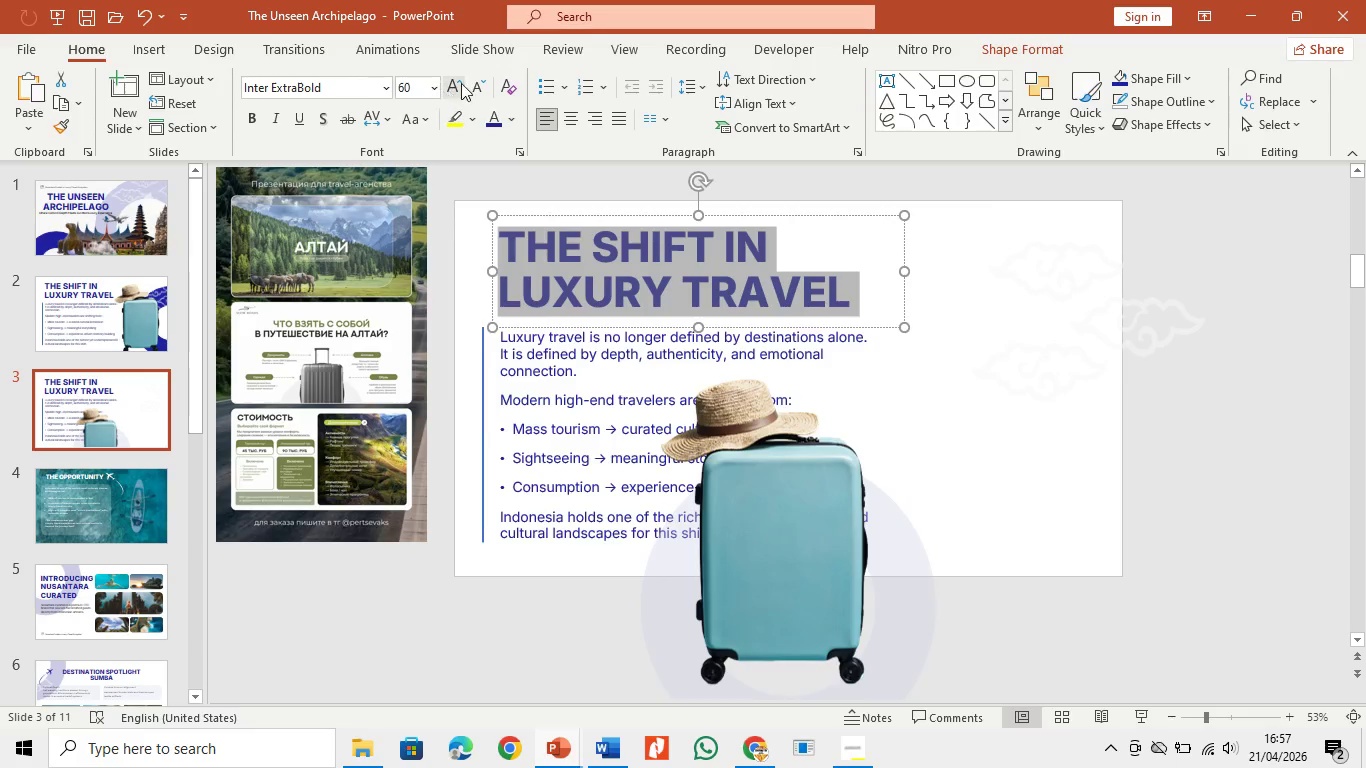 
left_click([472, 84])
 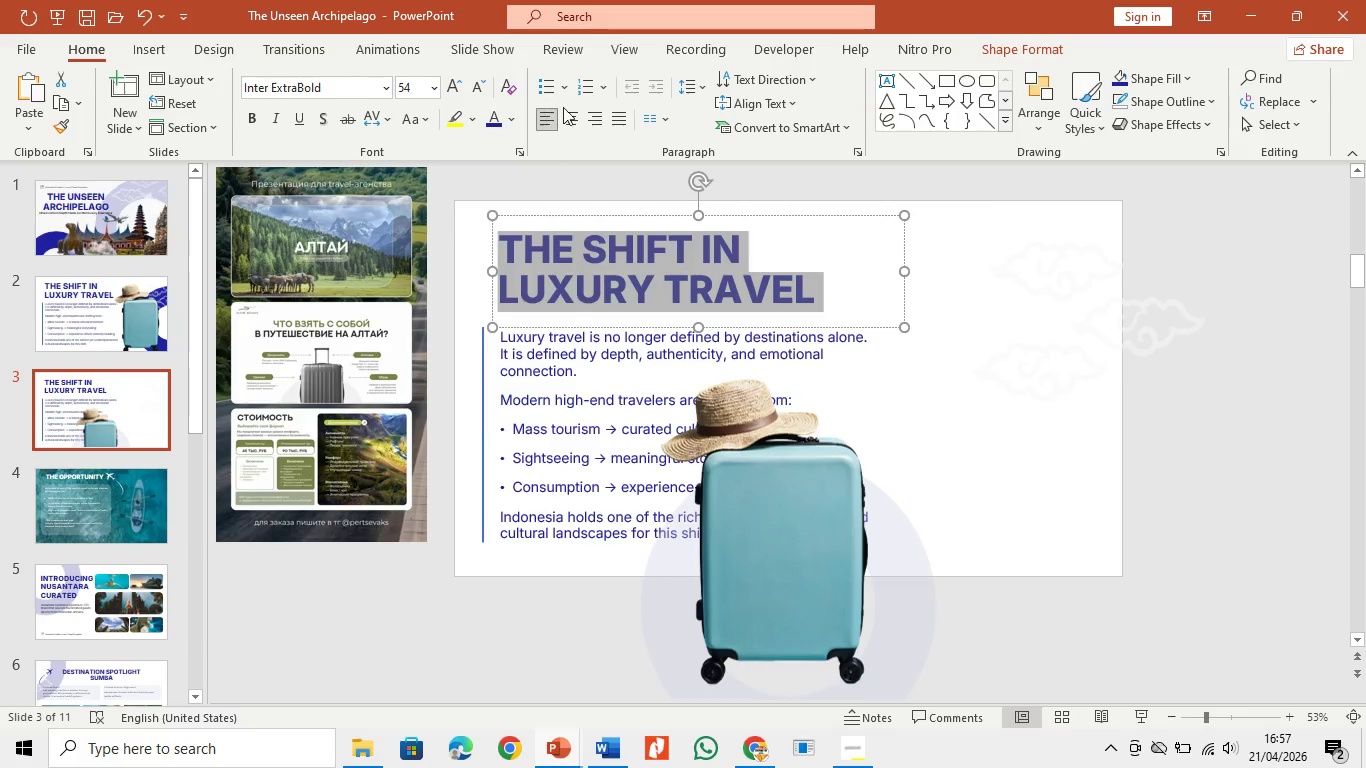 
left_click([574, 112])
 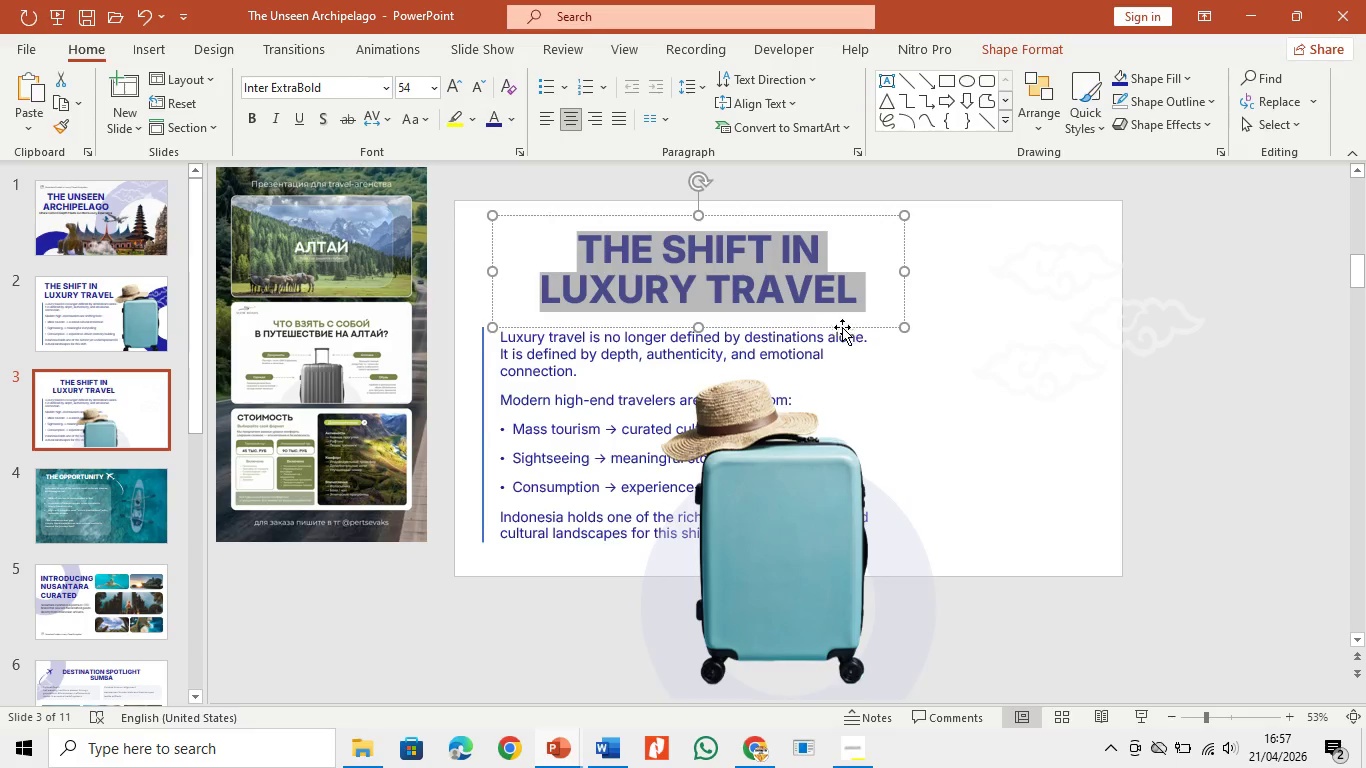 
left_click_drag(start_coordinate=[846, 330], to_coordinate=[914, 333])
 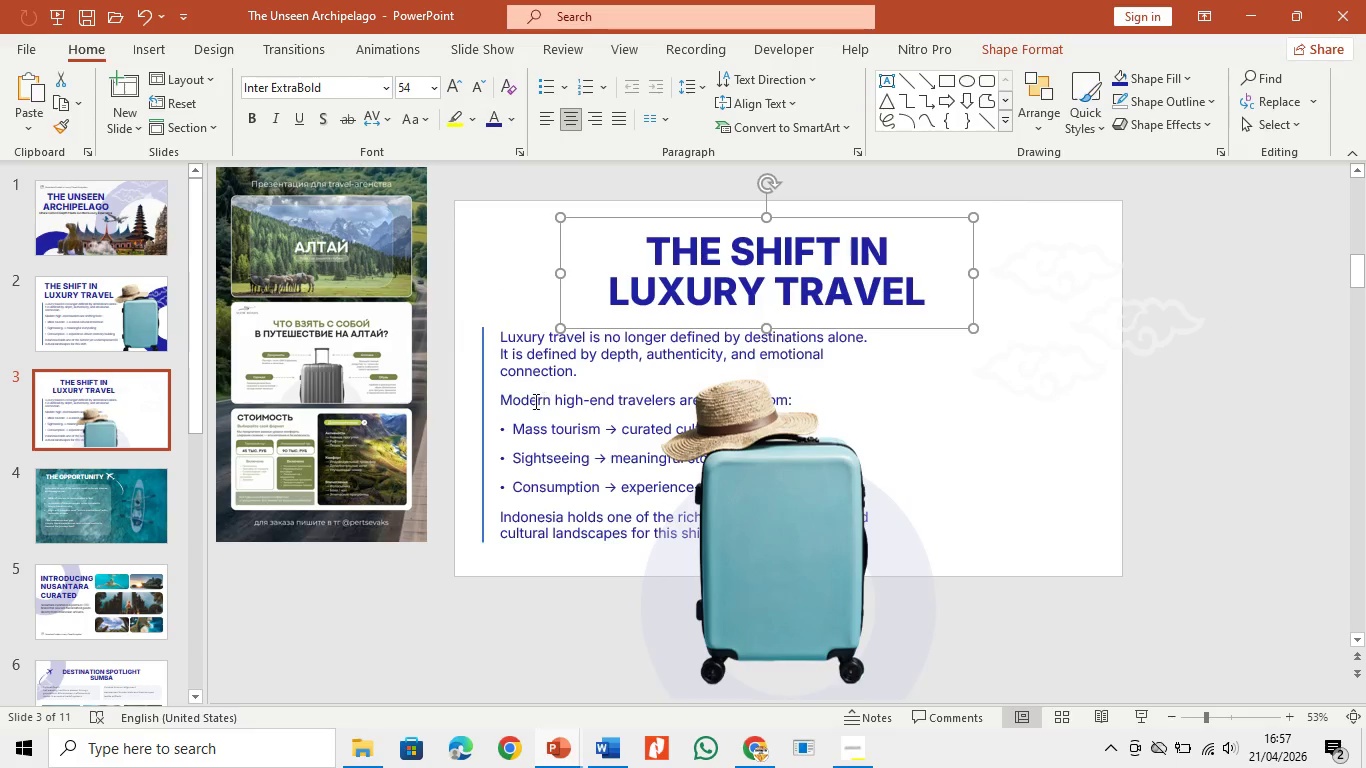 
left_click([533, 401])
 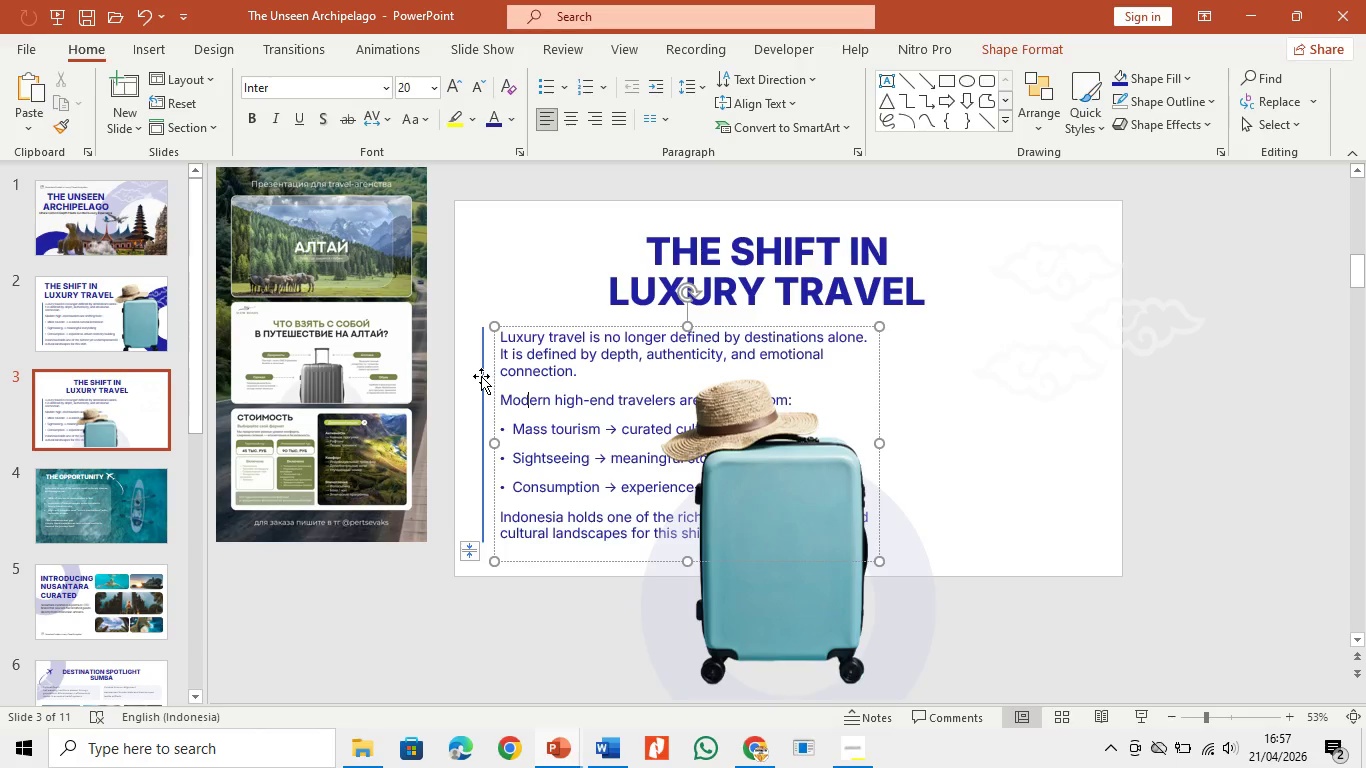 
left_click([481, 376])
 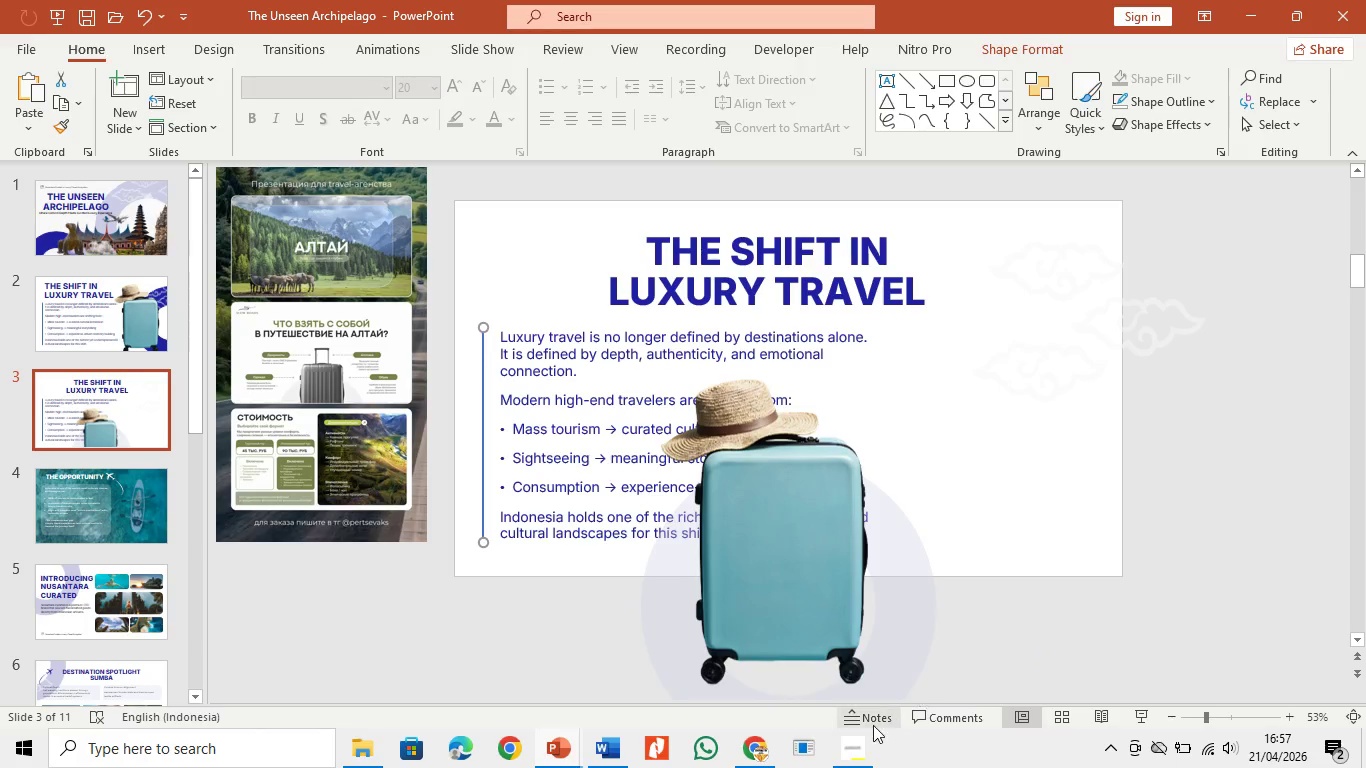 
wait(5.53)
 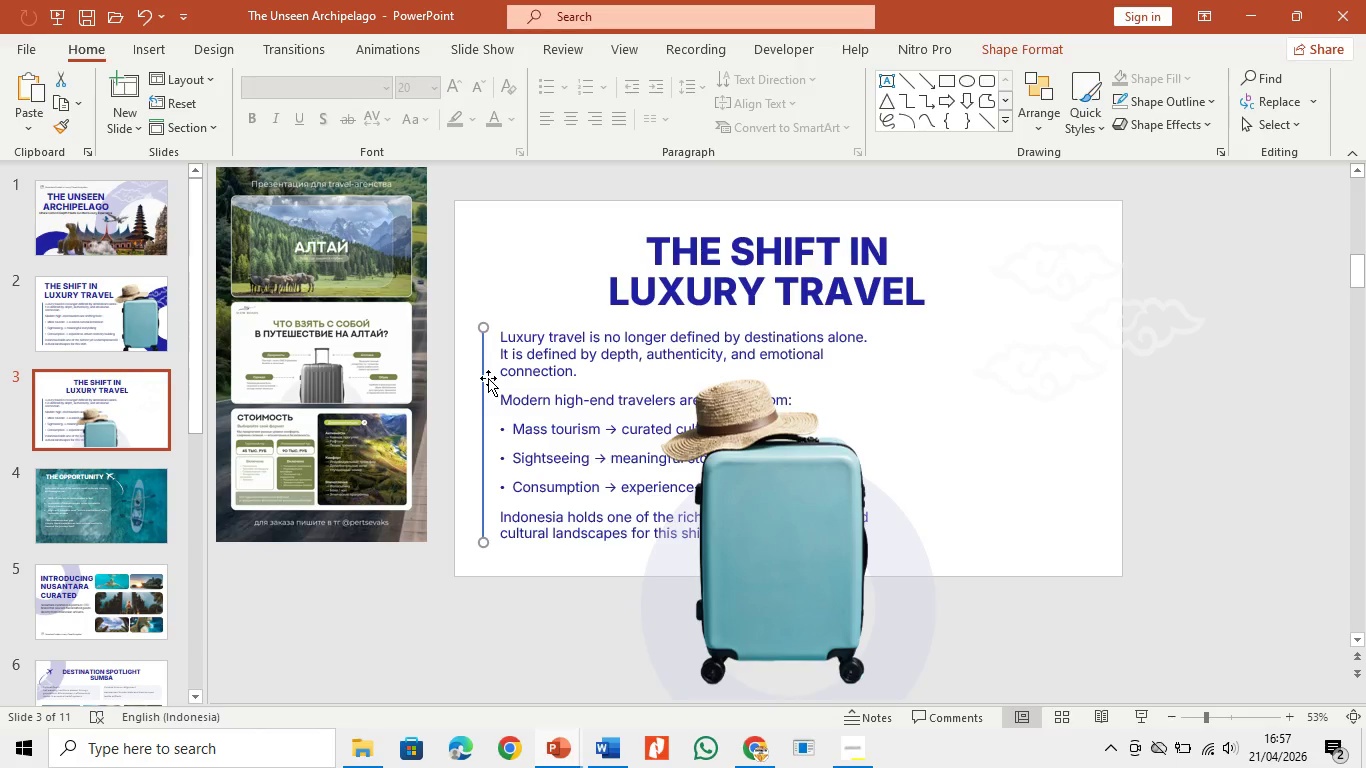 
key(Backspace)
 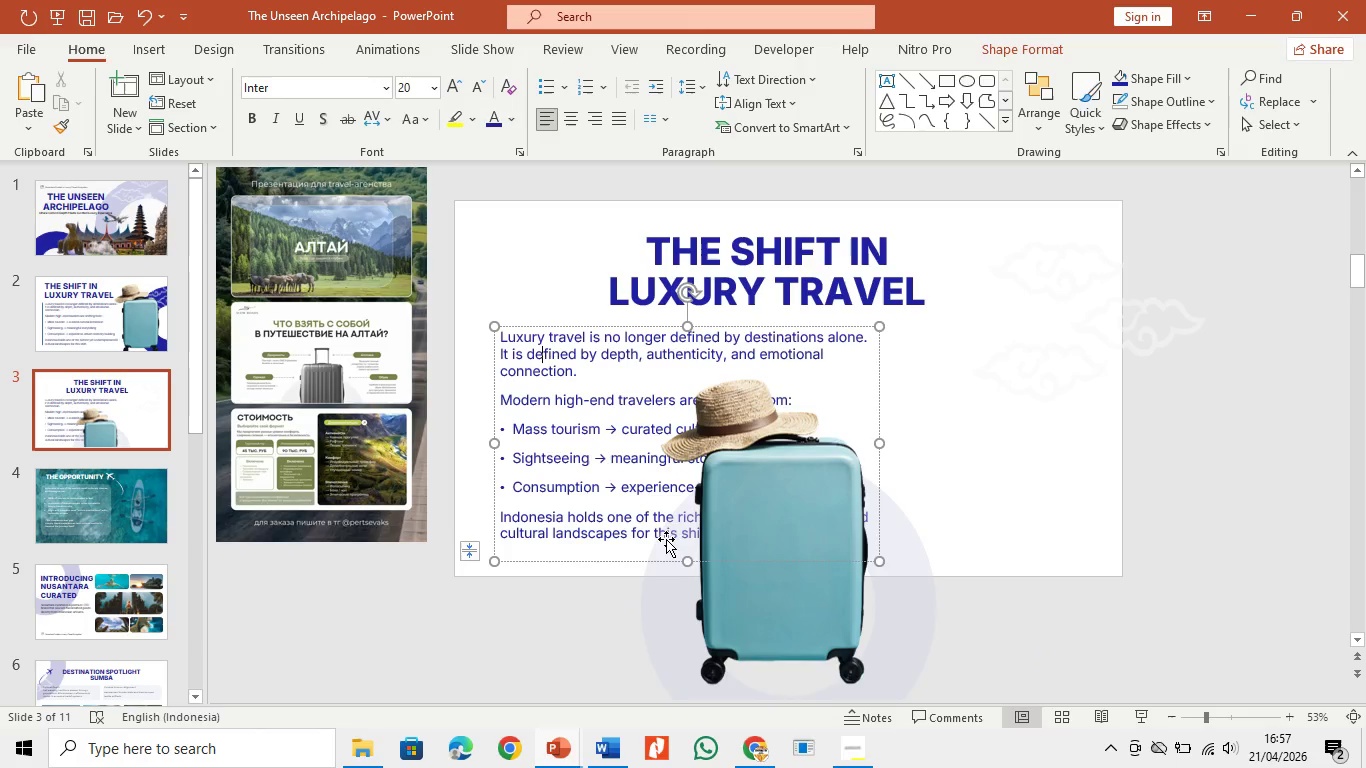 
wait(5.16)
 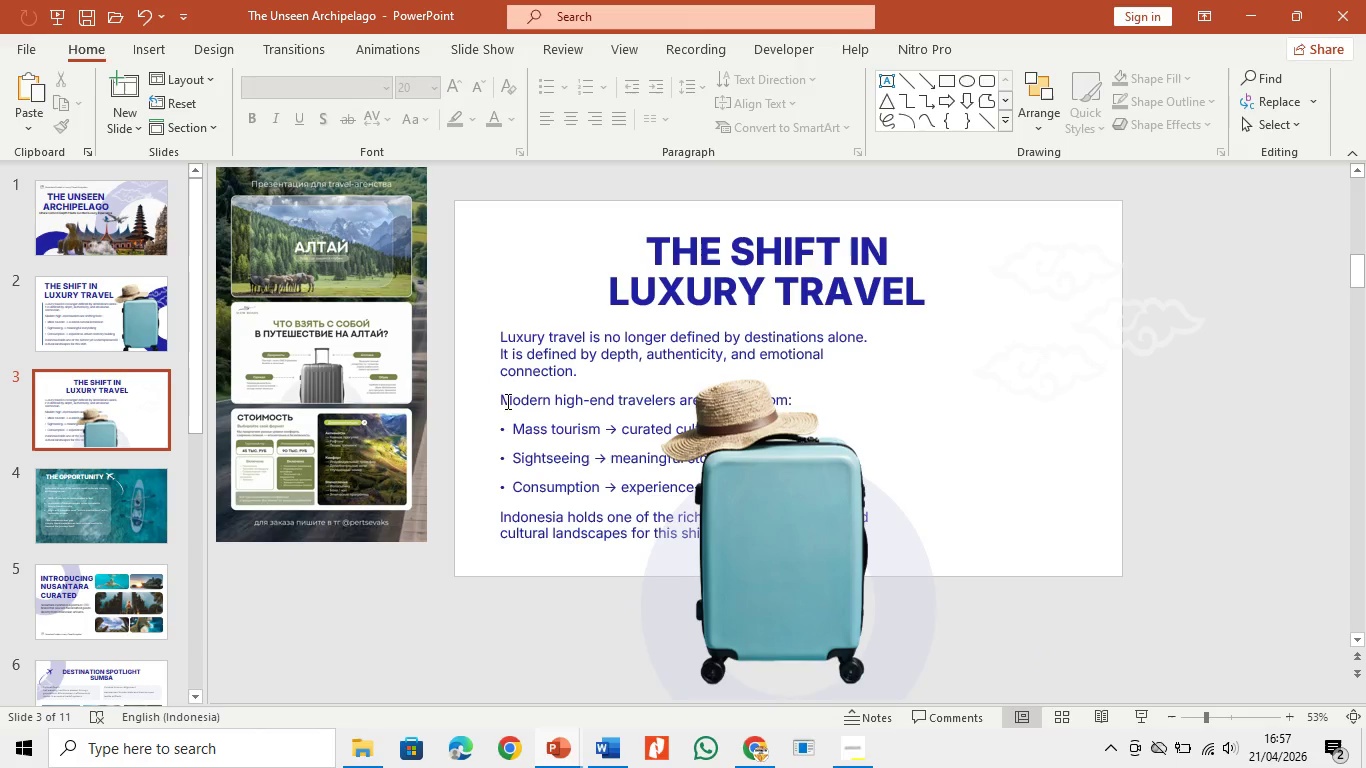 
left_click_drag(start_coordinate=[501, 397], to_coordinate=[867, 547])
 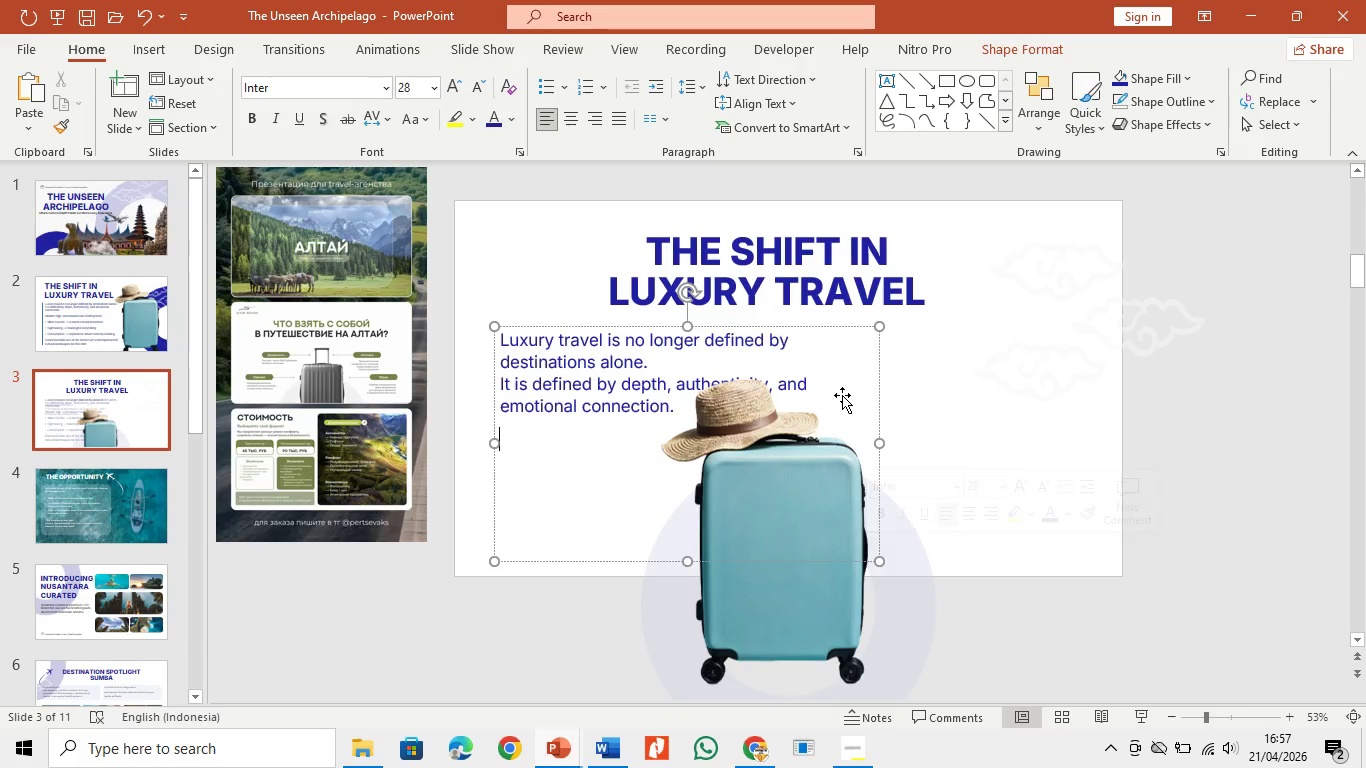 
key(Control+X)
 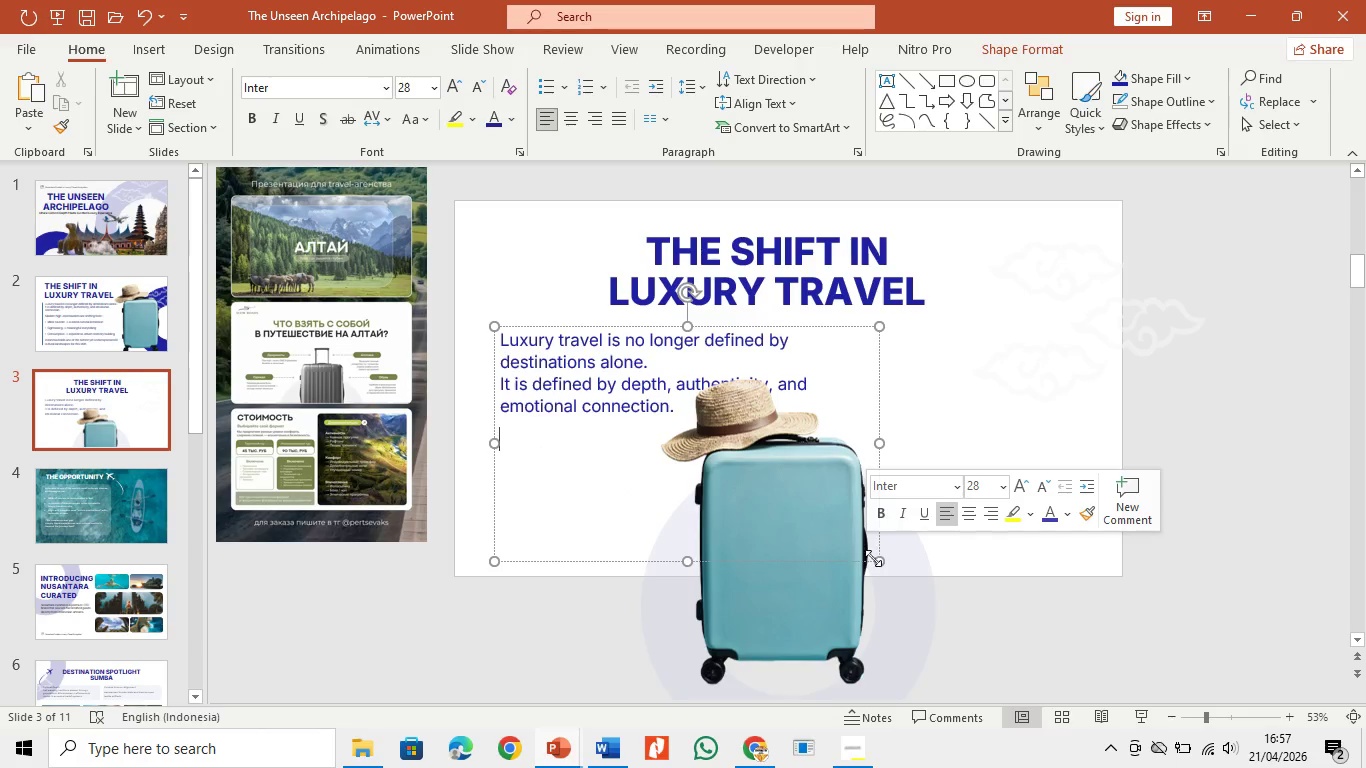 
left_click_drag(start_coordinate=[884, 563], to_coordinate=[1045, 363])
 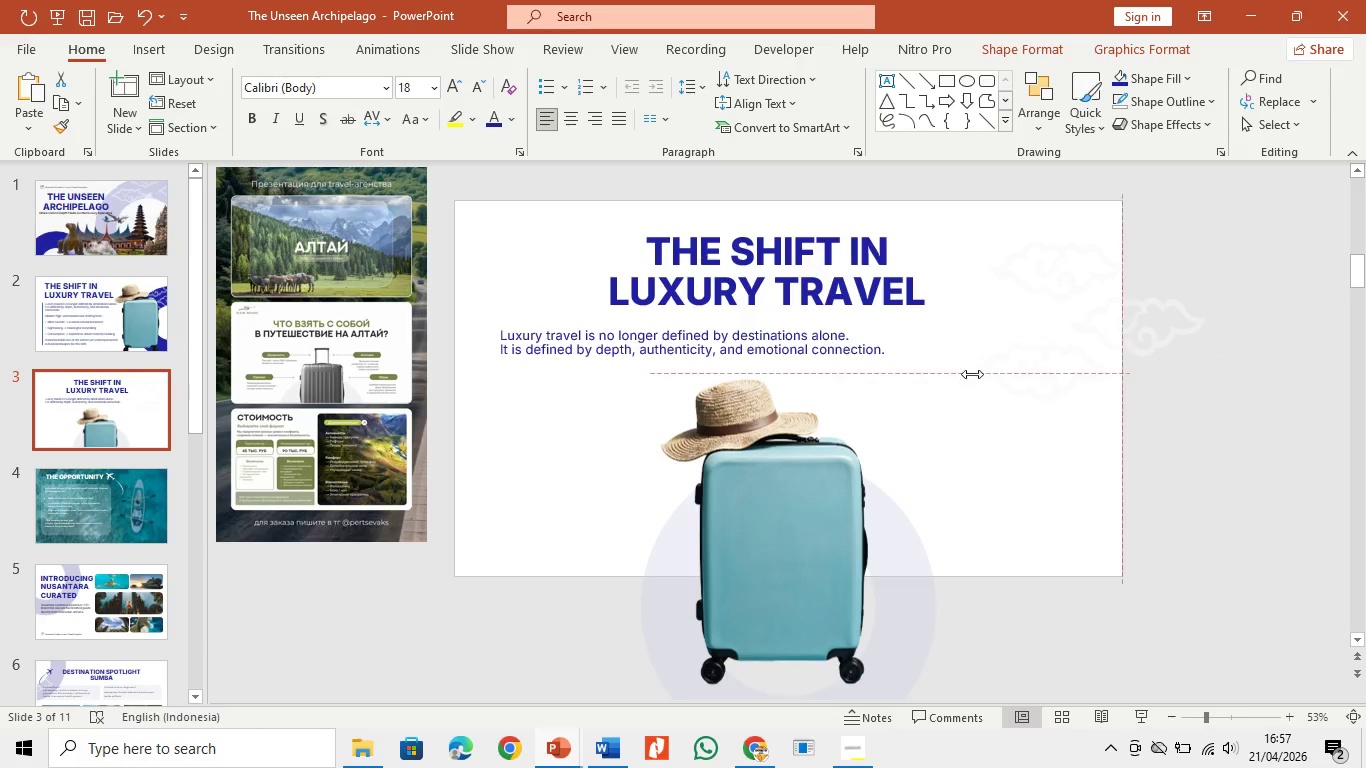 
left_click([734, 352])
 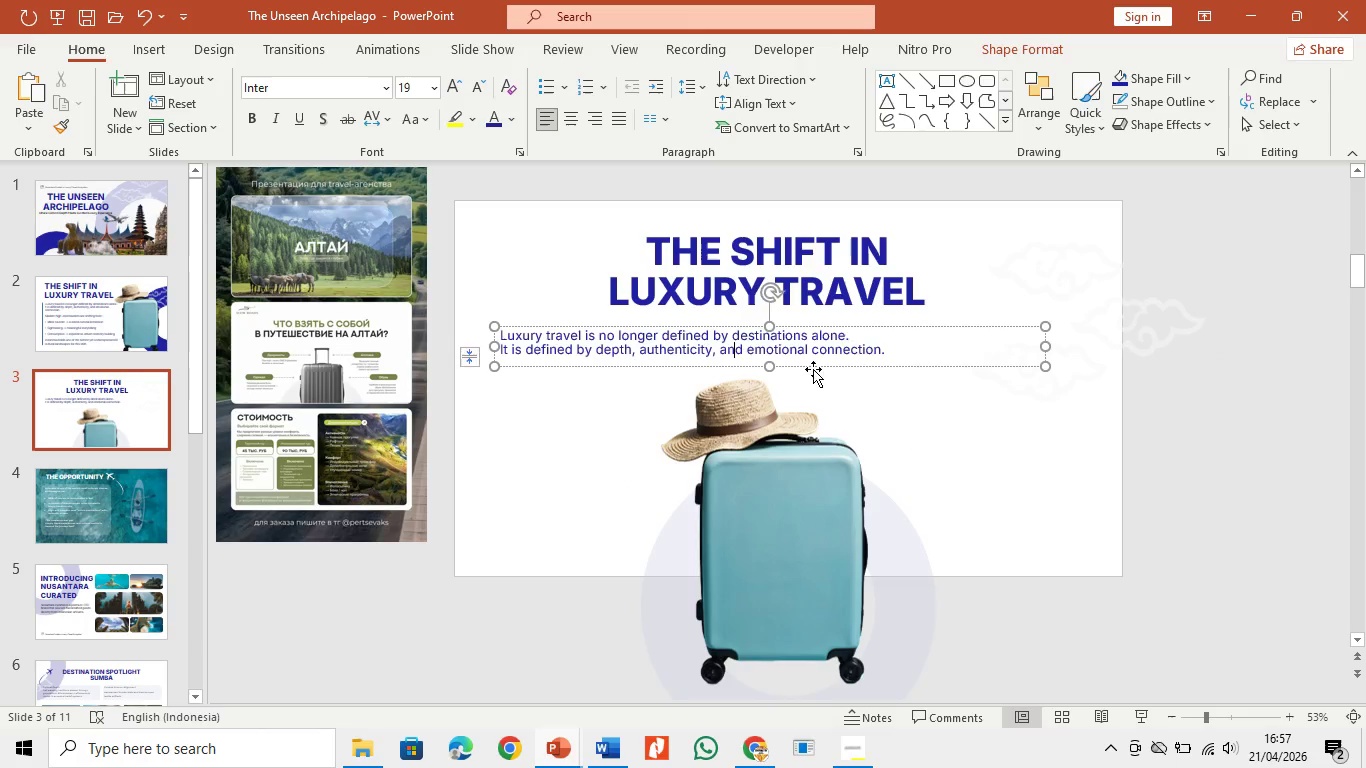 
left_click_drag(start_coordinate=[813, 369], to_coordinate=[885, 362])
 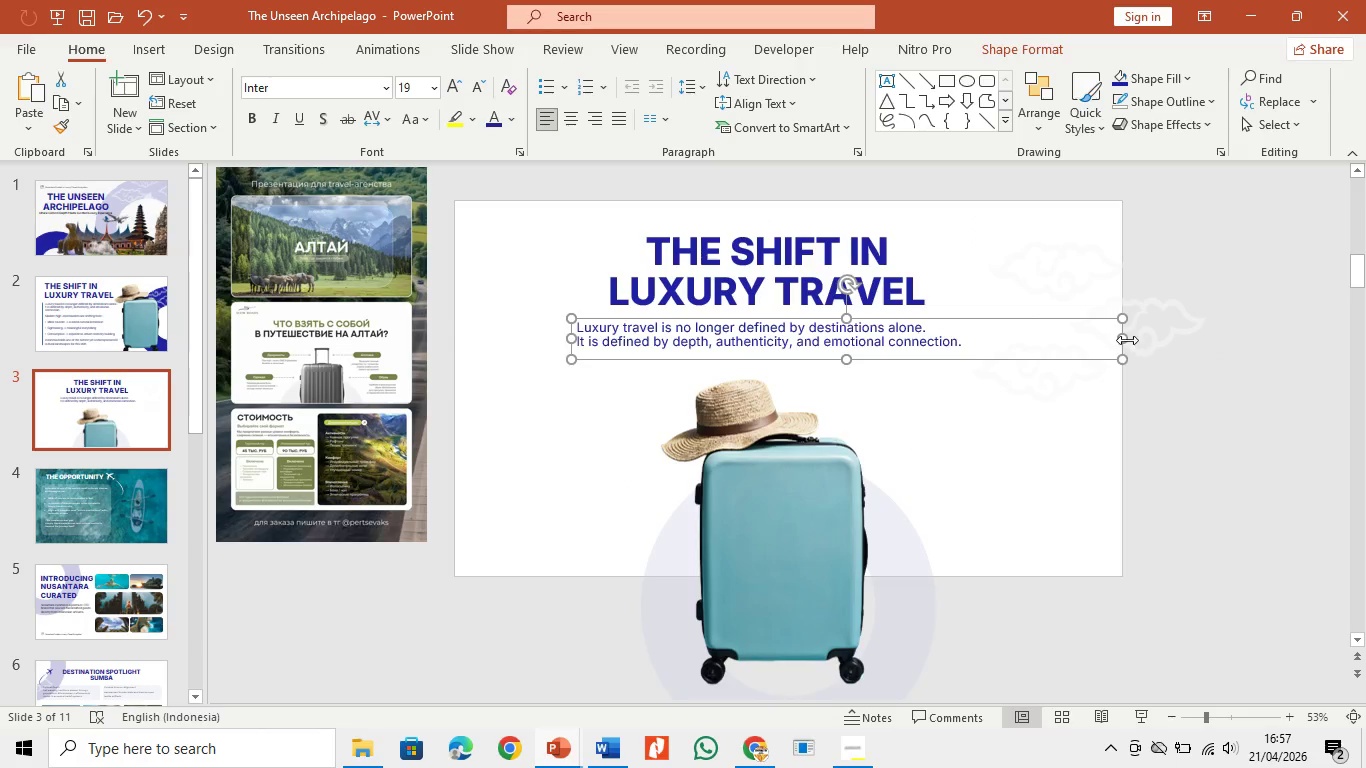 
left_click_drag(start_coordinate=[1126, 339], to_coordinate=[969, 339])
 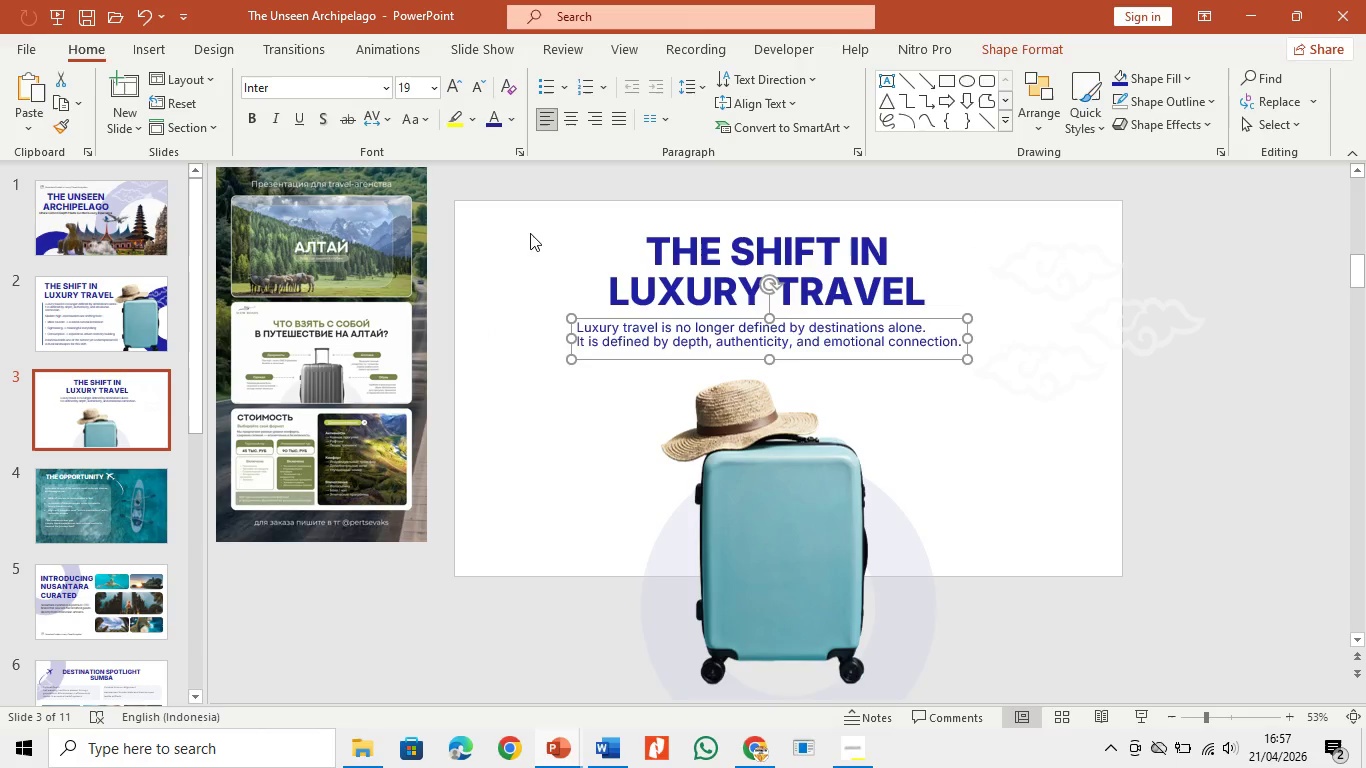 
key(Control+ControlLeft)
 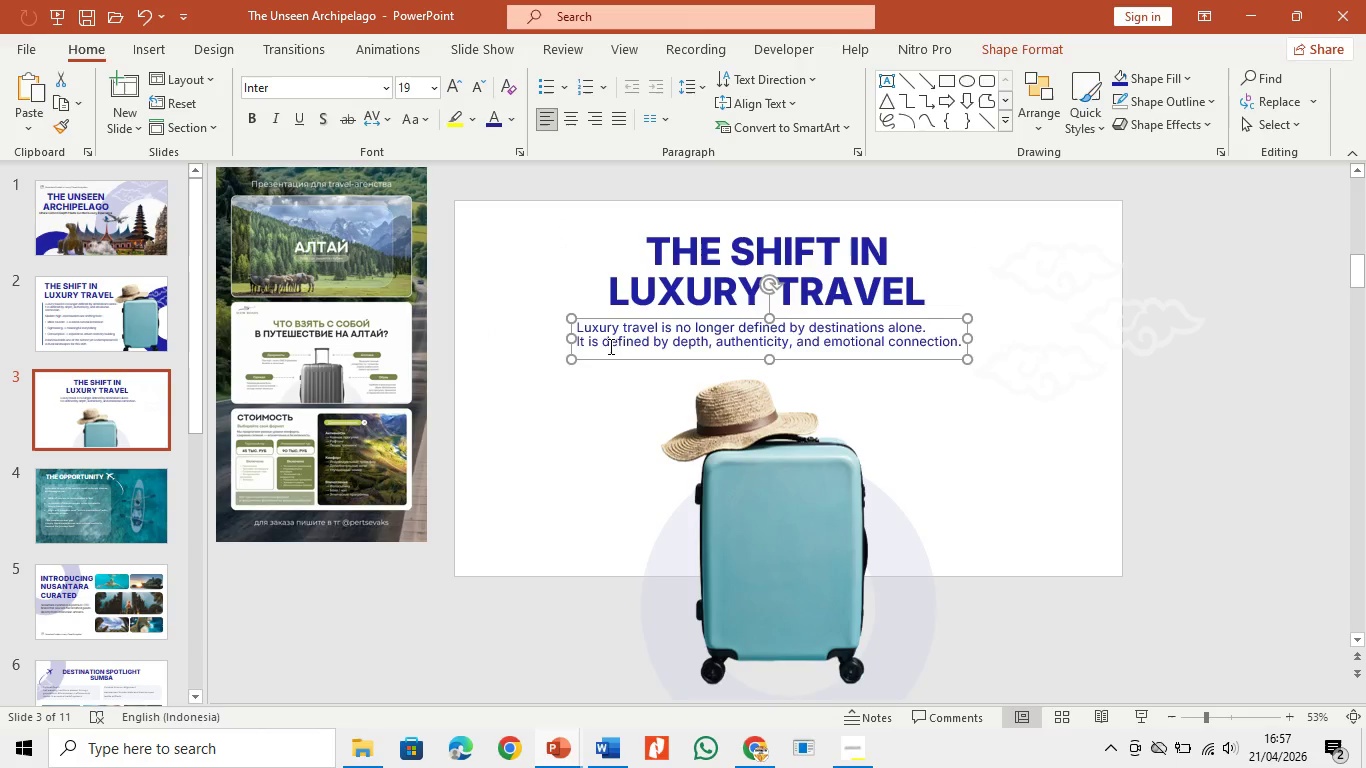 
left_click([609, 340])
 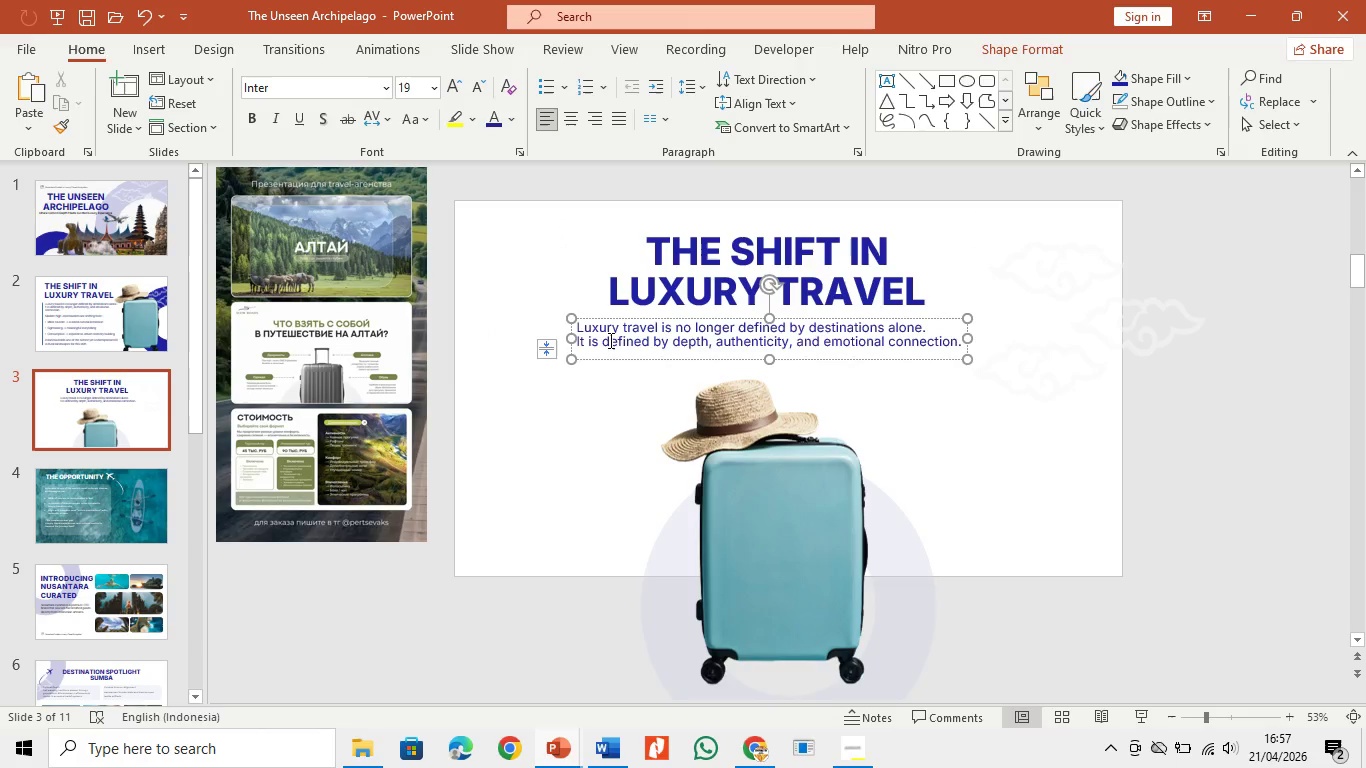 
hold_key(key=ControlLeft, duration=0.55)
 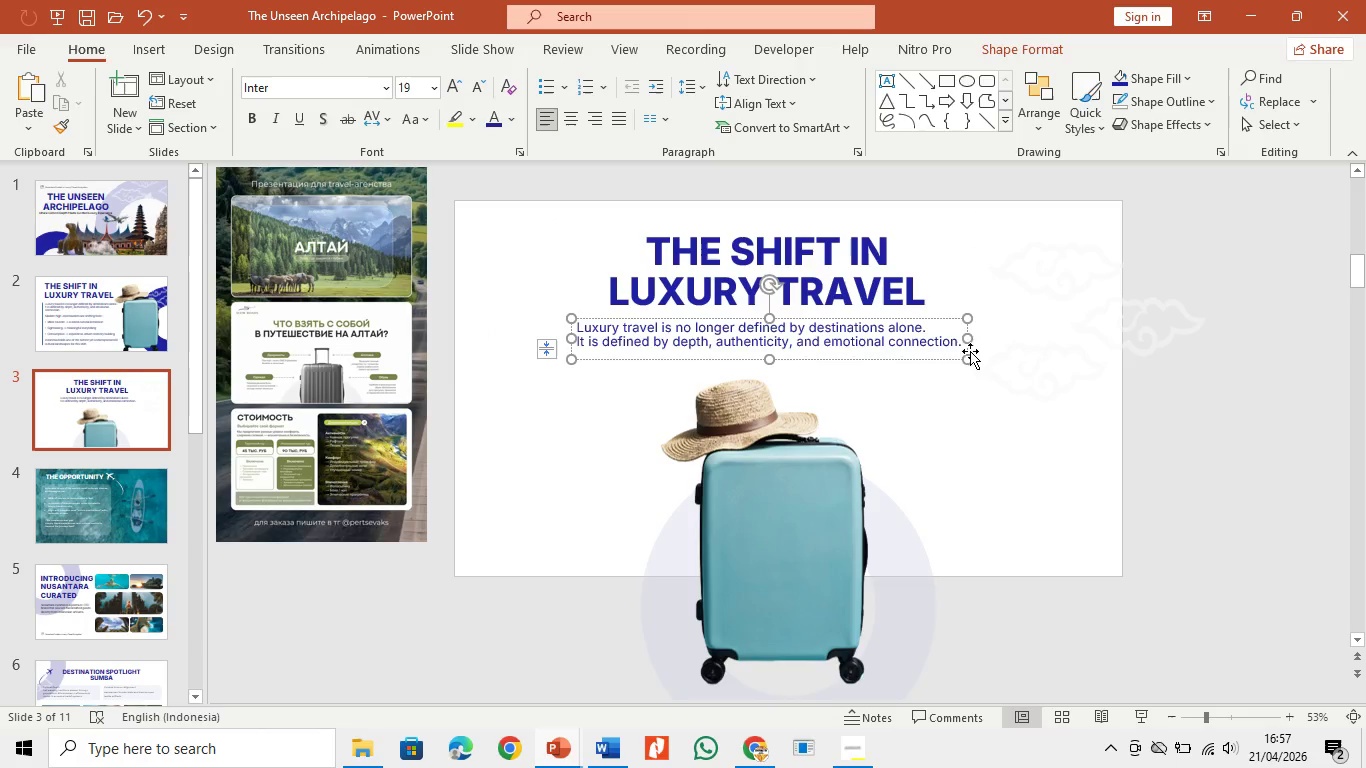 
left_click_drag(start_coordinate=[977, 340], to_coordinate=[1026, 342])
 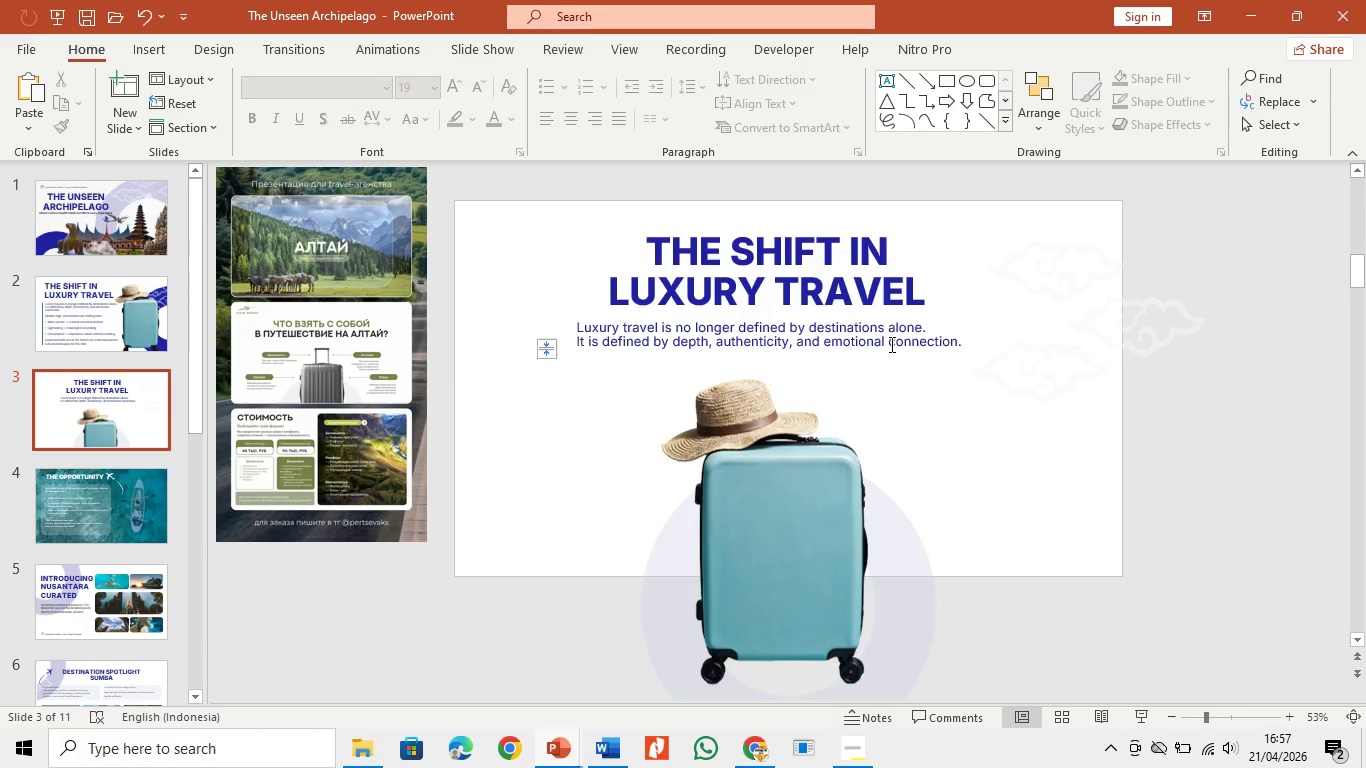 
left_click([890, 344])
 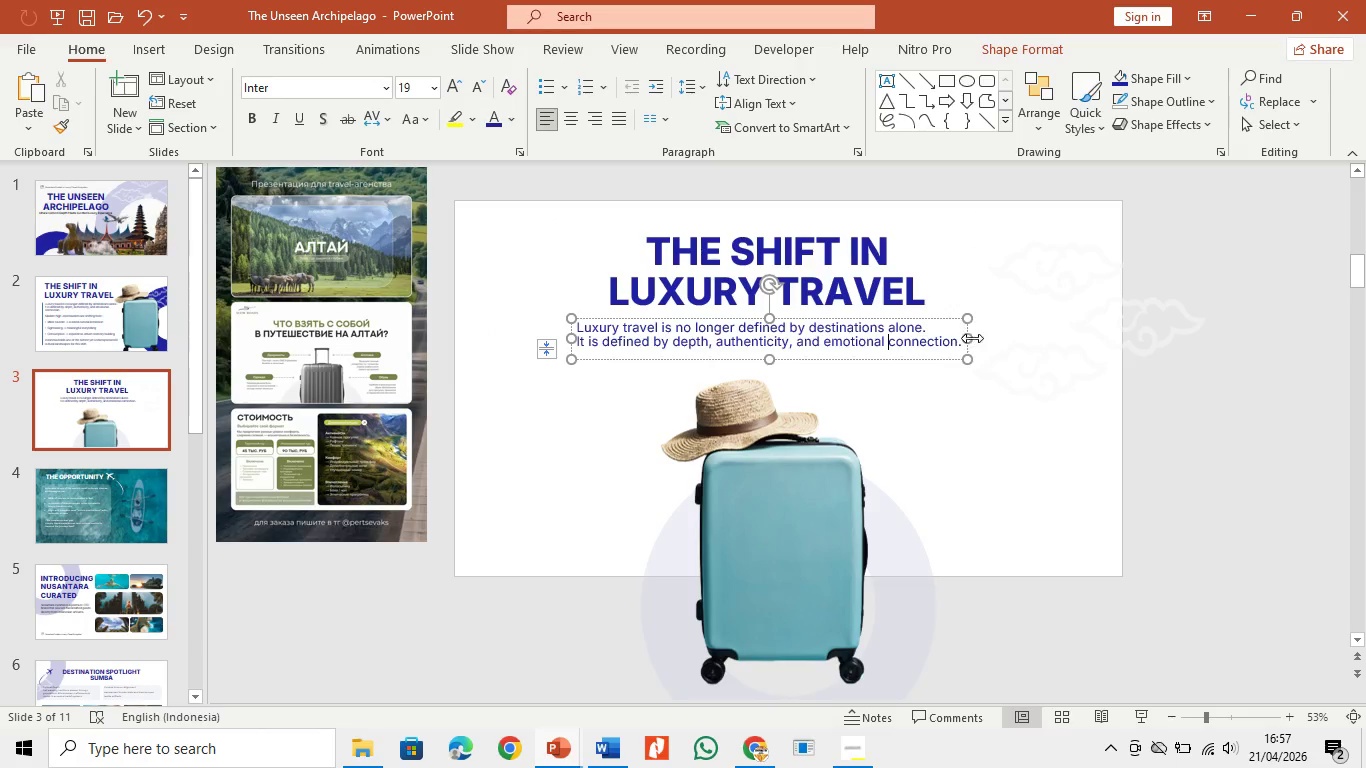 
left_click_drag(start_coordinate=[972, 340], to_coordinate=[1021, 348])
 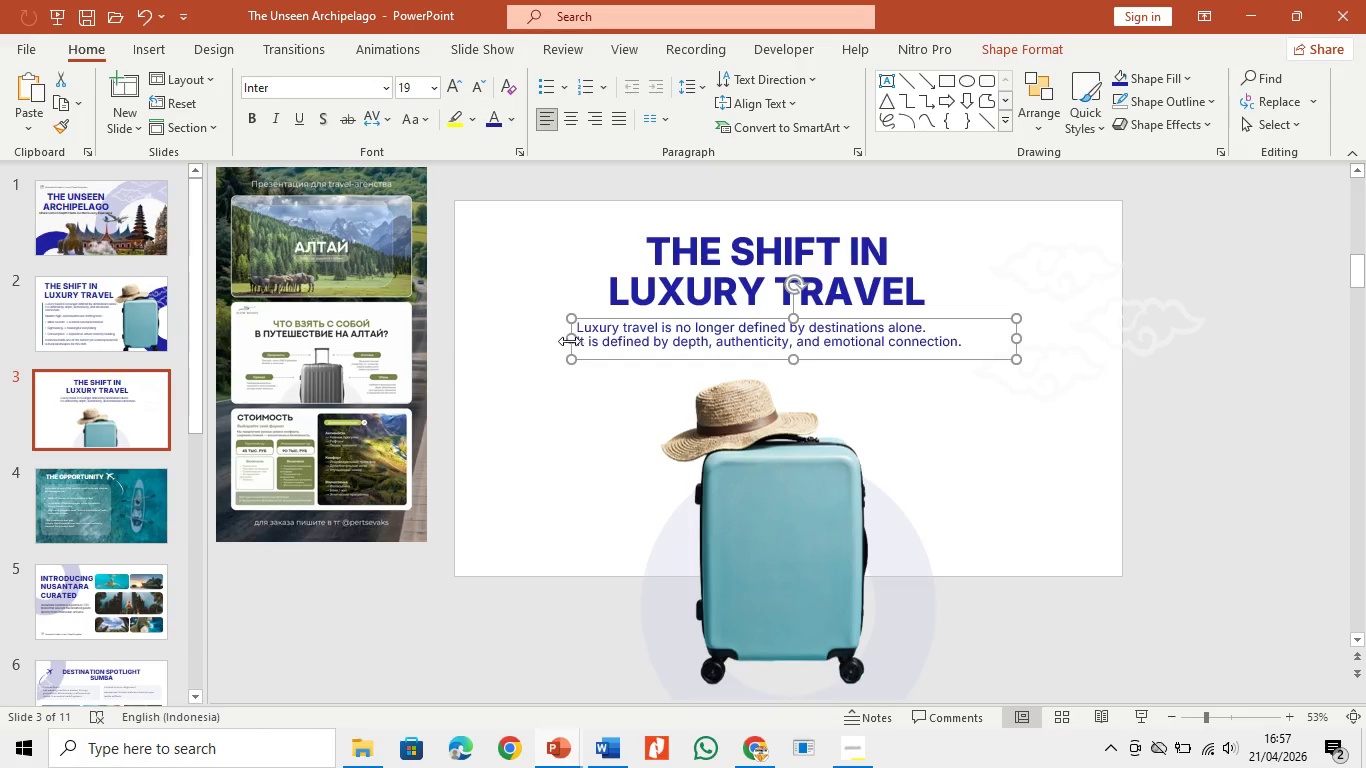 
left_click_drag(start_coordinate=[569, 341], to_coordinate=[516, 329])
 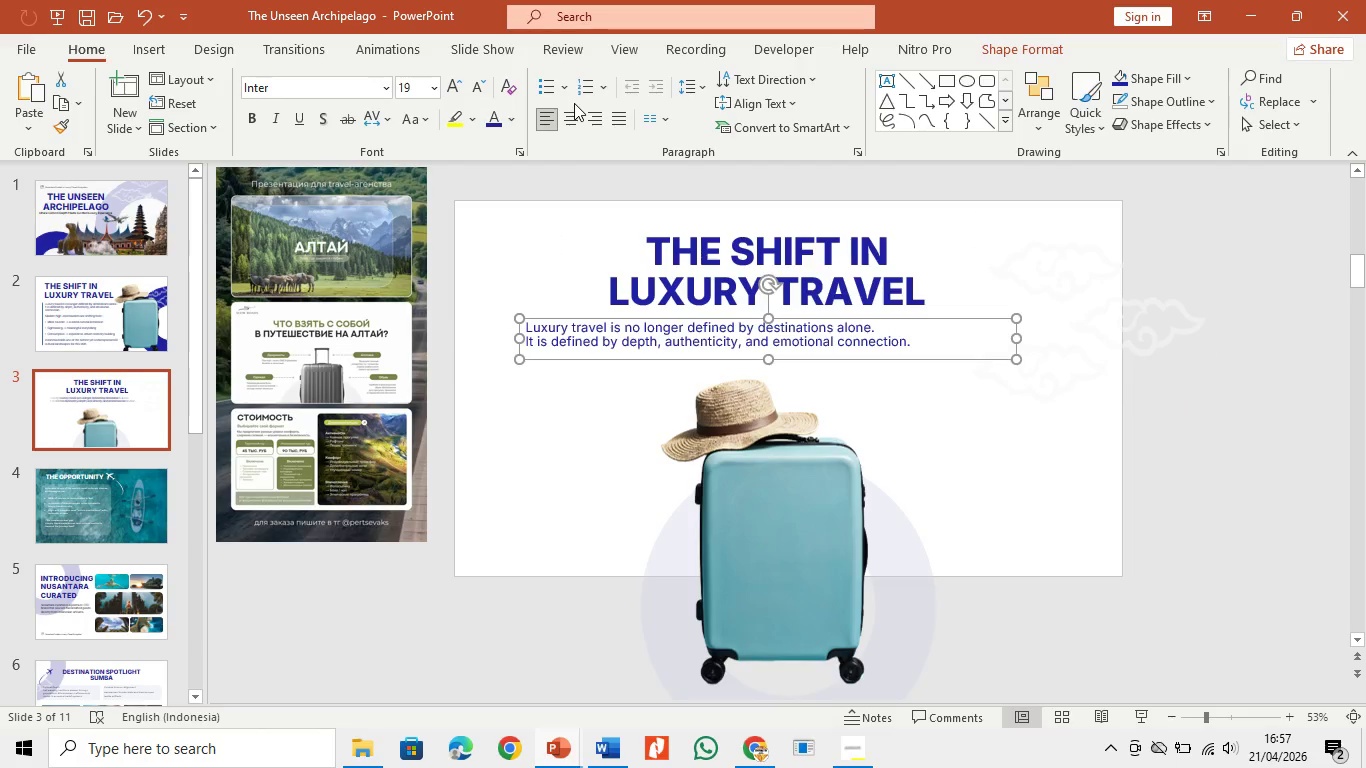 
left_click([572, 109])
 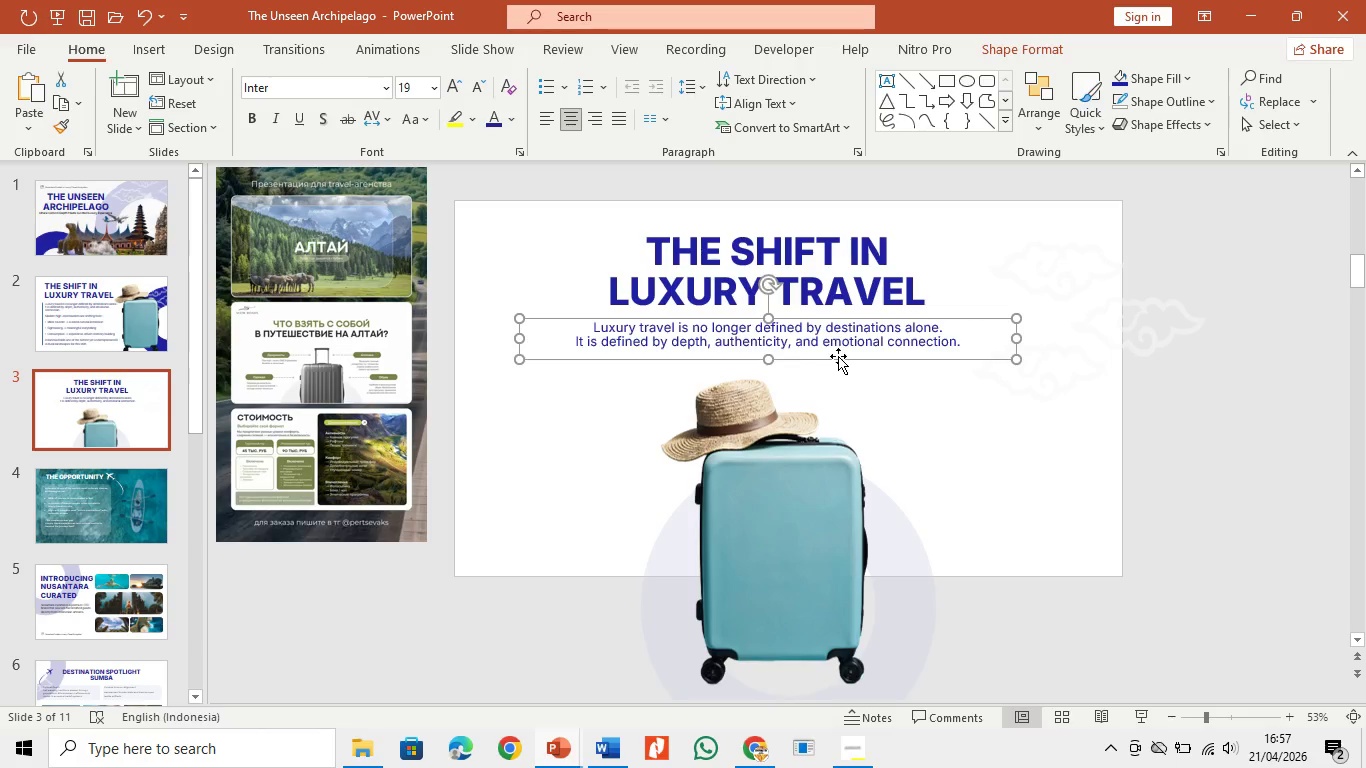 
left_click_drag(start_coordinate=[841, 356], to_coordinate=[838, 350])
 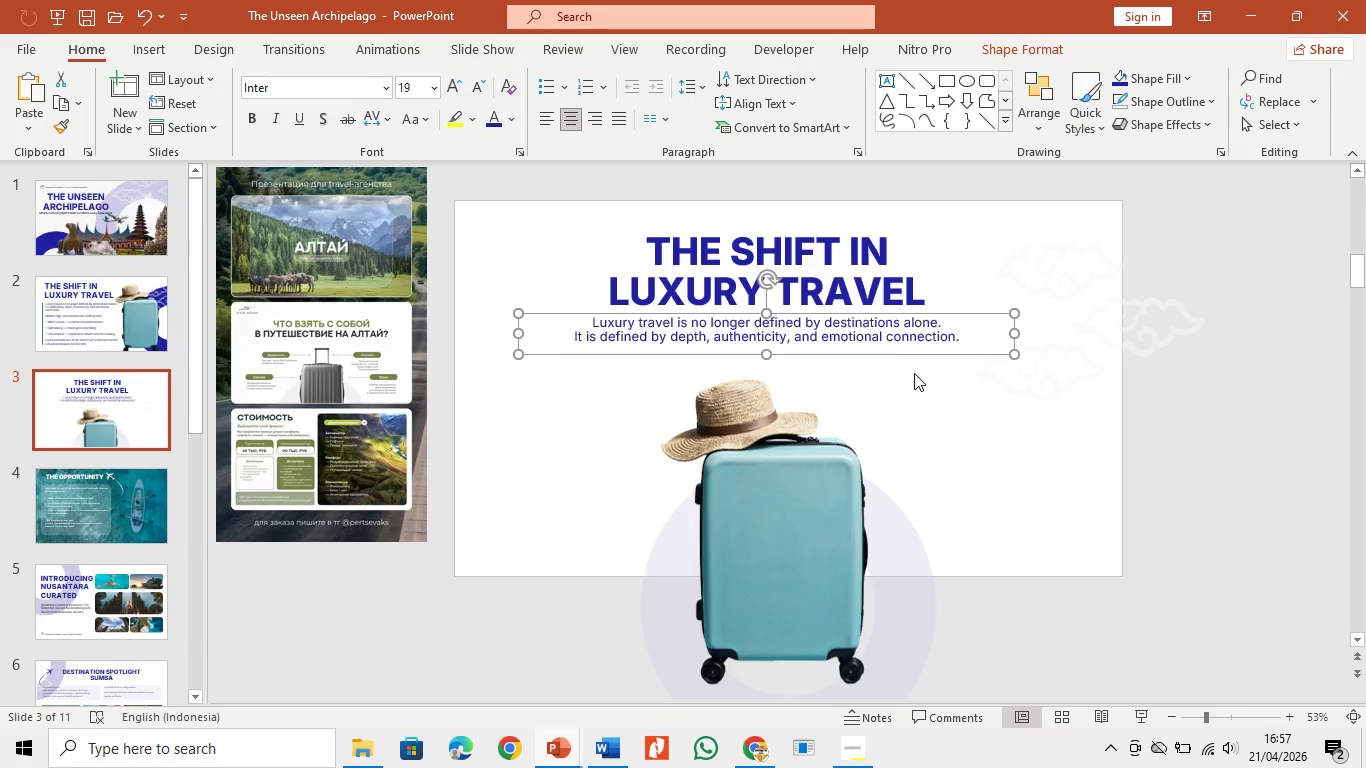 
left_click([914, 373])
 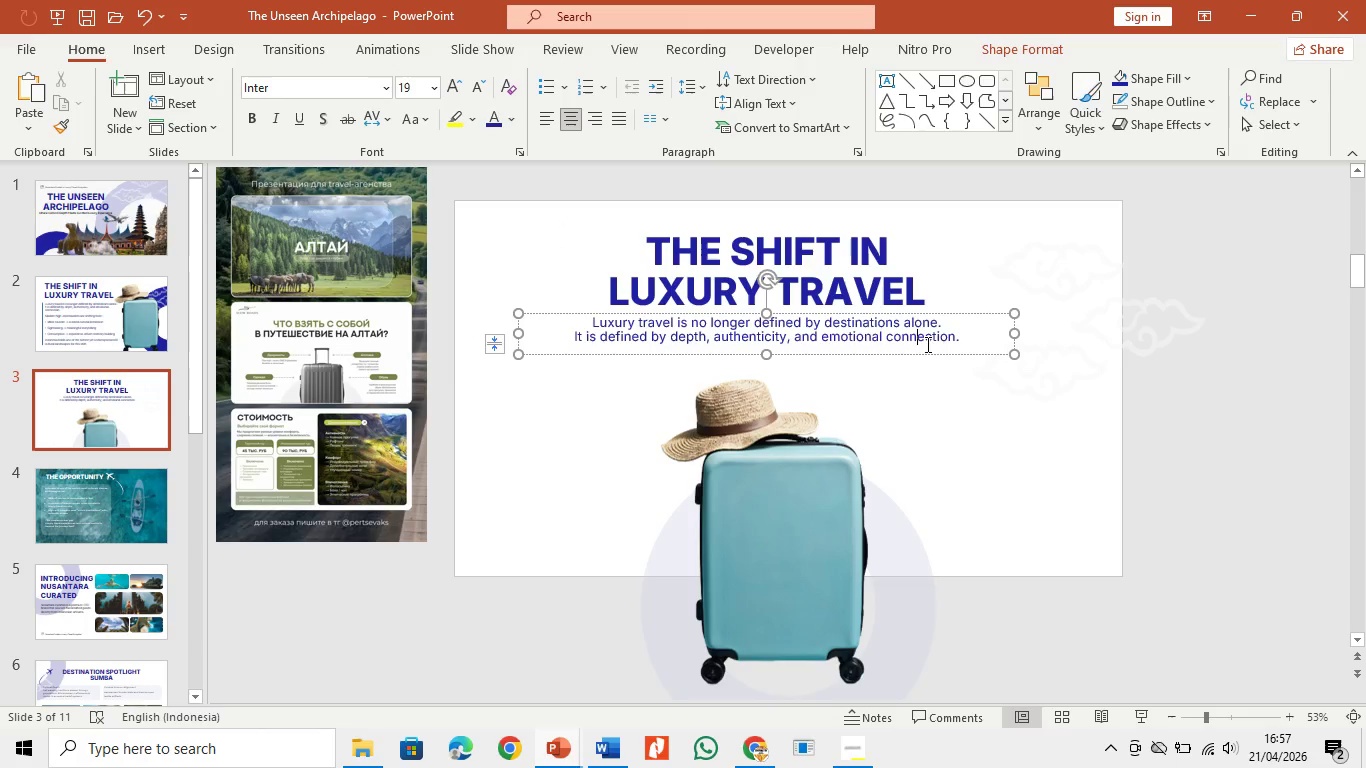 
left_click_drag(start_coordinate=[930, 353], to_coordinate=[941, 357])
 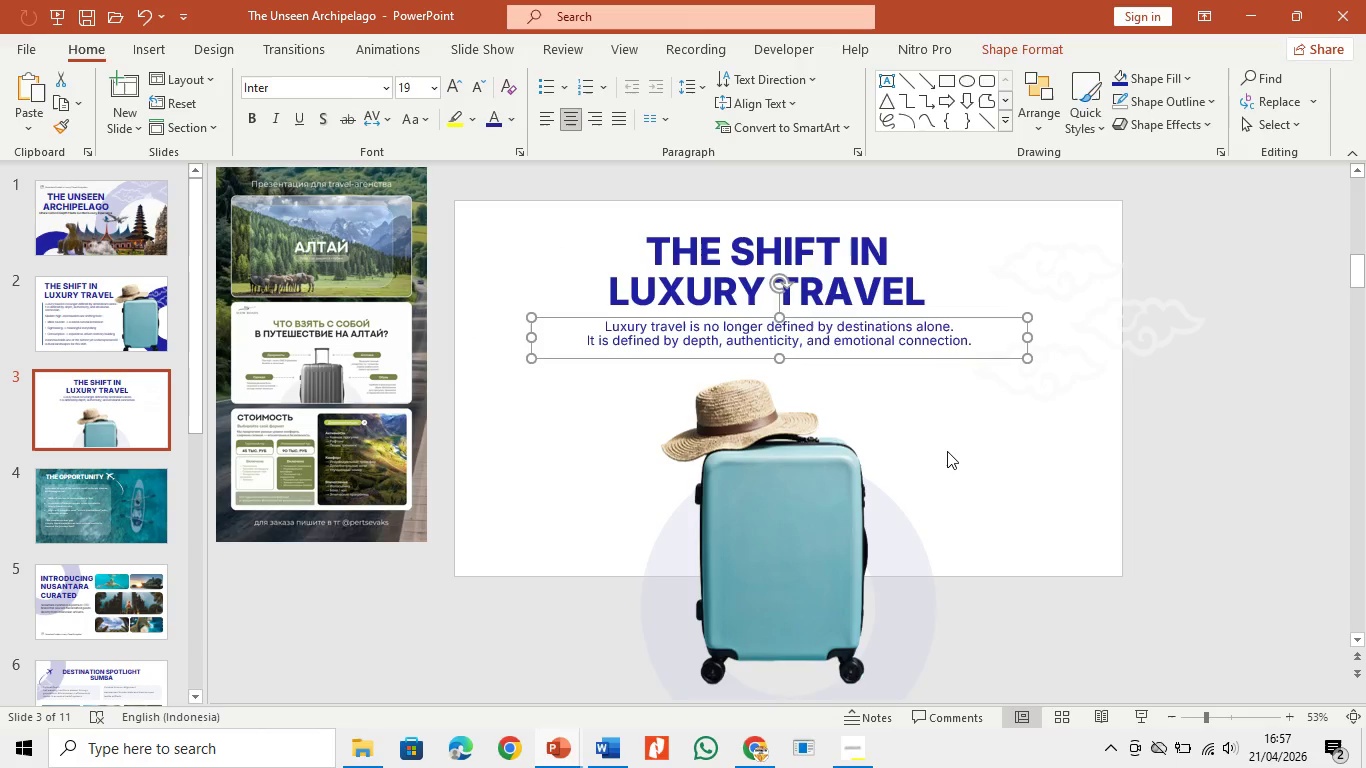 
left_click([947, 451])
 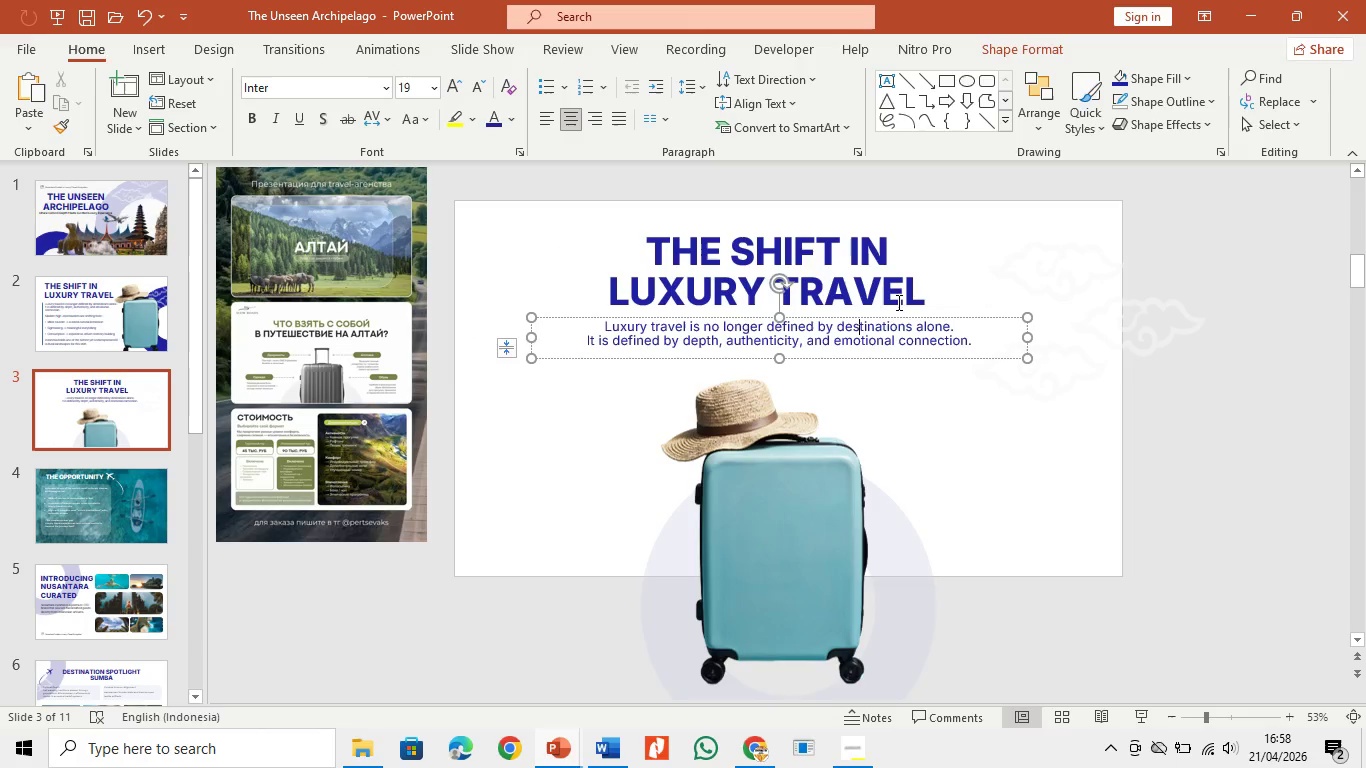 
double_click([911, 289])
 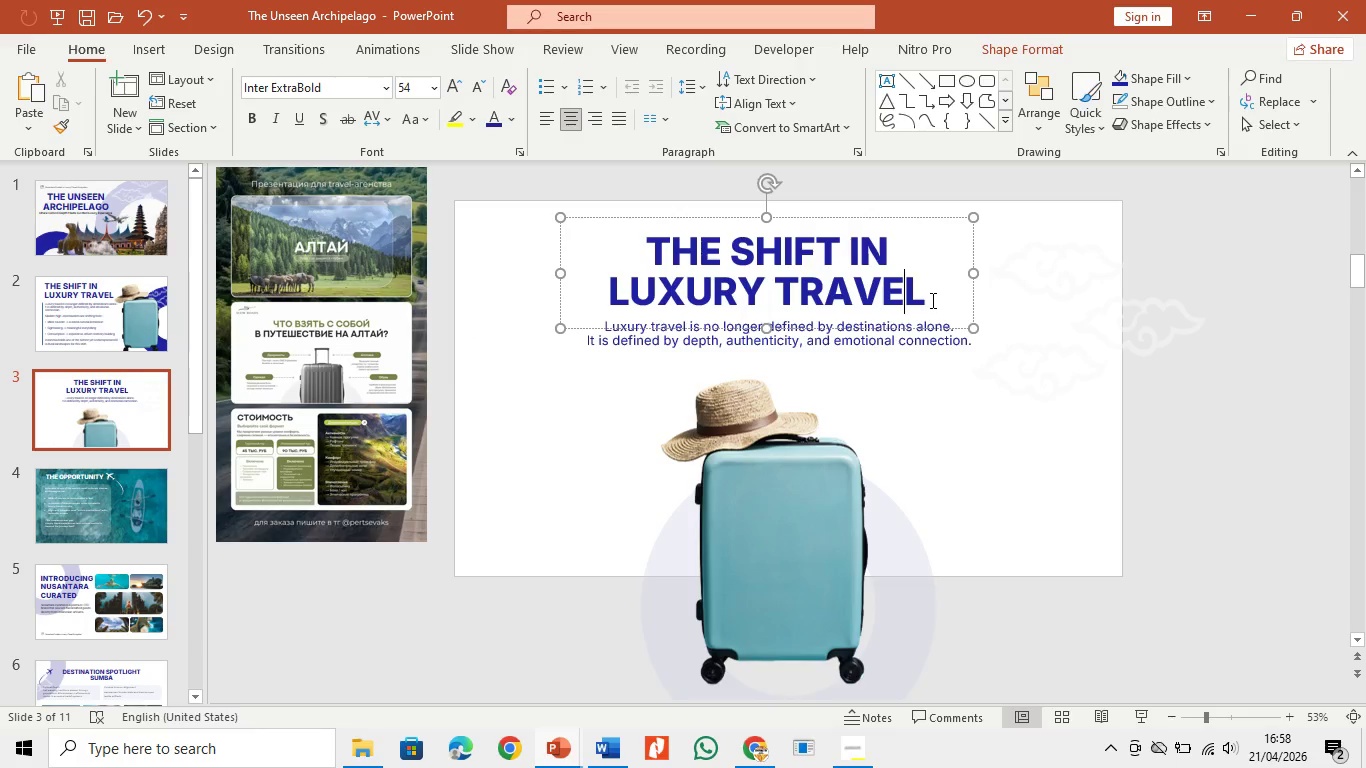 
left_click_drag(start_coordinate=[931, 300], to_coordinate=[603, 300])
 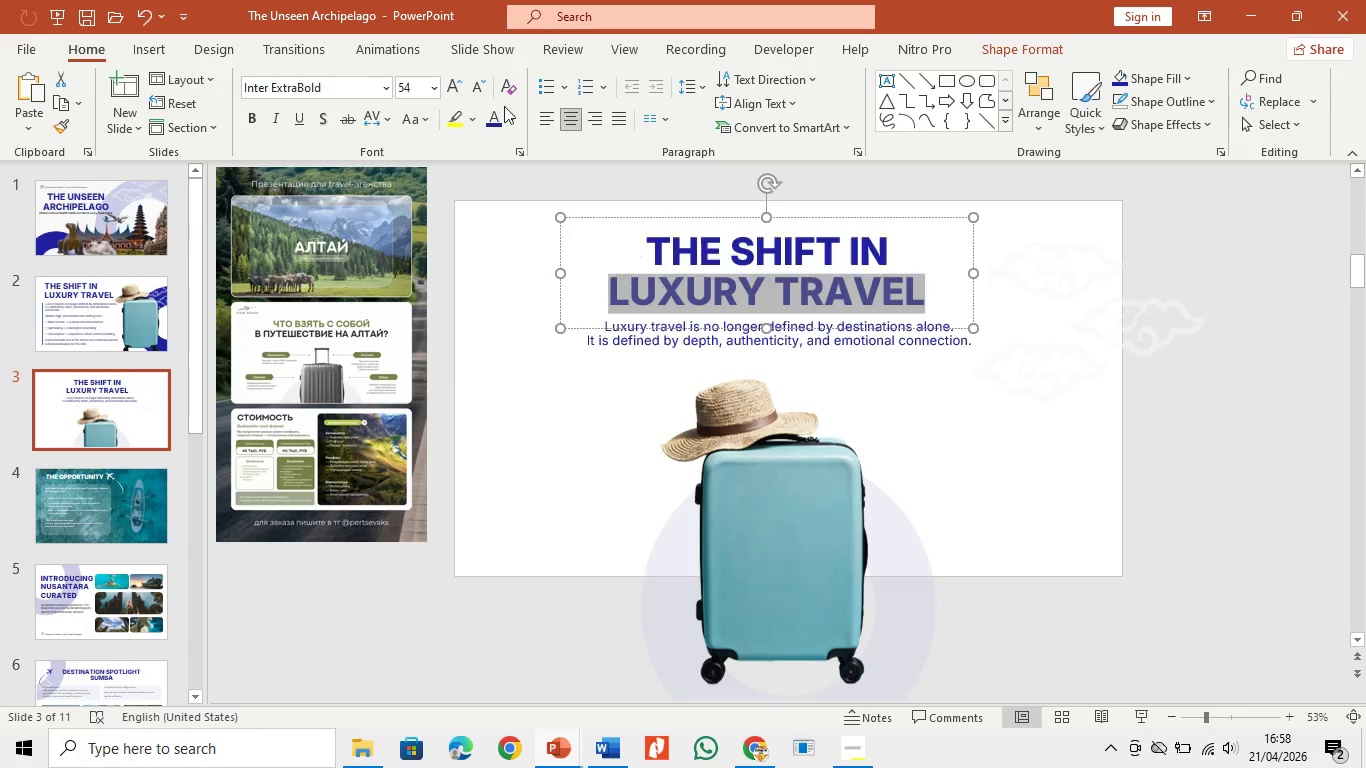 
mouse_move([521, 127])
 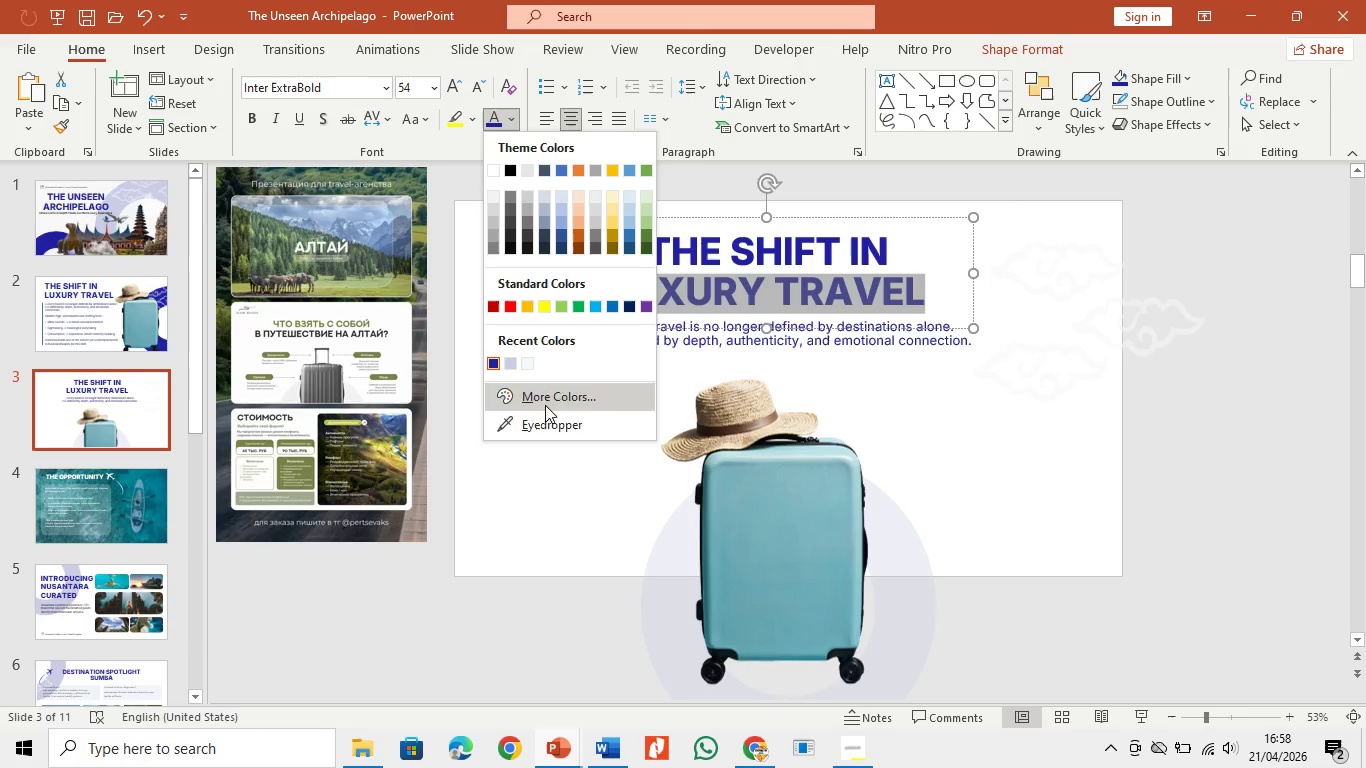 
wait(6.29)
 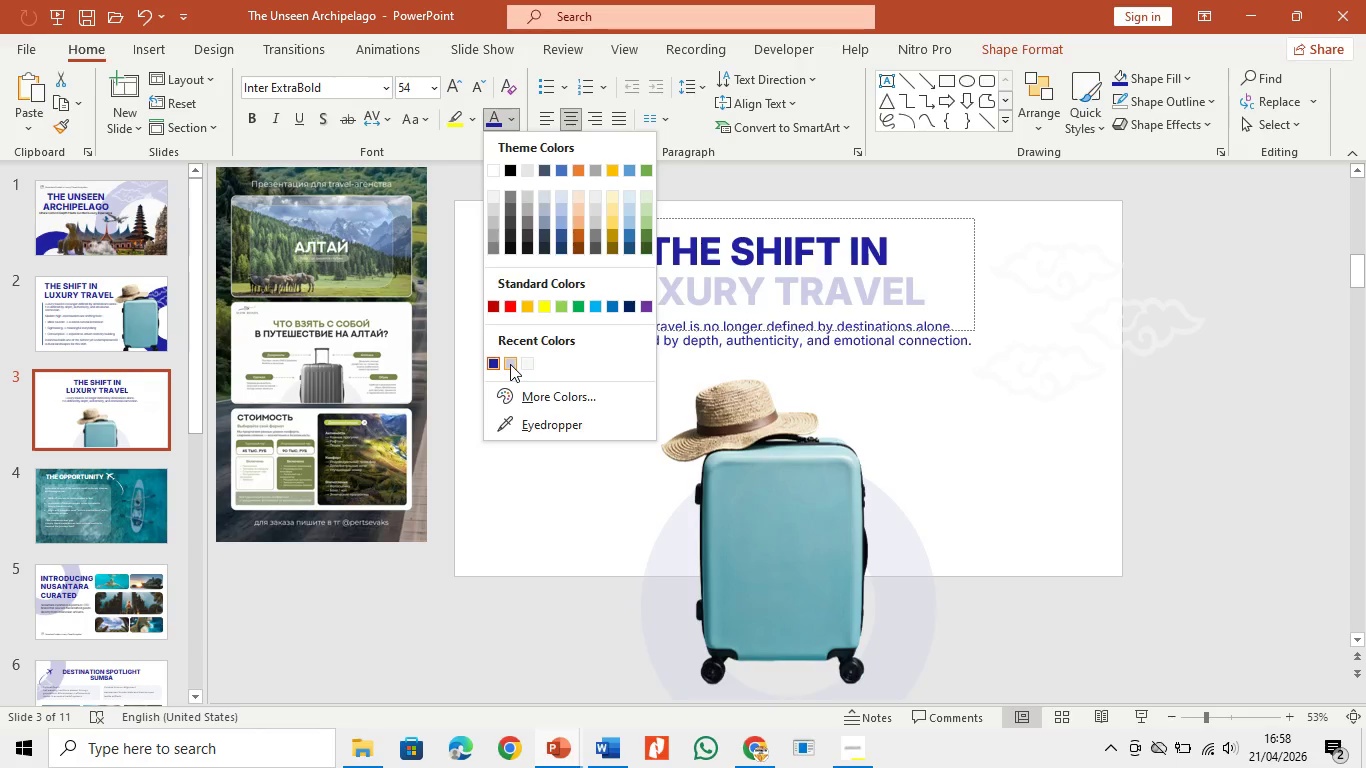 
left_click([749, 409])
 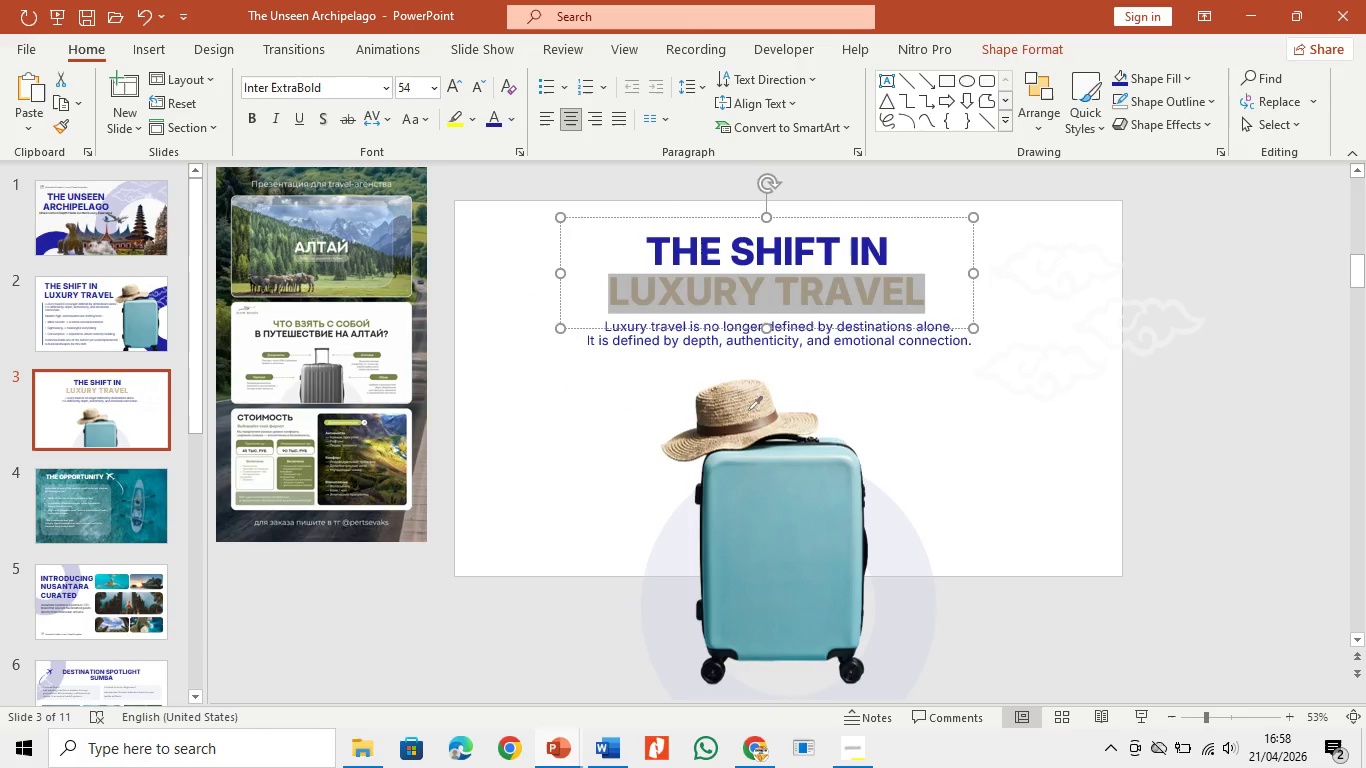 
left_click([1074, 433])
 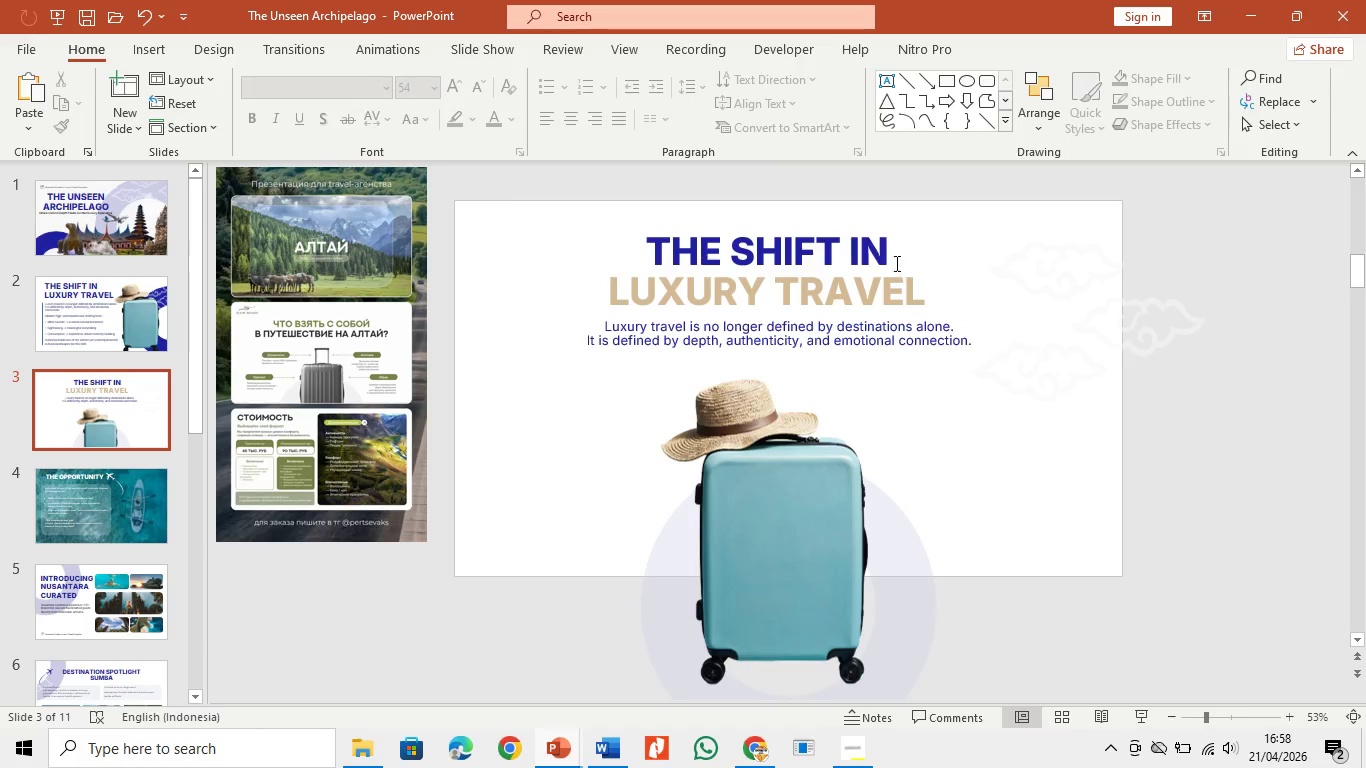 
left_click([882, 246])
 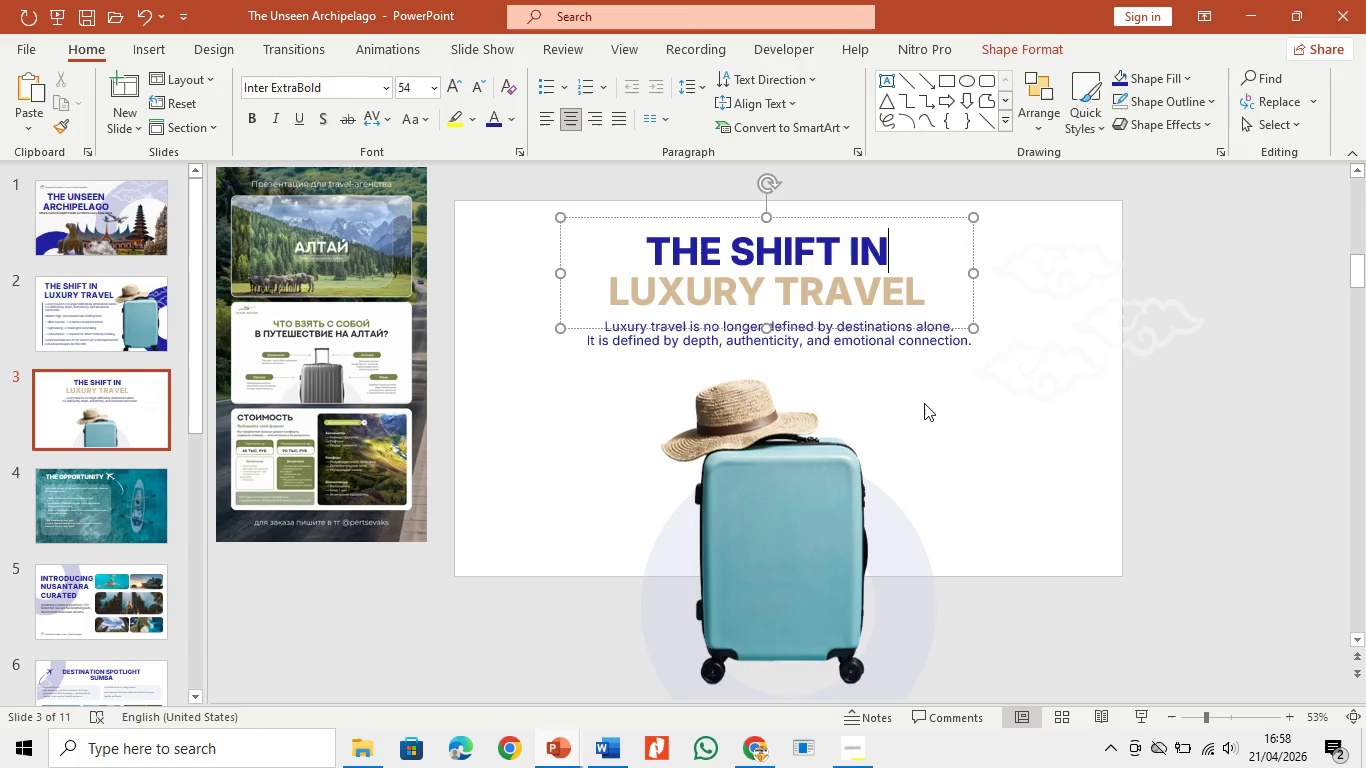 
left_click([928, 414])
 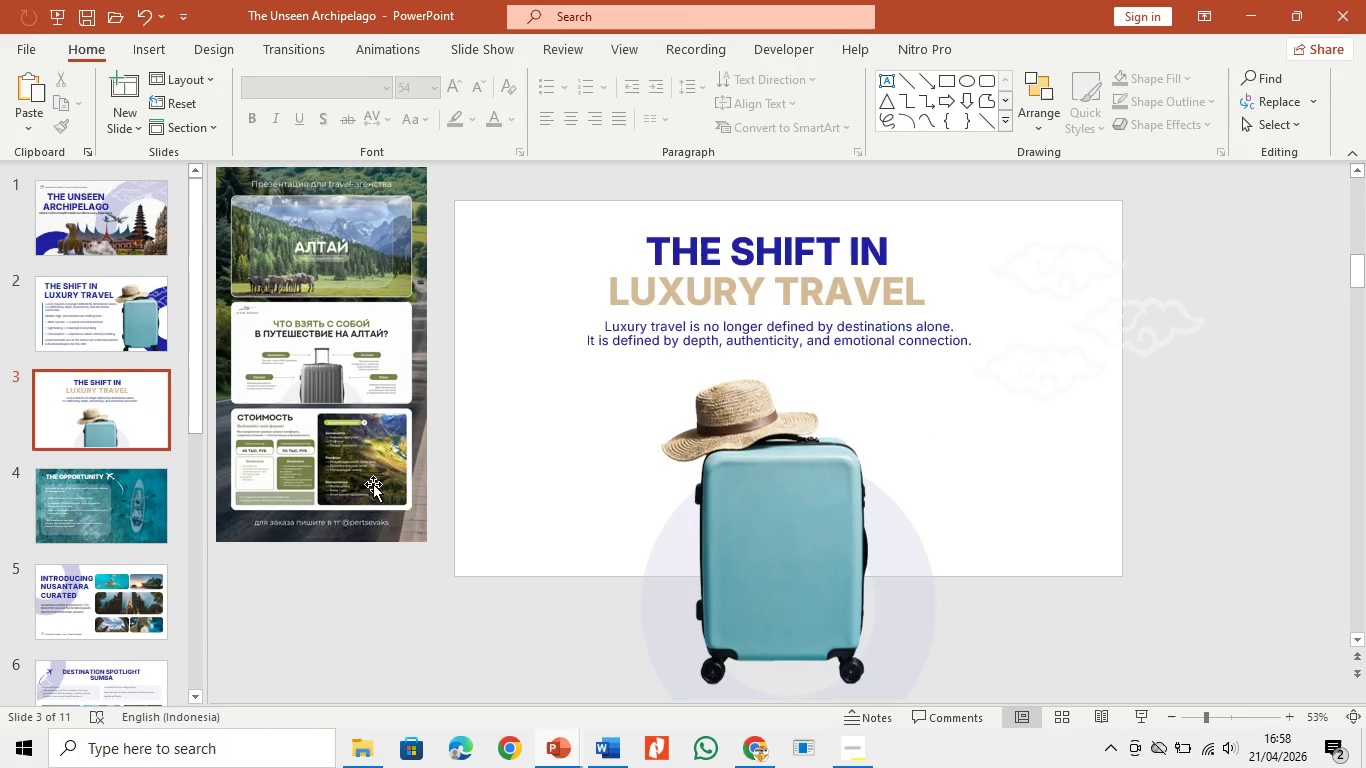 
wait(5.56)
 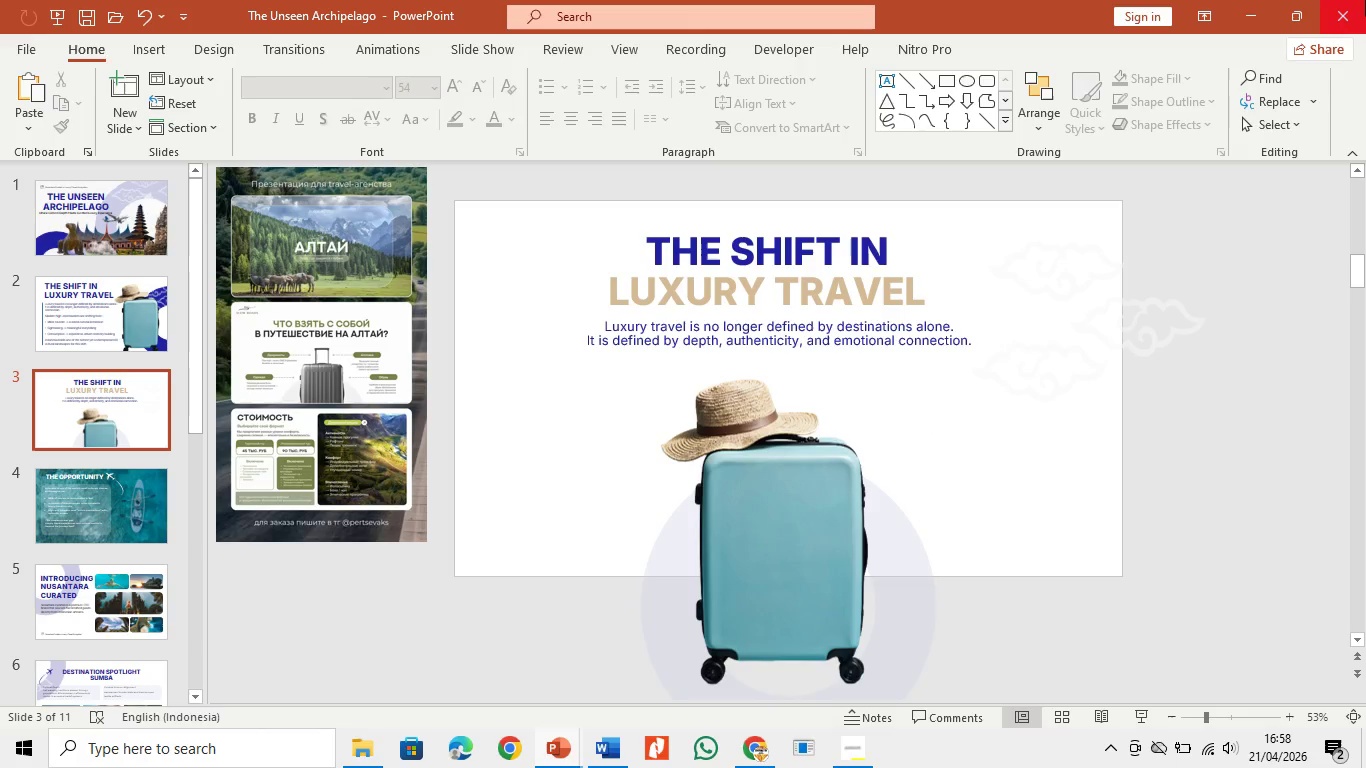 
left_click_drag(start_coordinate=[145, 233], to_coordinate=[149, 240])
 